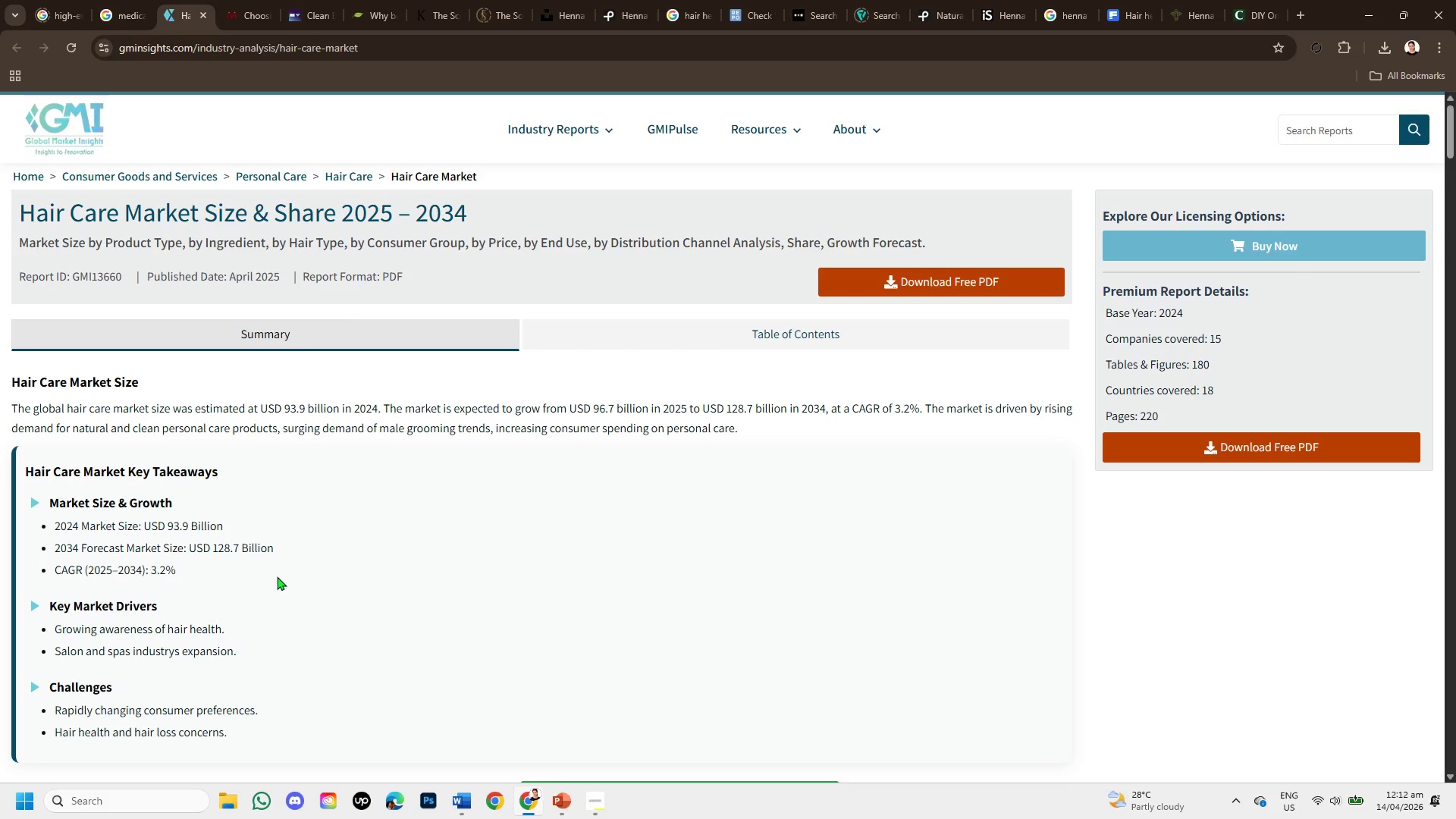 
scroll: coordinate [322, 557], scroll_direction: down, amount: 4.0
 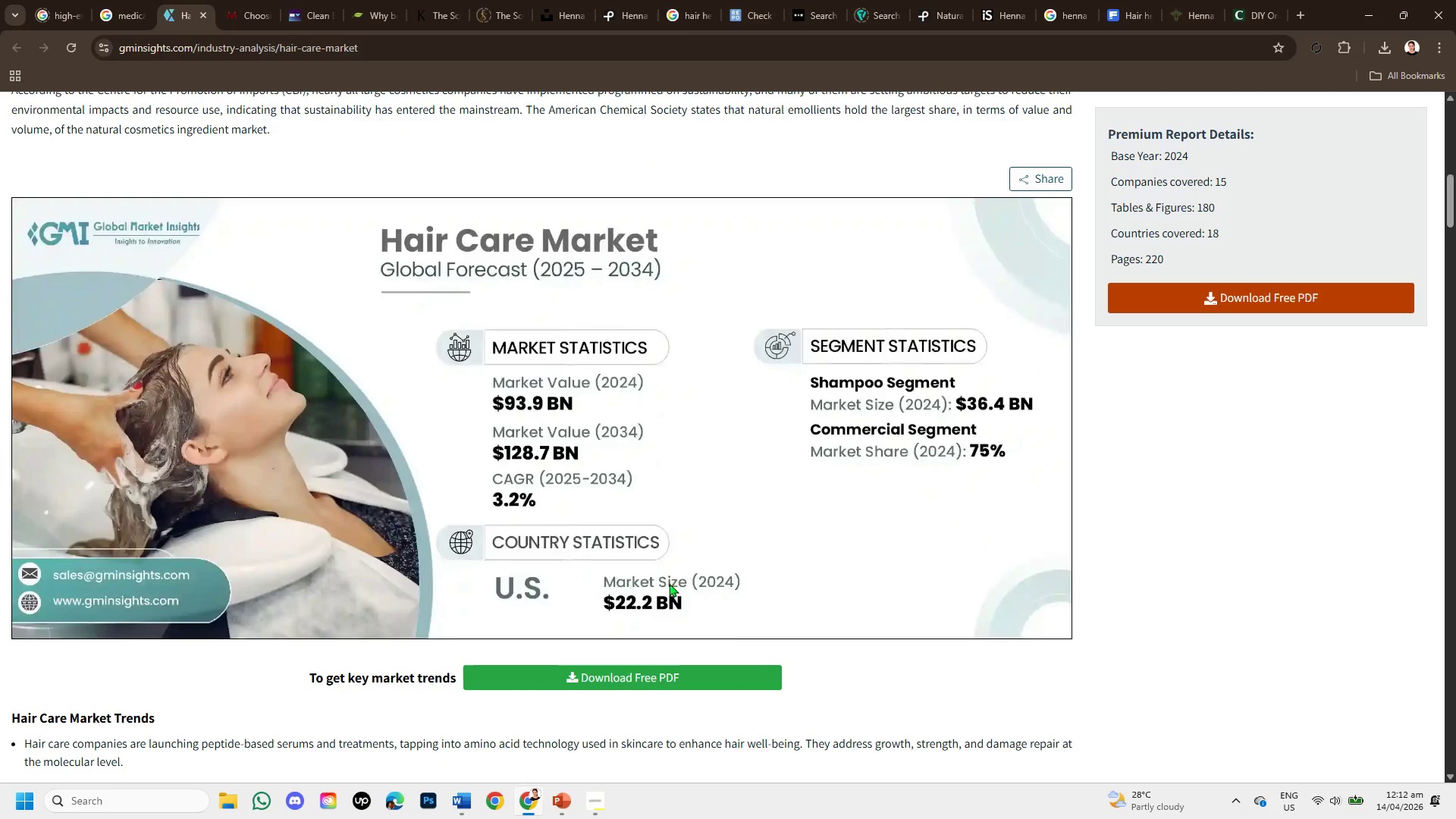 
mouse_move([948, 595])
 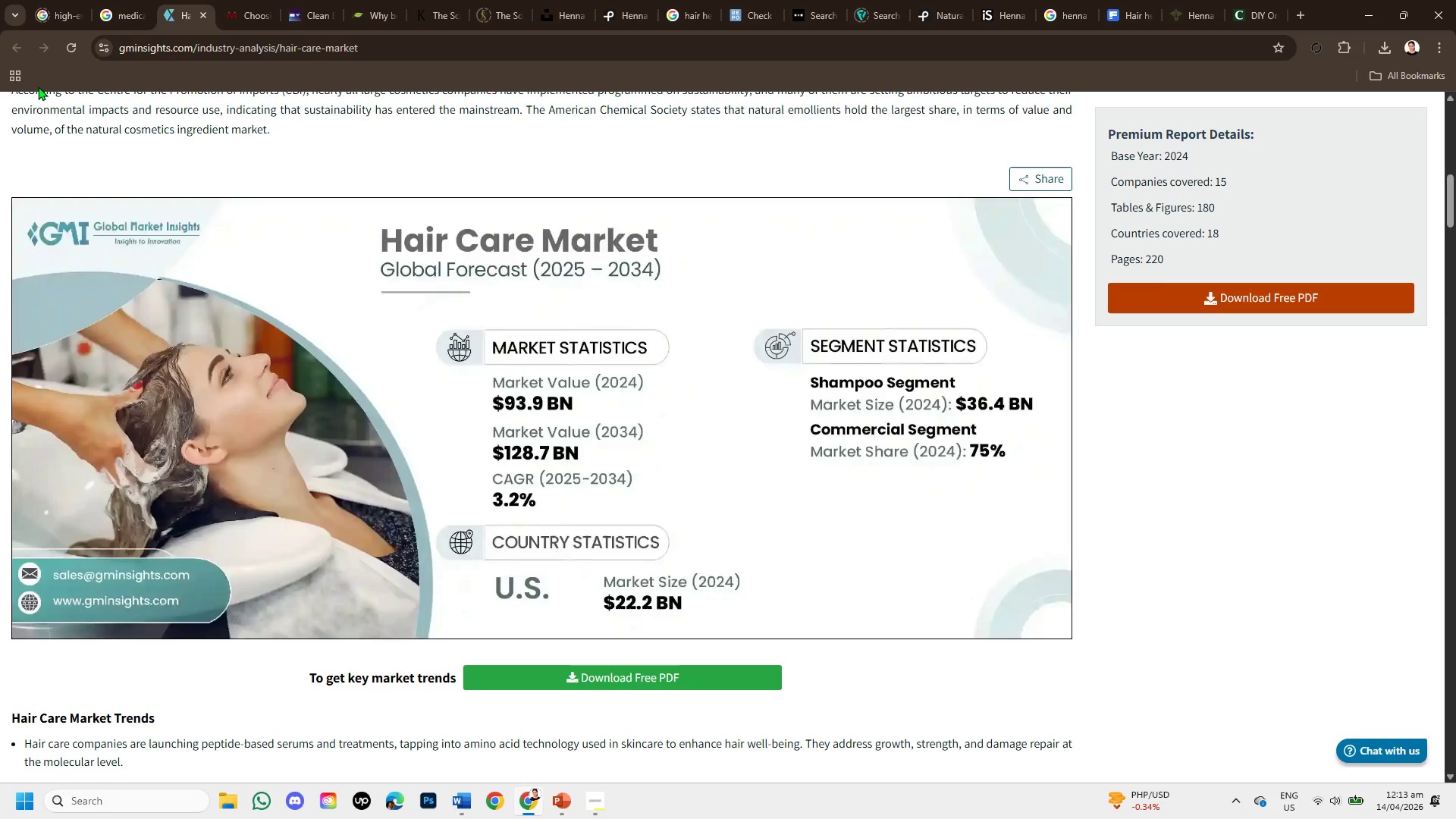 
wait(5.15)
 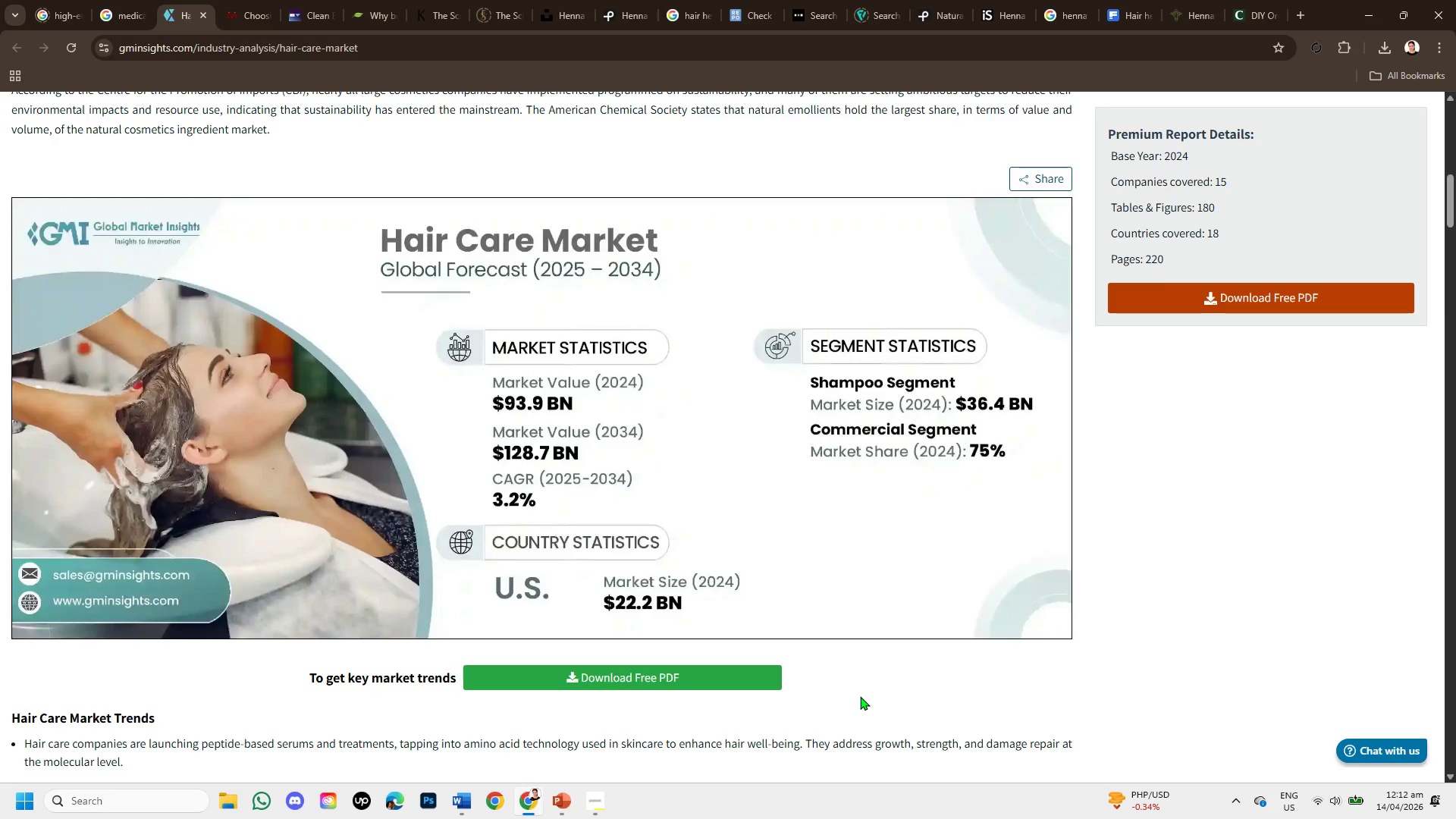 
left_click([201, 15])
 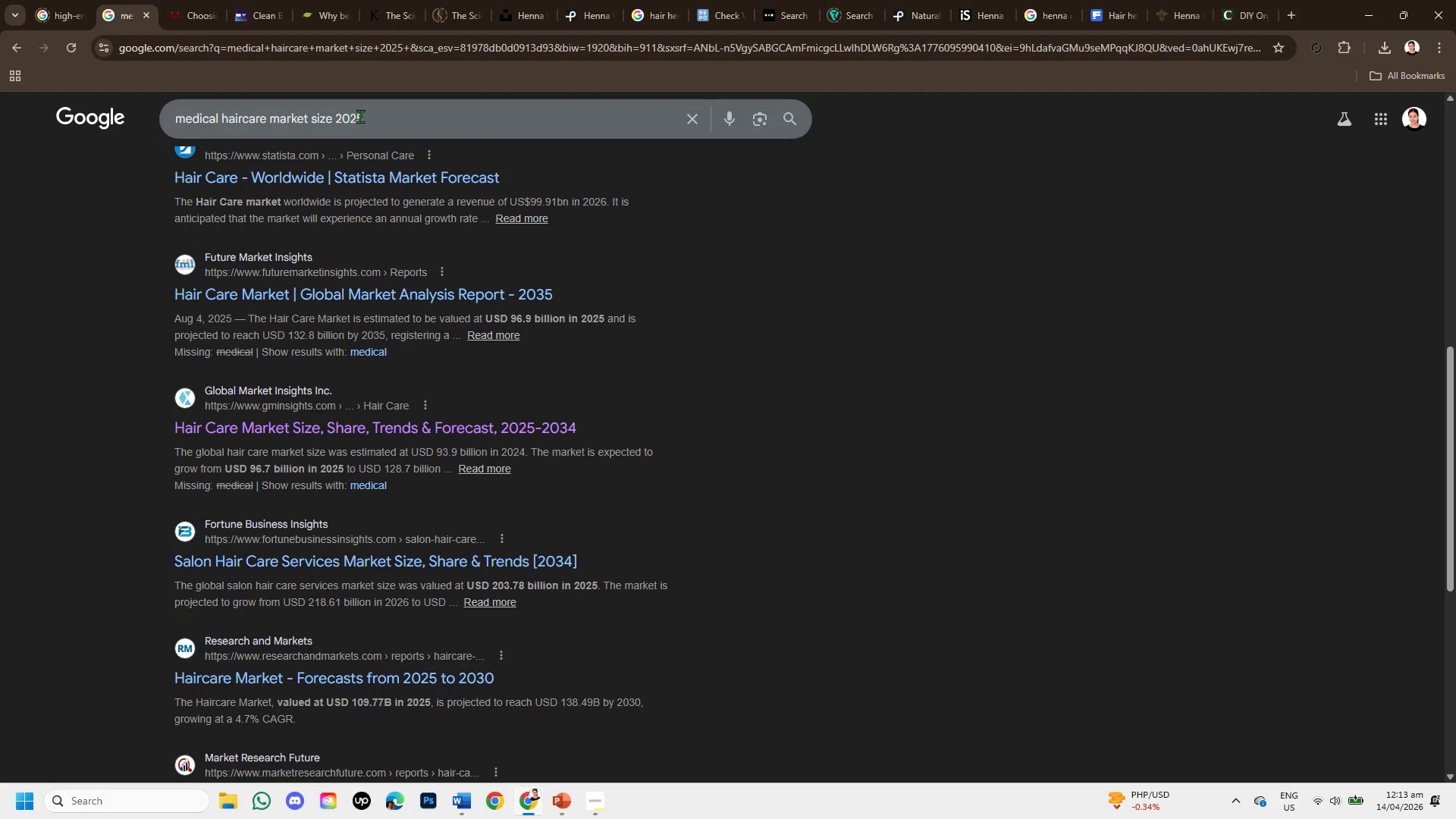 
left_click([378, 127])
 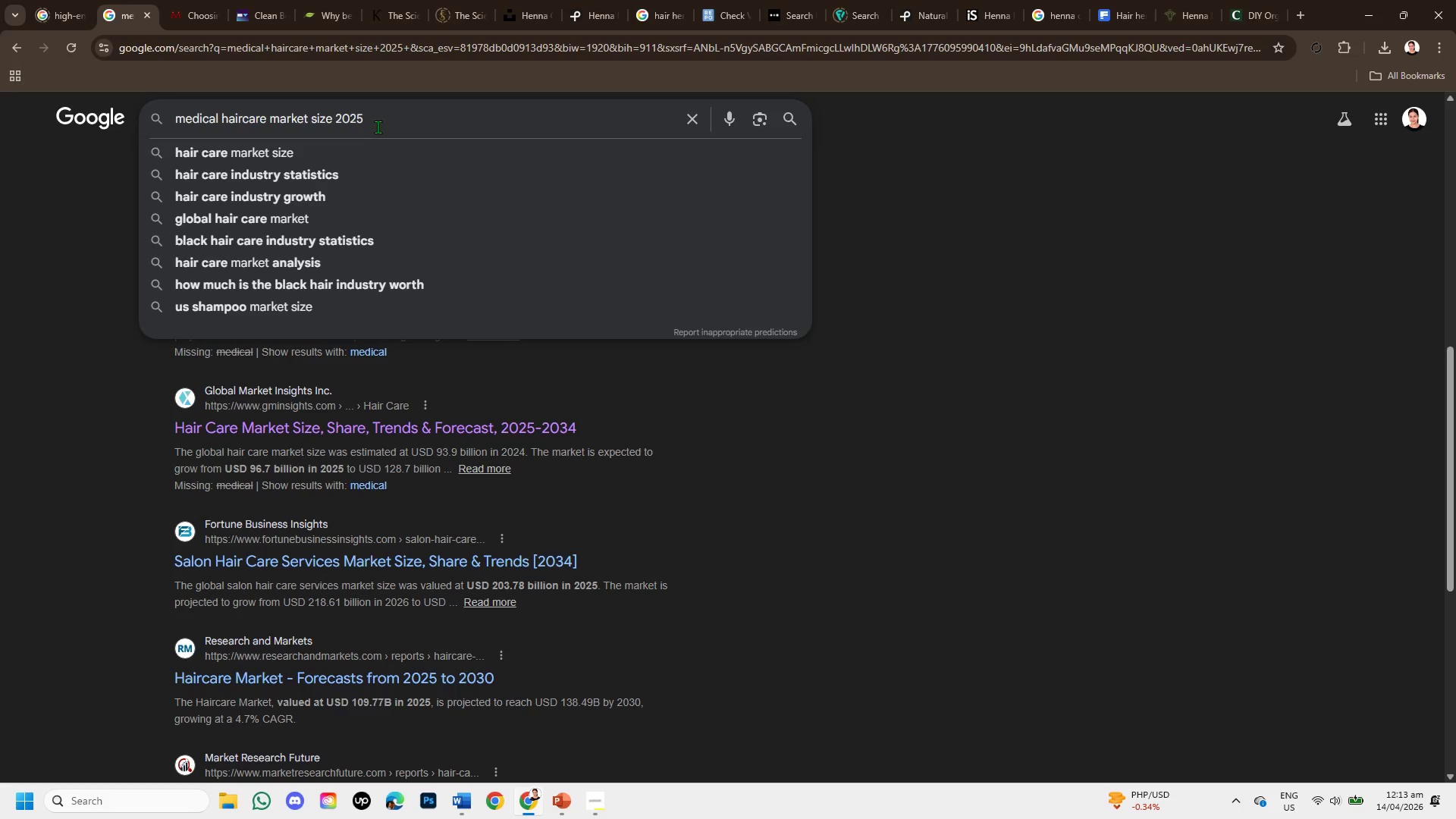 
type( 14.2% CAGR Growth )
 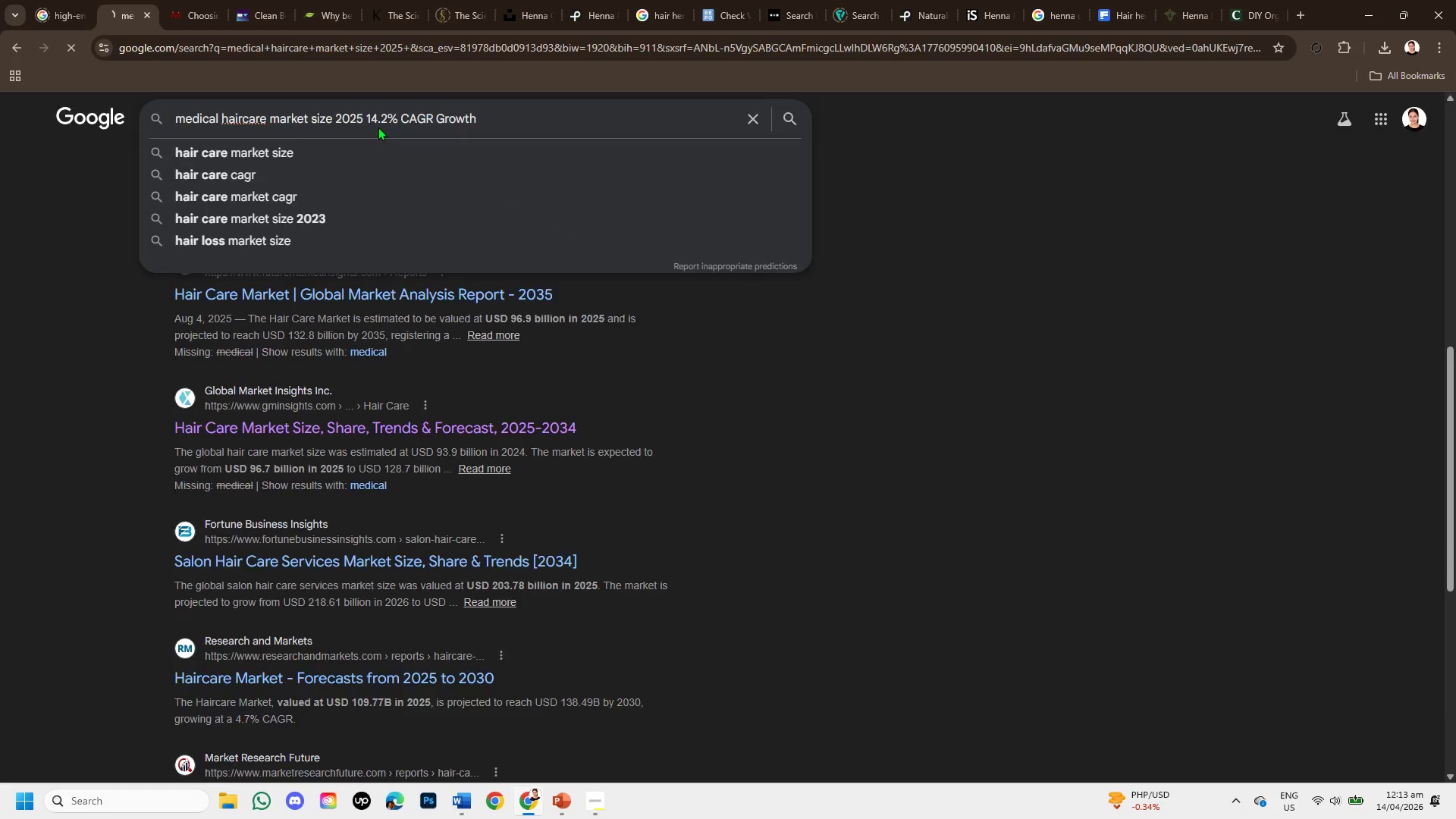 
 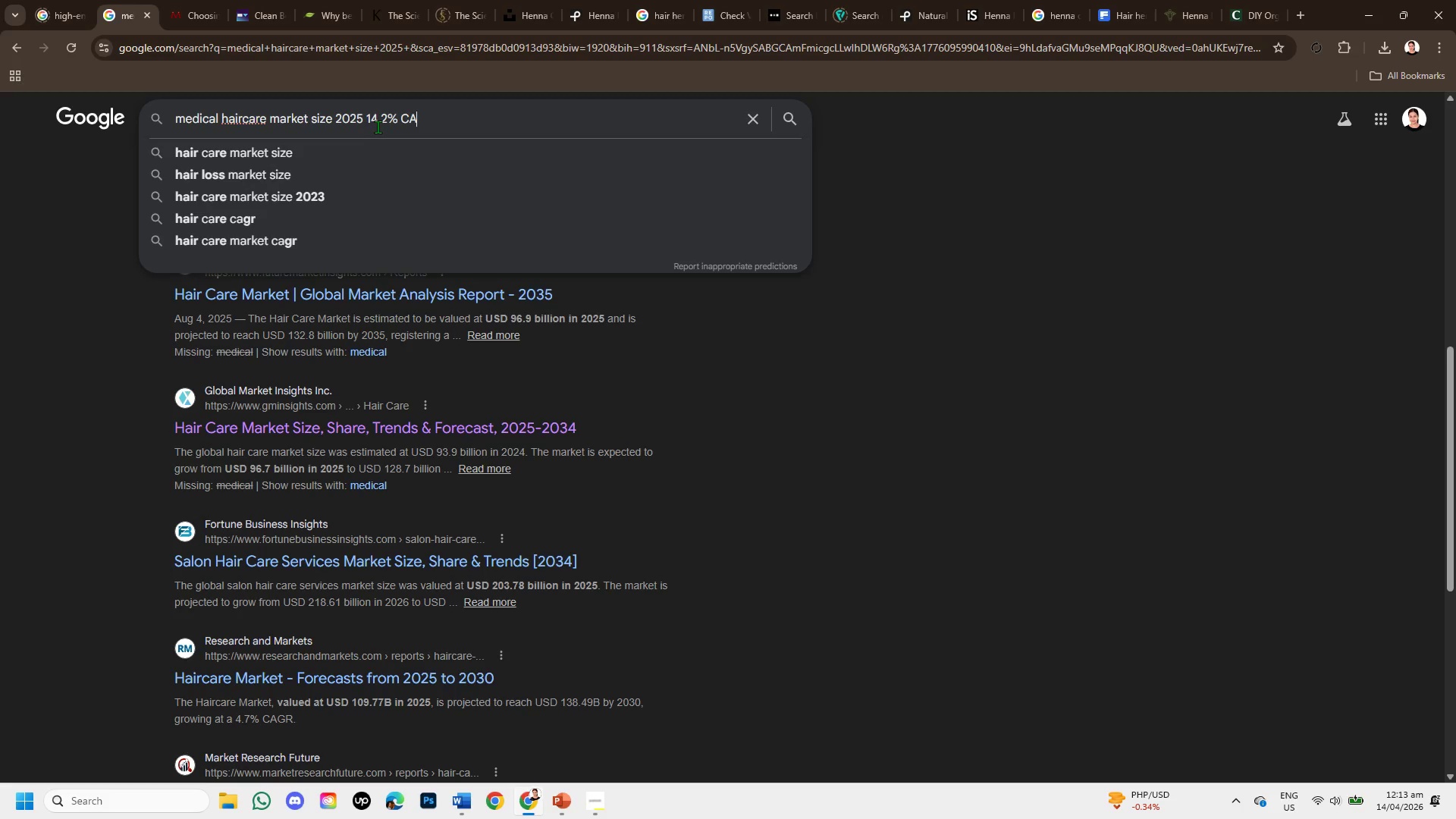 
key(Enter)
 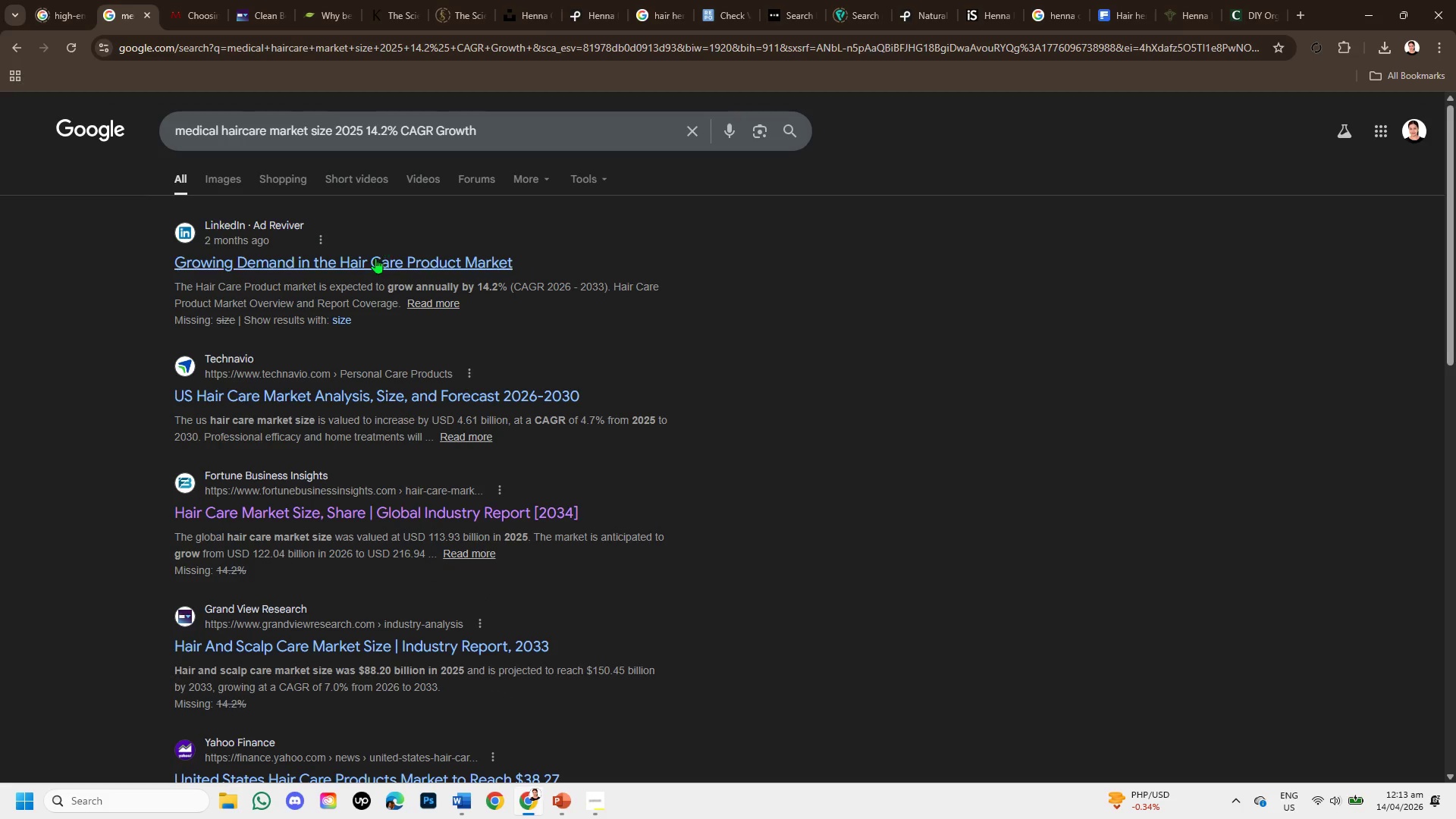 
right_click([372, 262])
 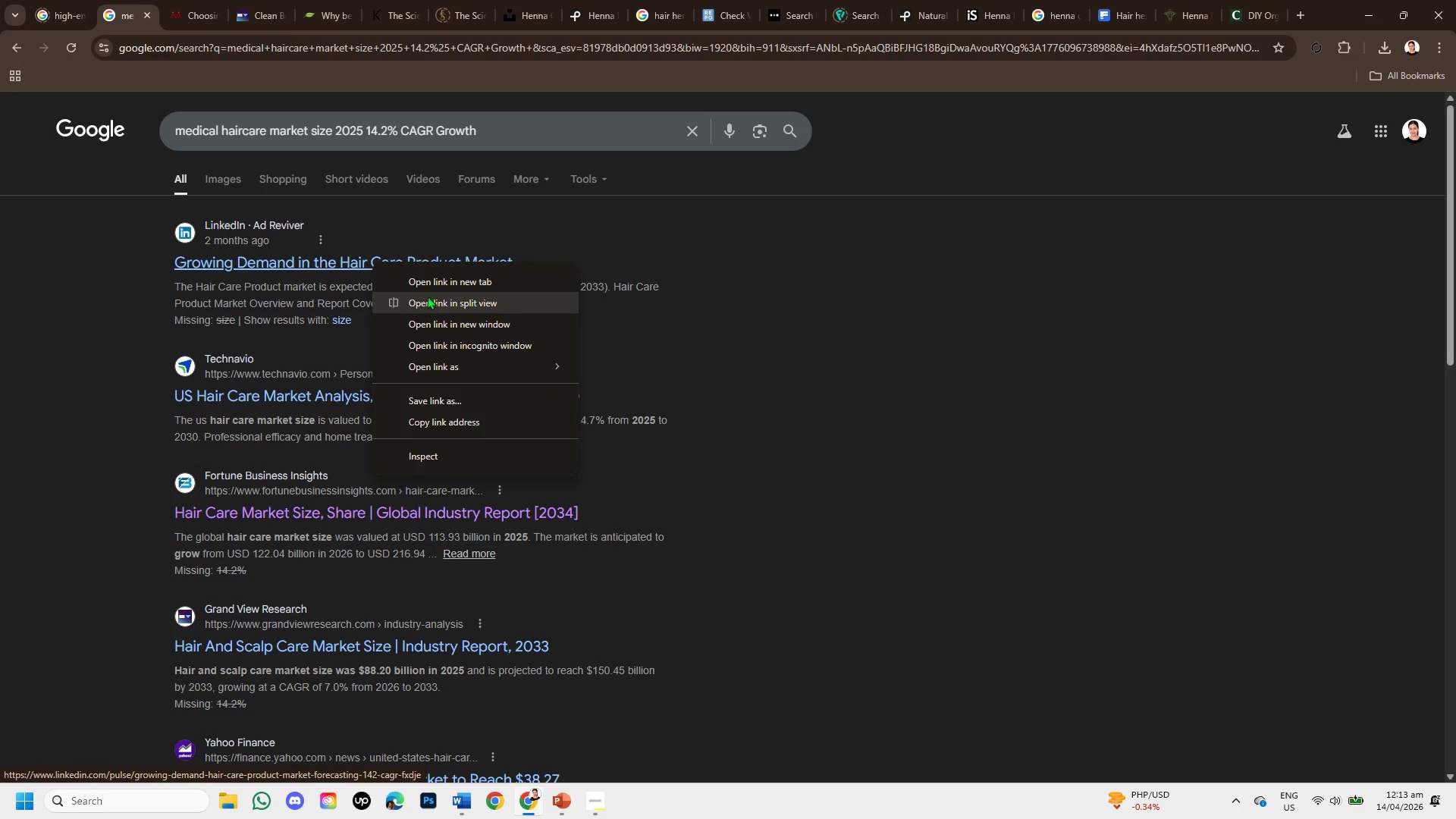 
left_click([427, 288])
 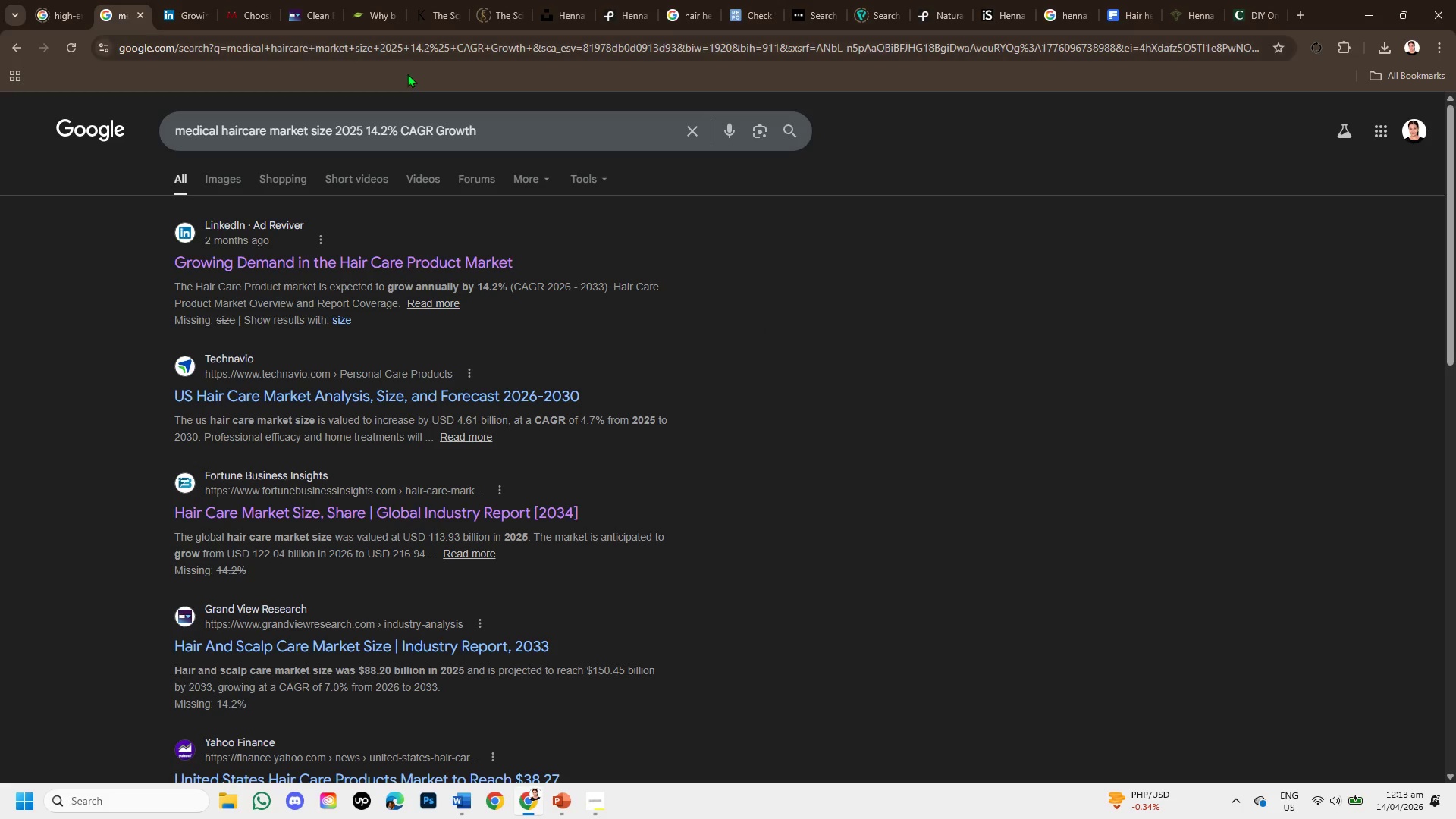 
left_click([192, 7])
 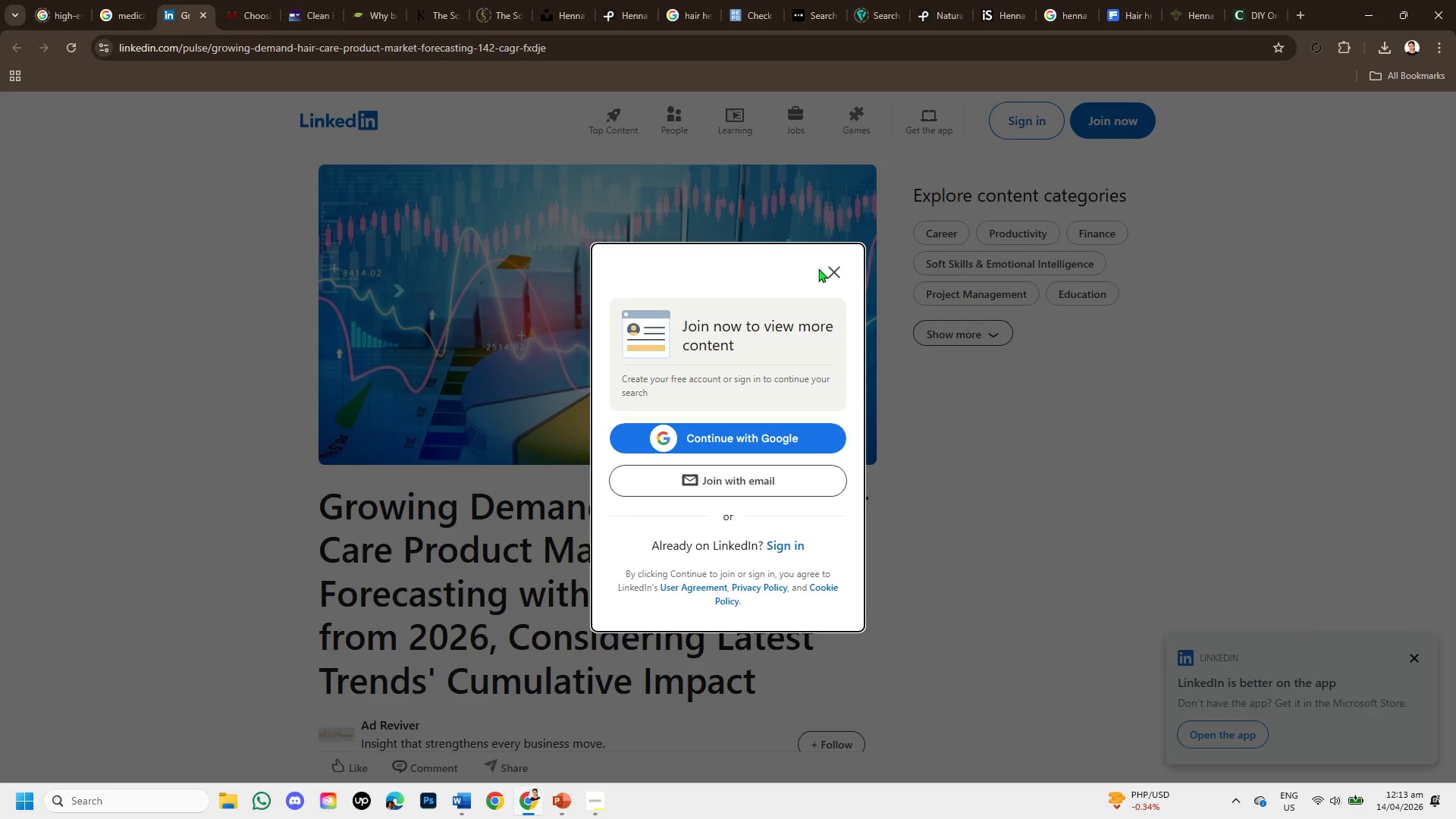 
left_click([830, 271])
 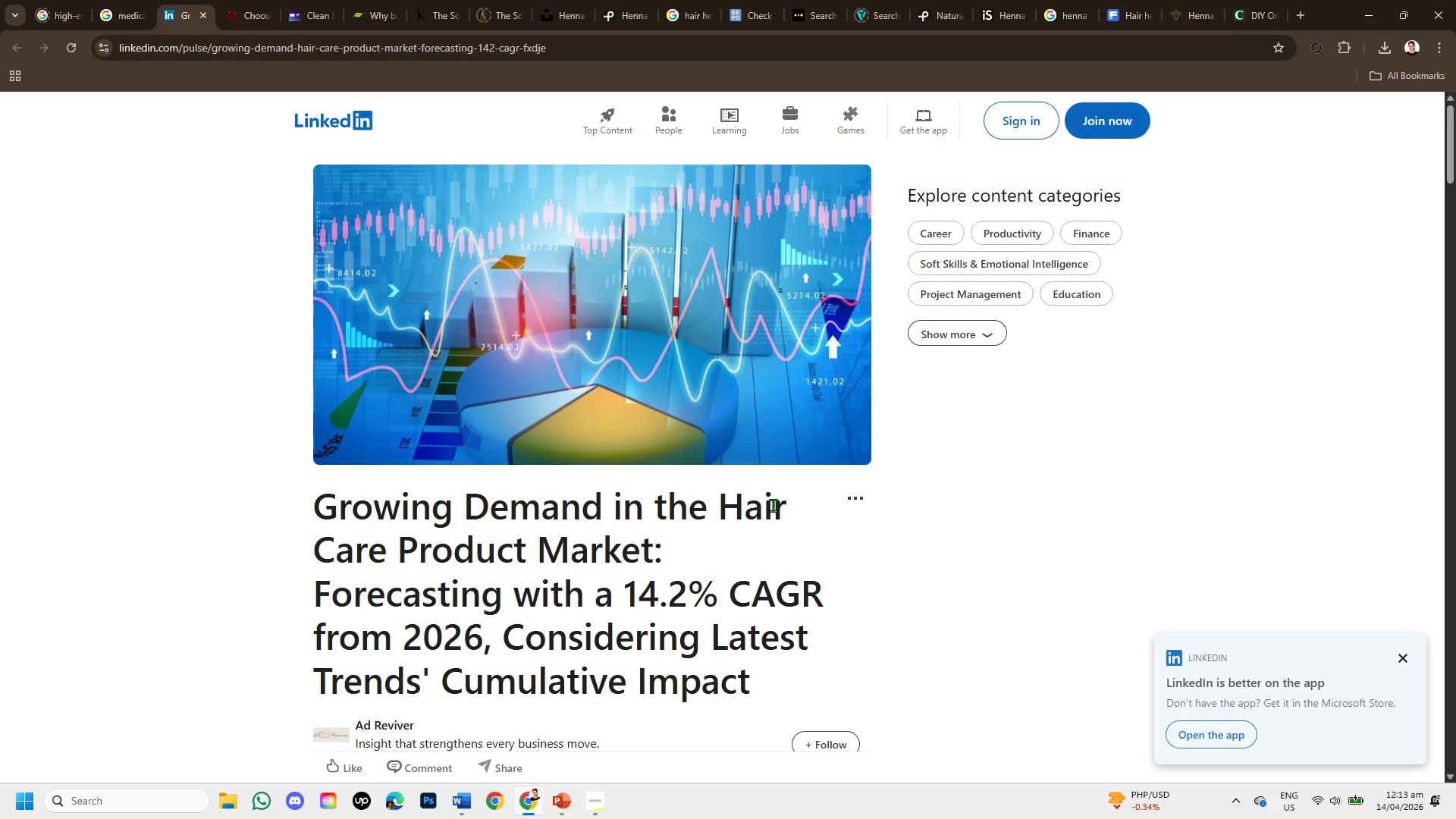 
scroll: coordinate [571, 477], scroll_direction: down, amount: 2.0
 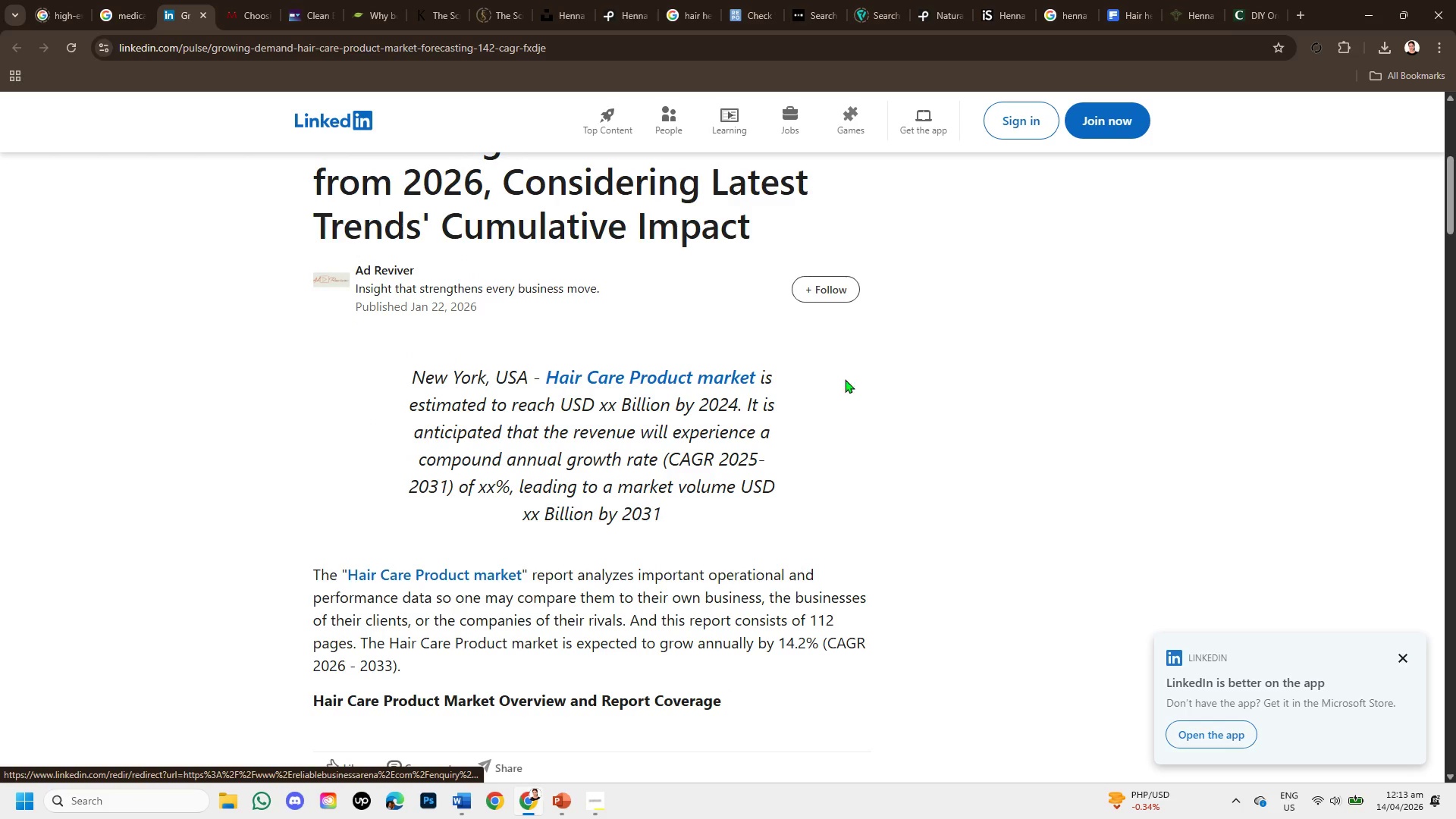 
wait(8.5)
 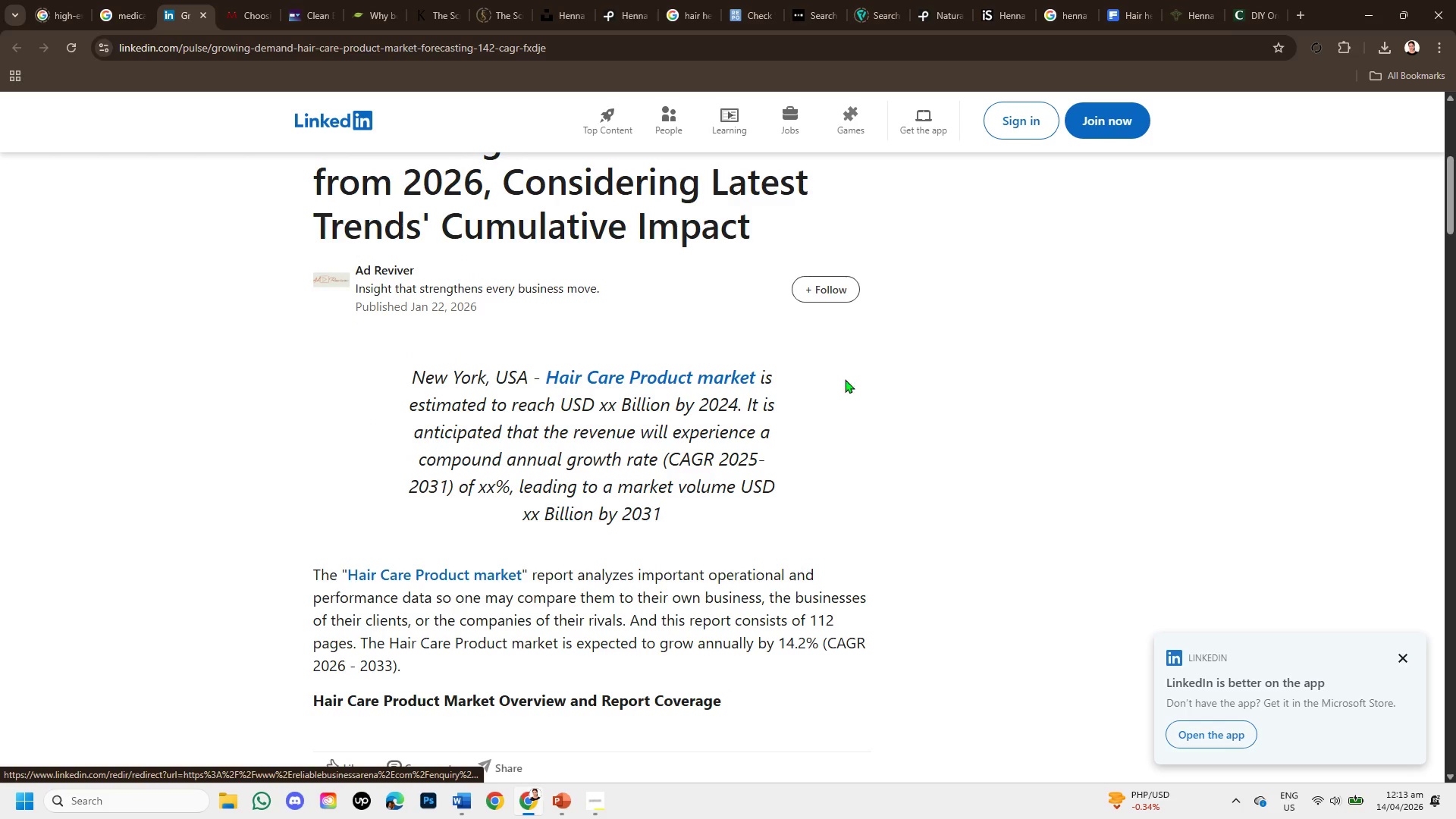 
scroll: coordinate [435, 507], scroll_direction: down, amount: 3.0
 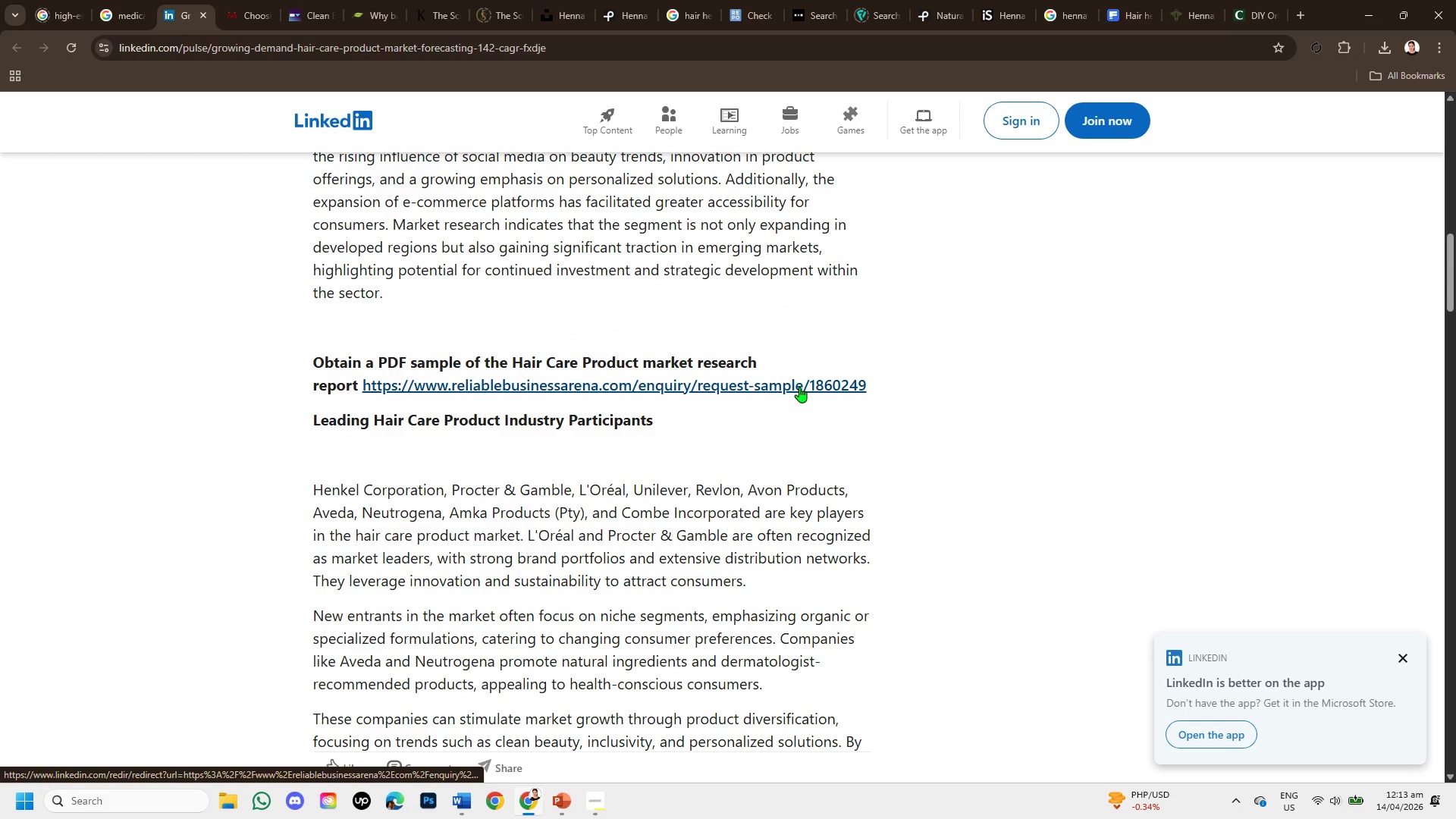 
left_click([799, 387])
 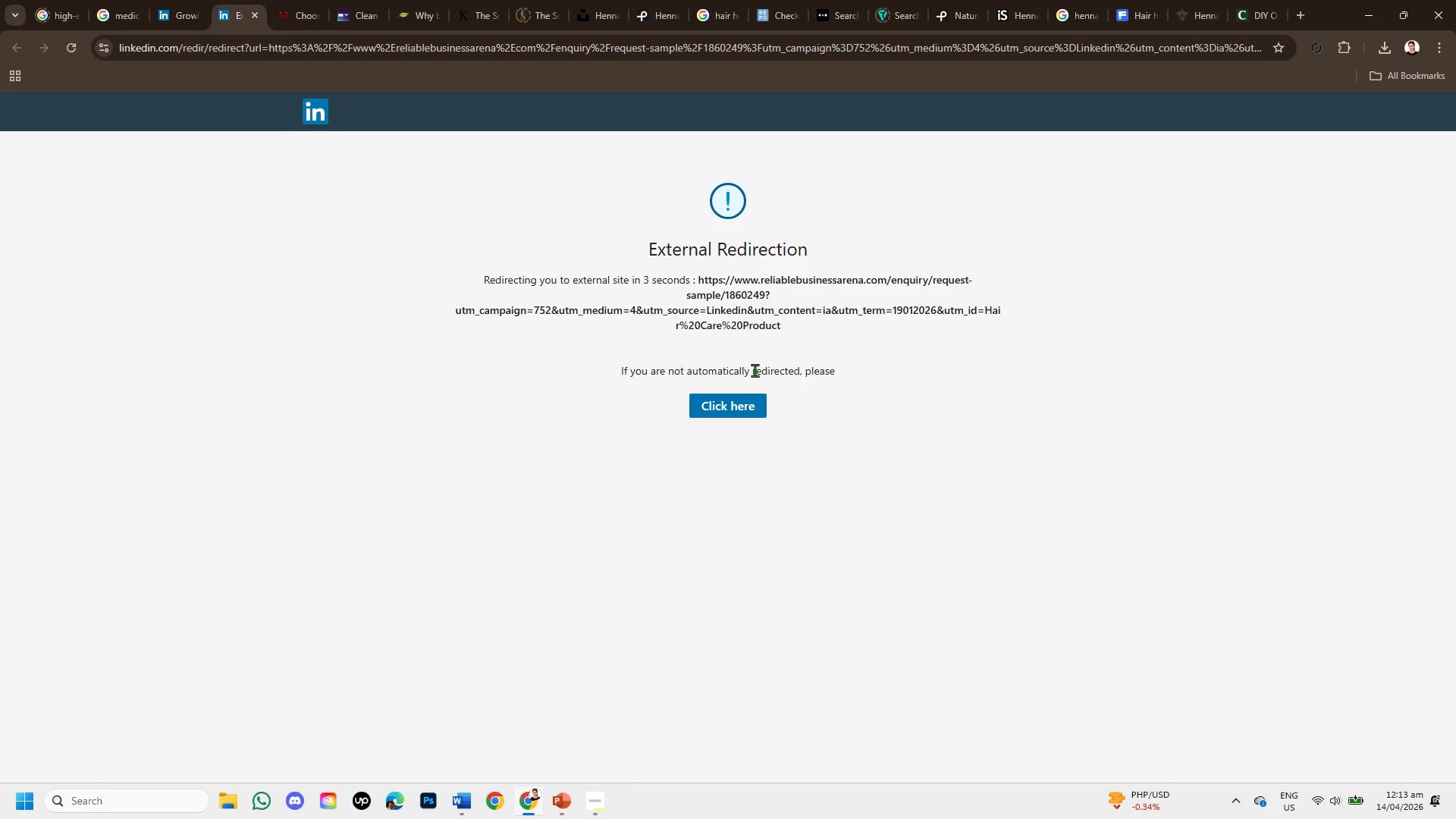 
left_click([741, 400])
 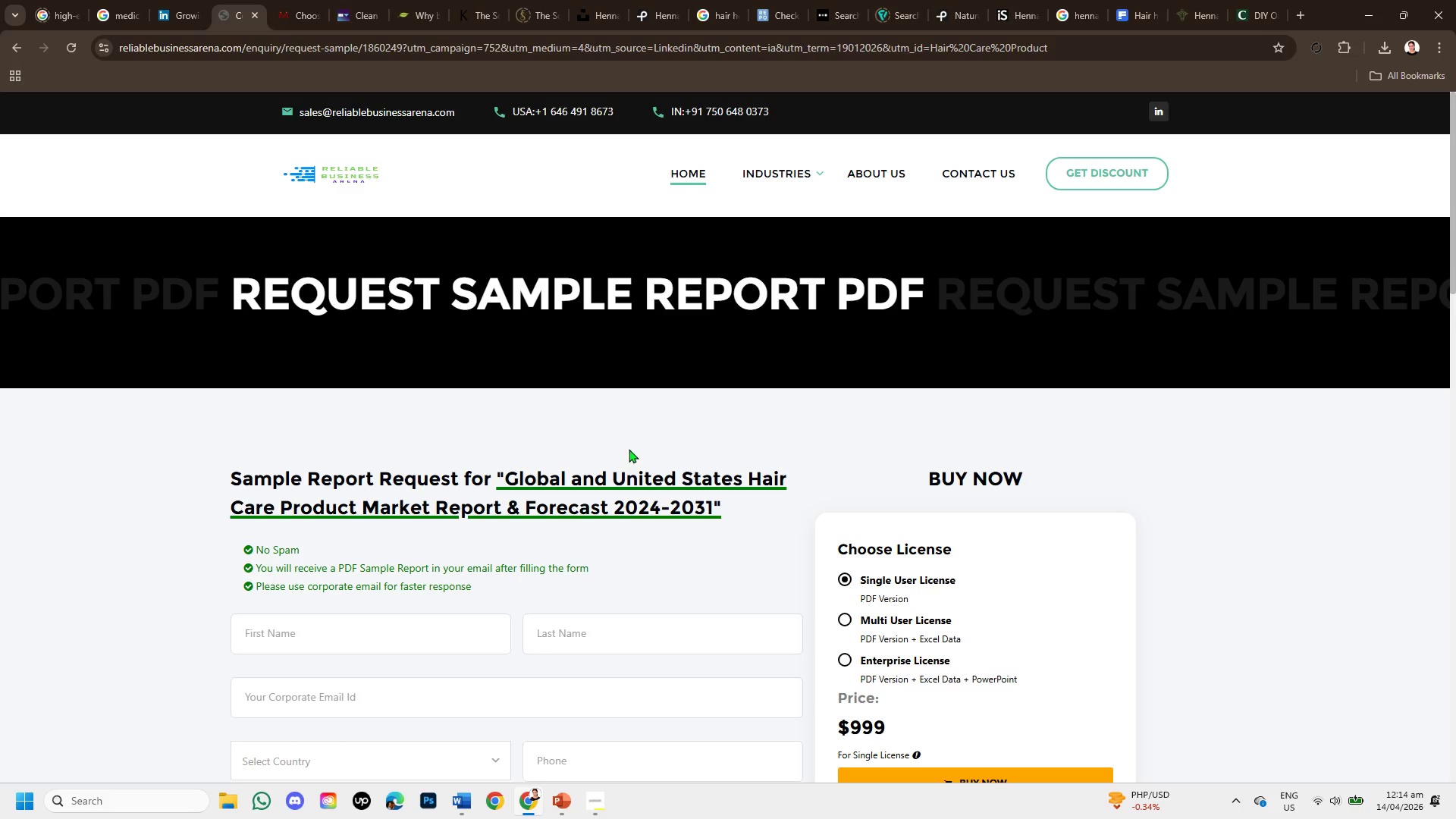 
scroll: coordinate [591, 418], scroll_direction: down, amount: 3.0
 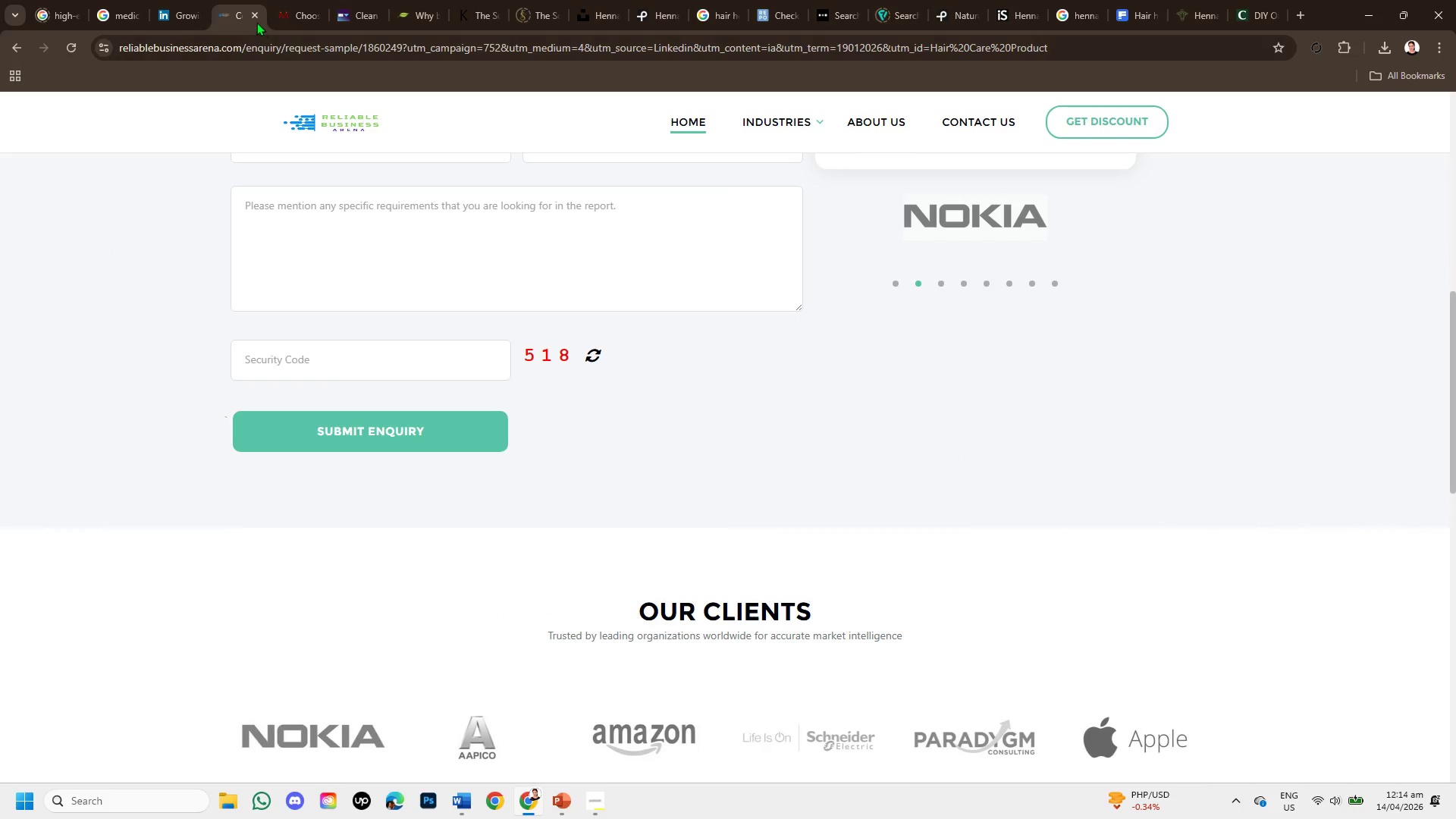 
left_click([255, 16])
 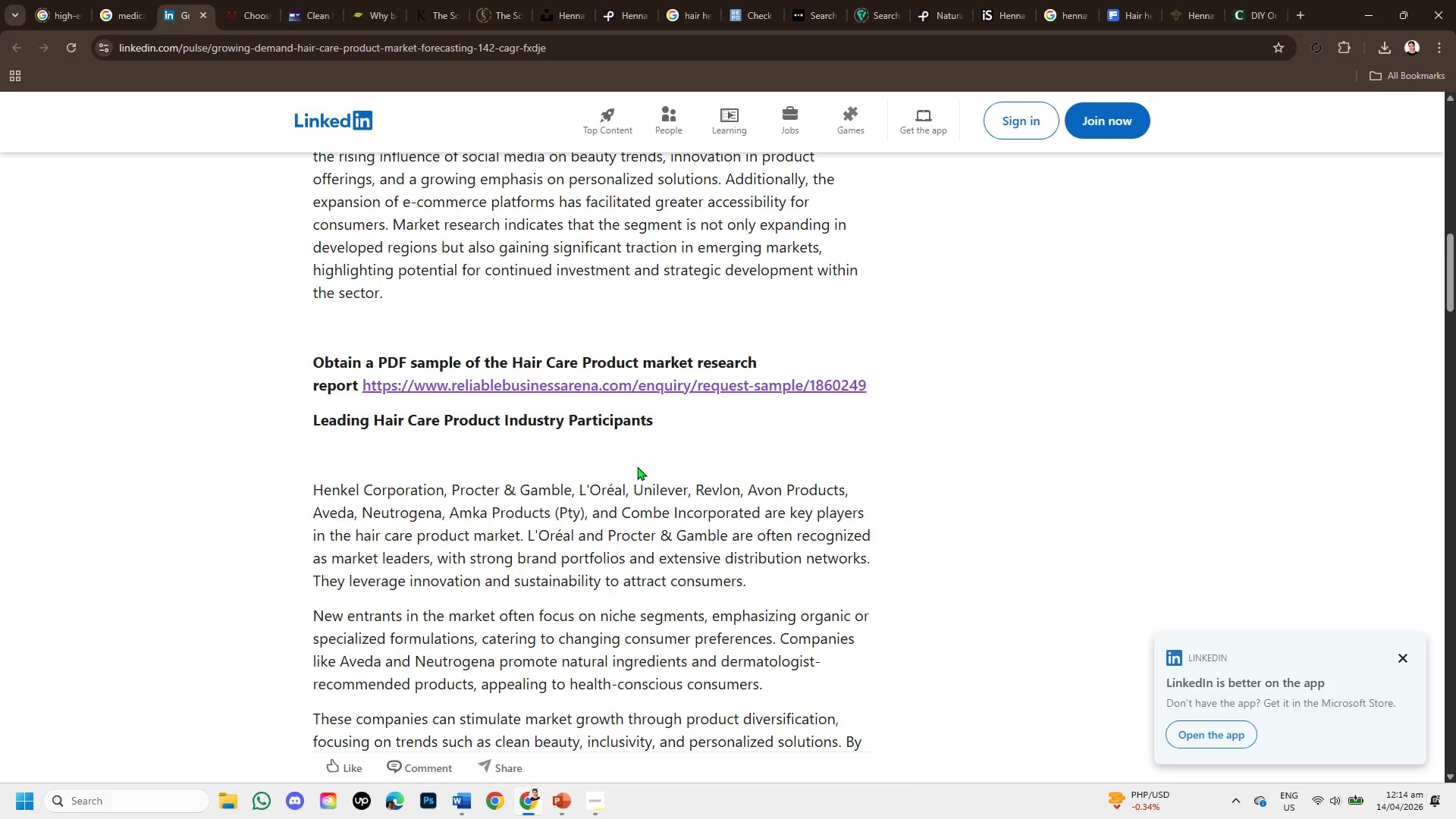 
scroll: coordinate [632, 466], scroll_direction: down, amount: 3.0
 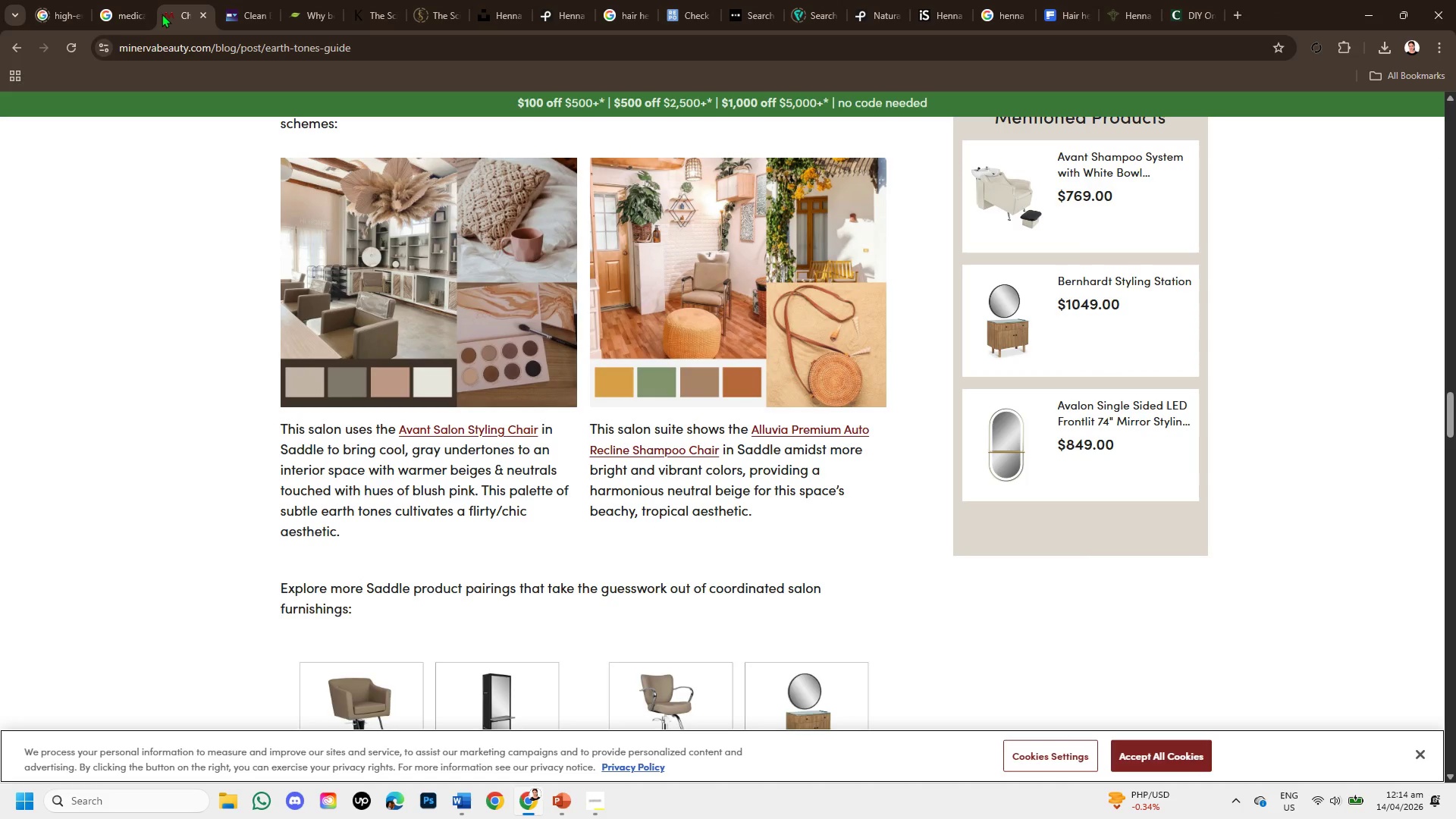 
left_click([105, 6])
 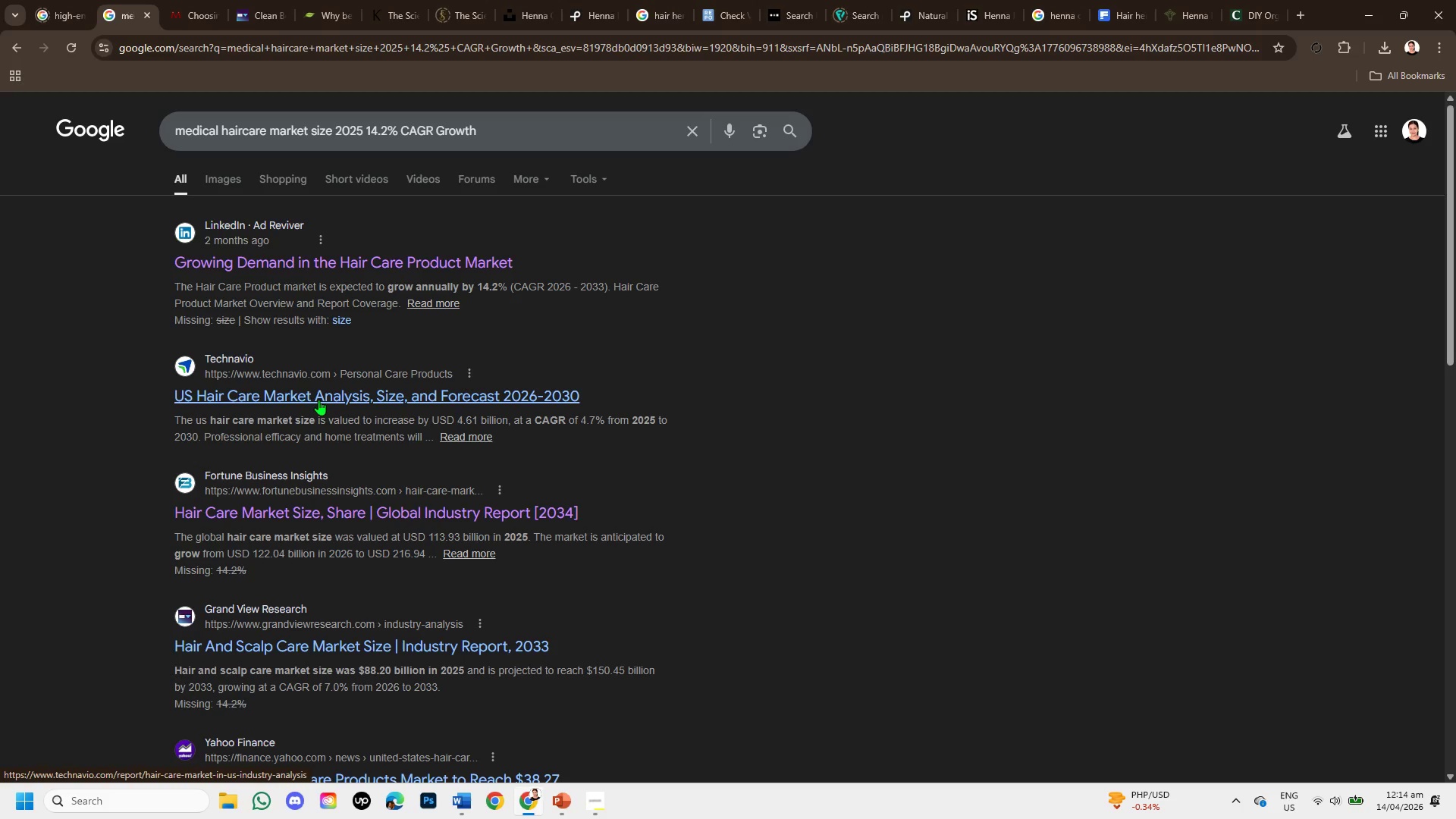 
wait(10.14)
 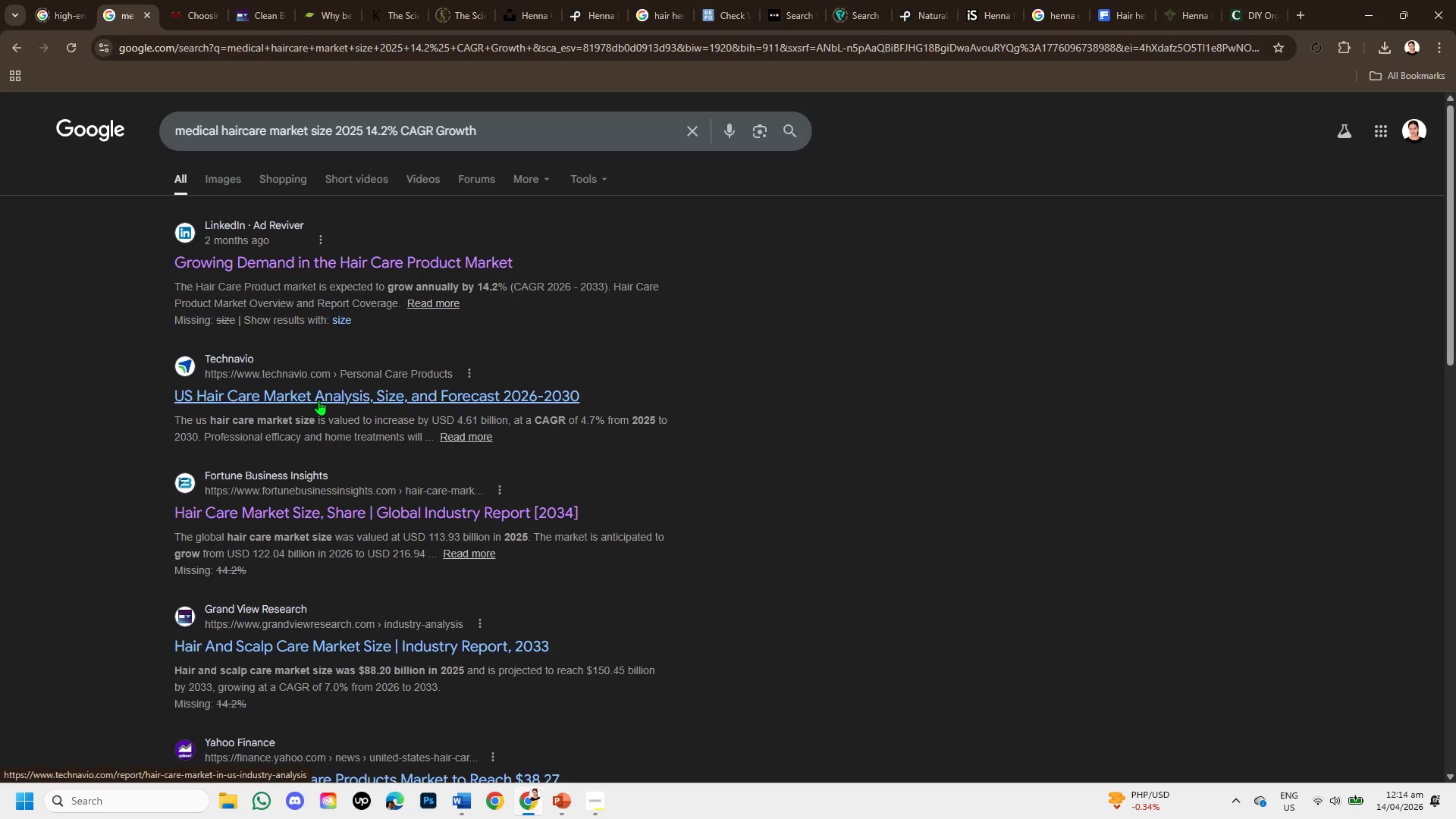 
scroll: coordinate [419, 500], scroll_direction: down, amount: 1.0
 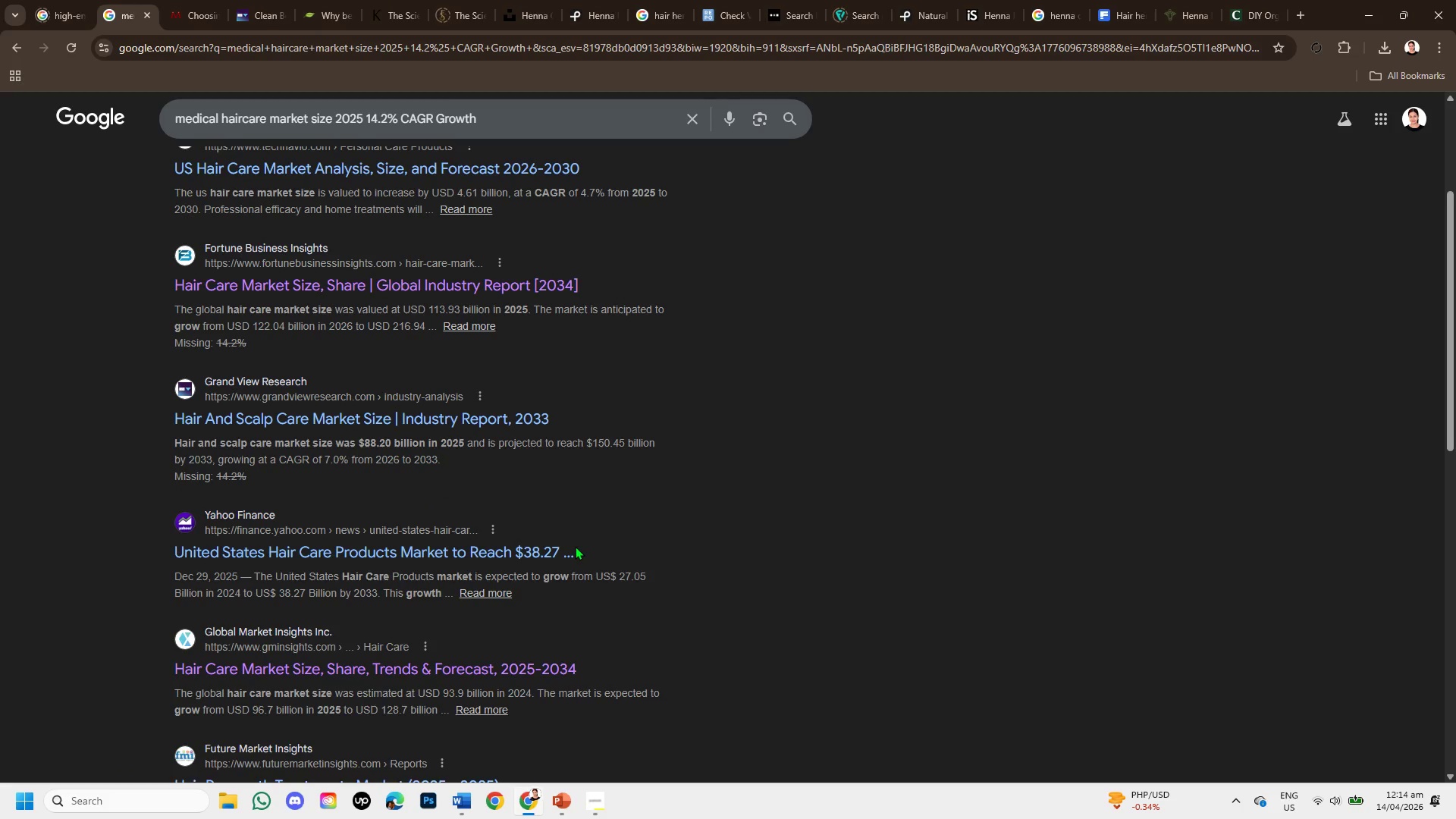 
wait(5.19)
 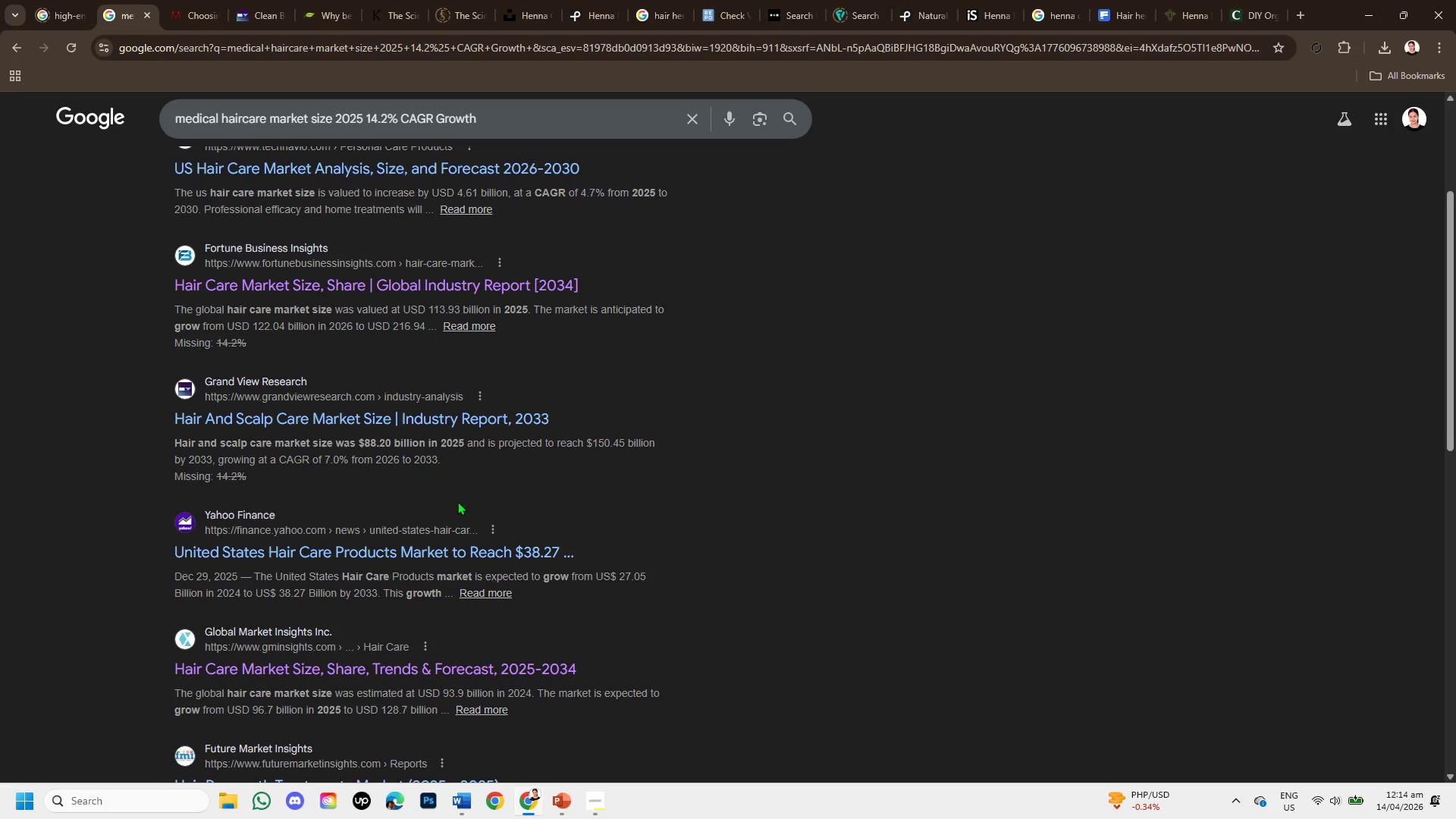 
right_click([351, 550])
 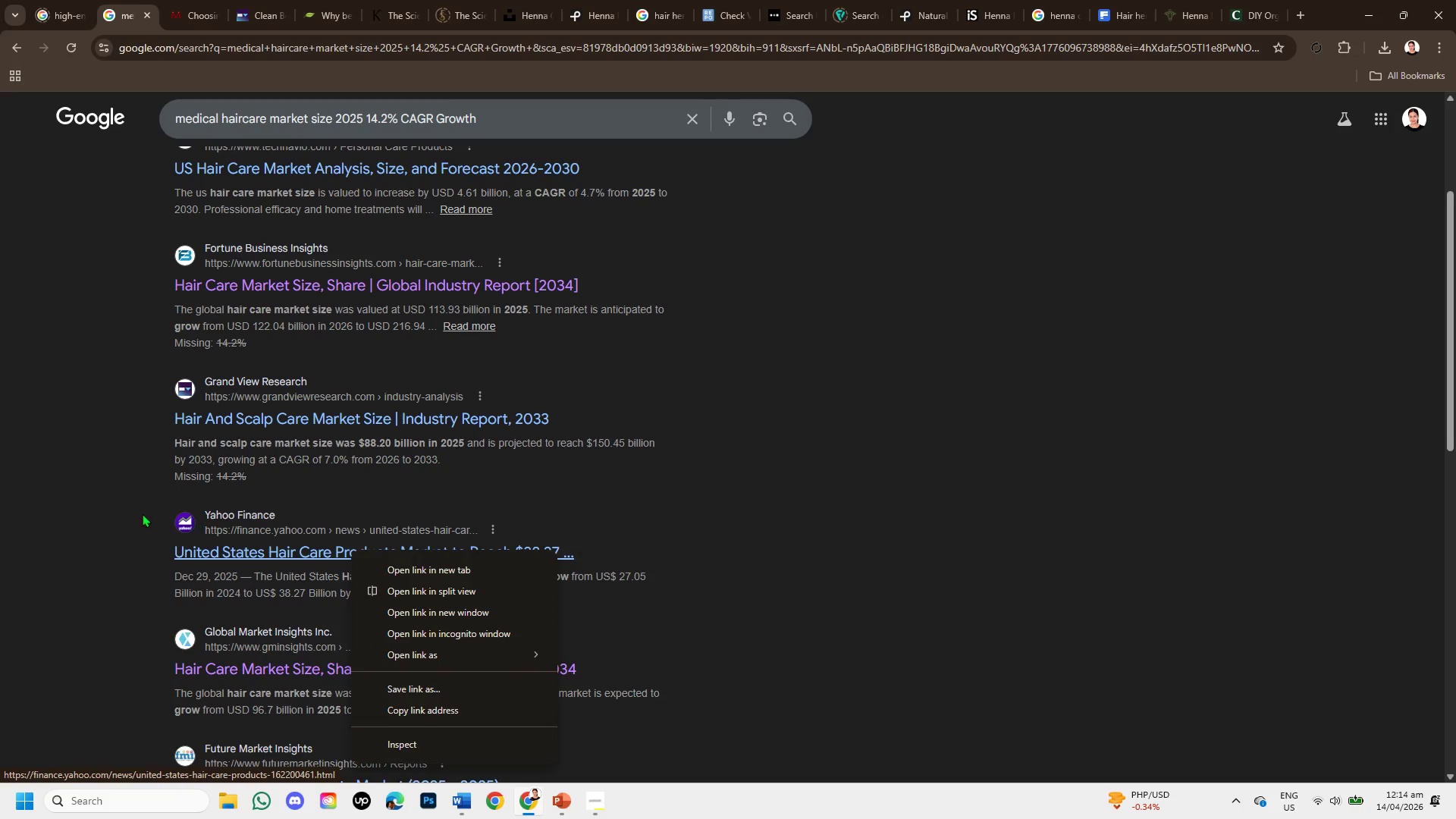 
left_click([48, 526])
 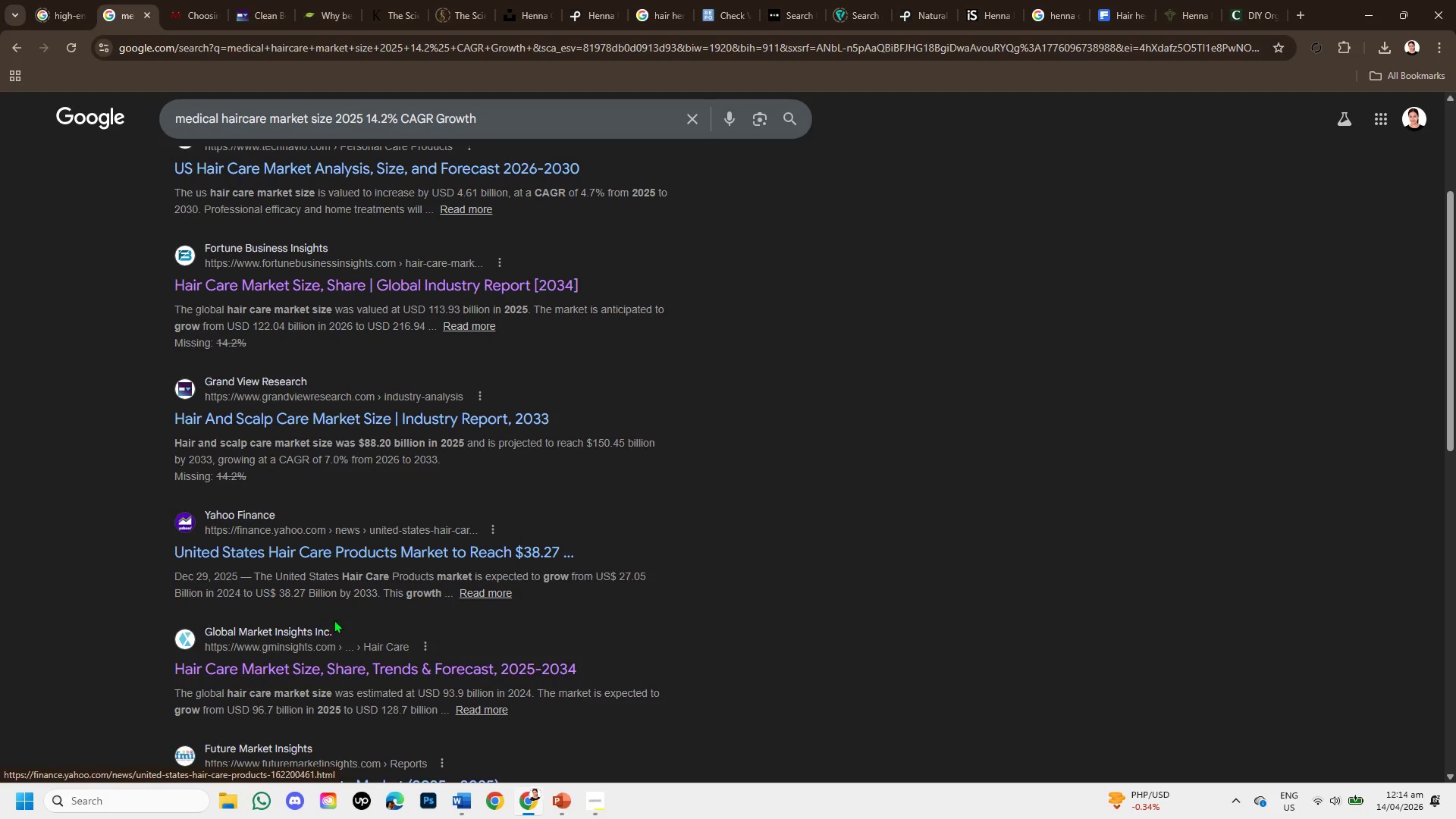 
scroll: coordinate [584, 497], scroll_direction: down, amount: 5.0
 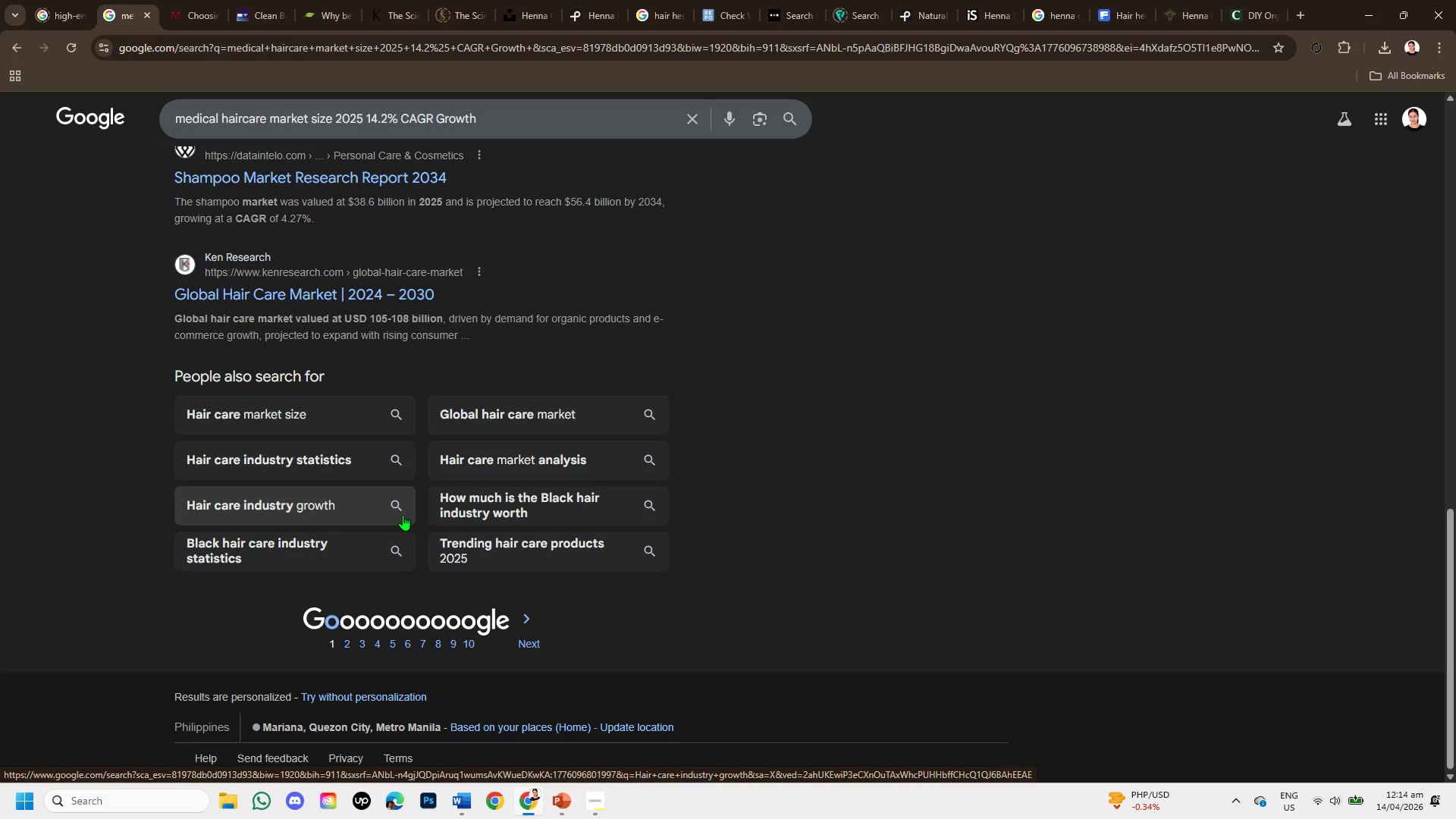 
scroll: coordinate [460, 497], scroll_direction: up, amount: 8.0
 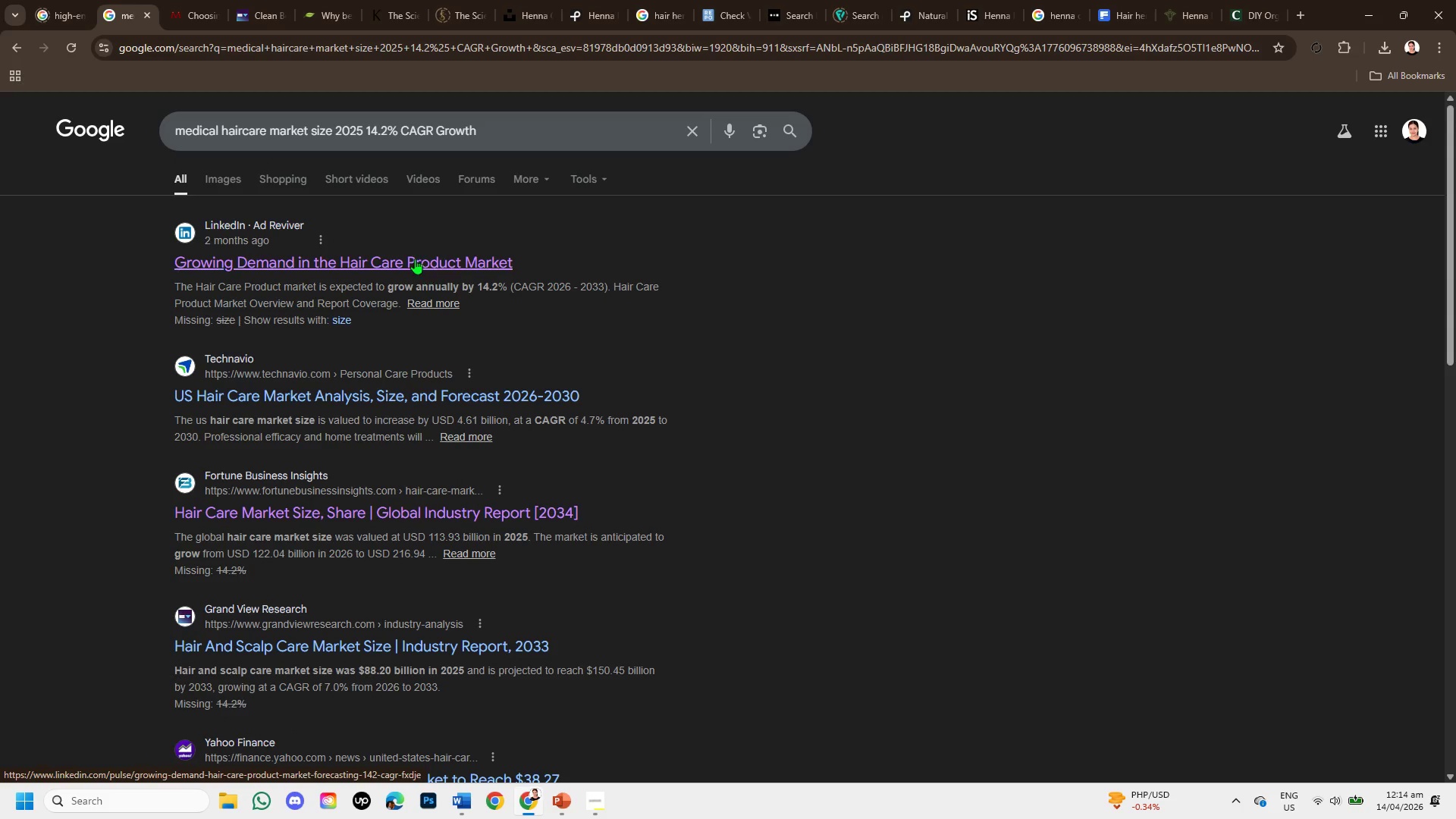 
left_click([413, 256])
 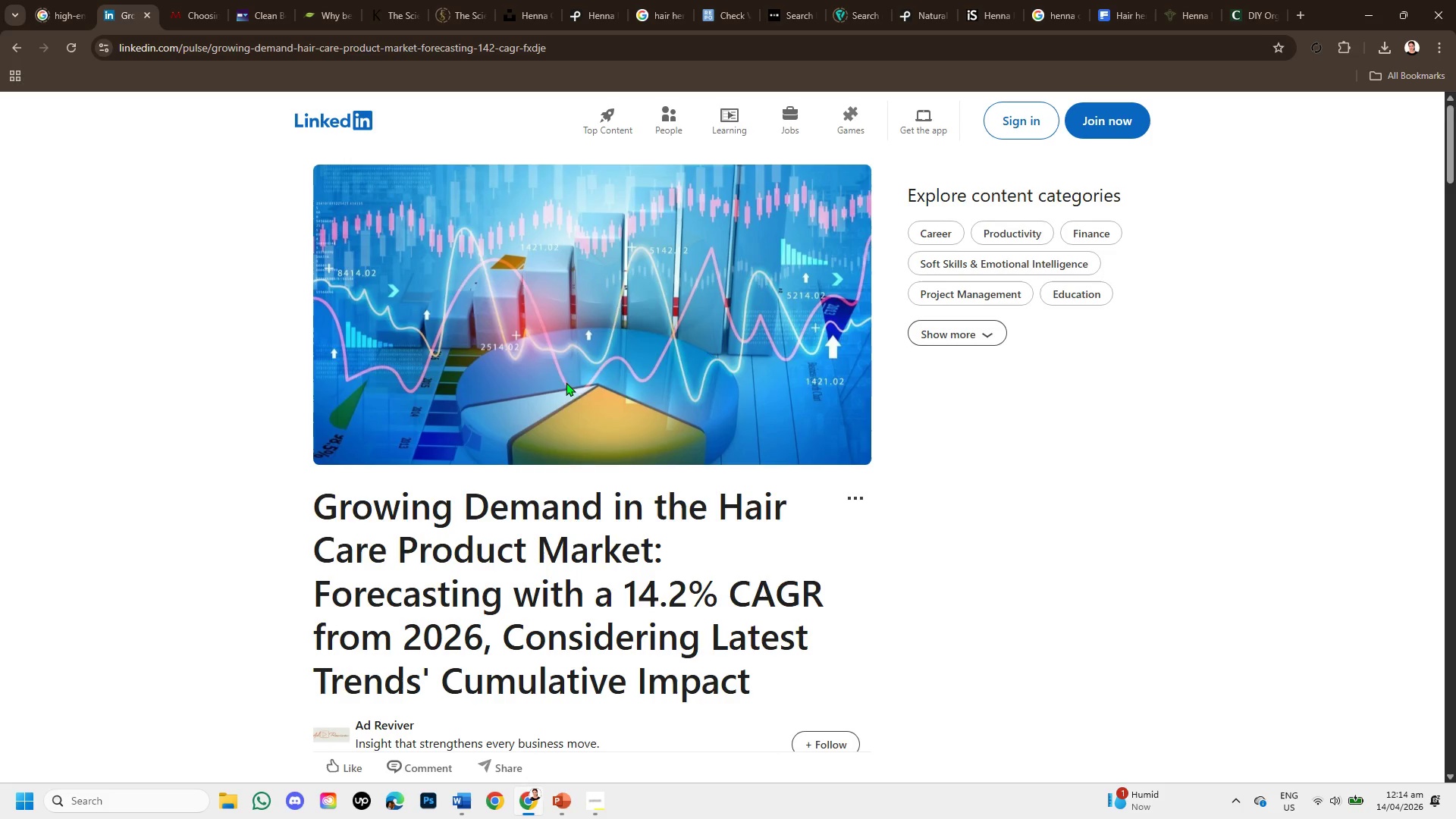 
scroll: coordinate [664, 531], scroll_direction: down, amount: 1.0
 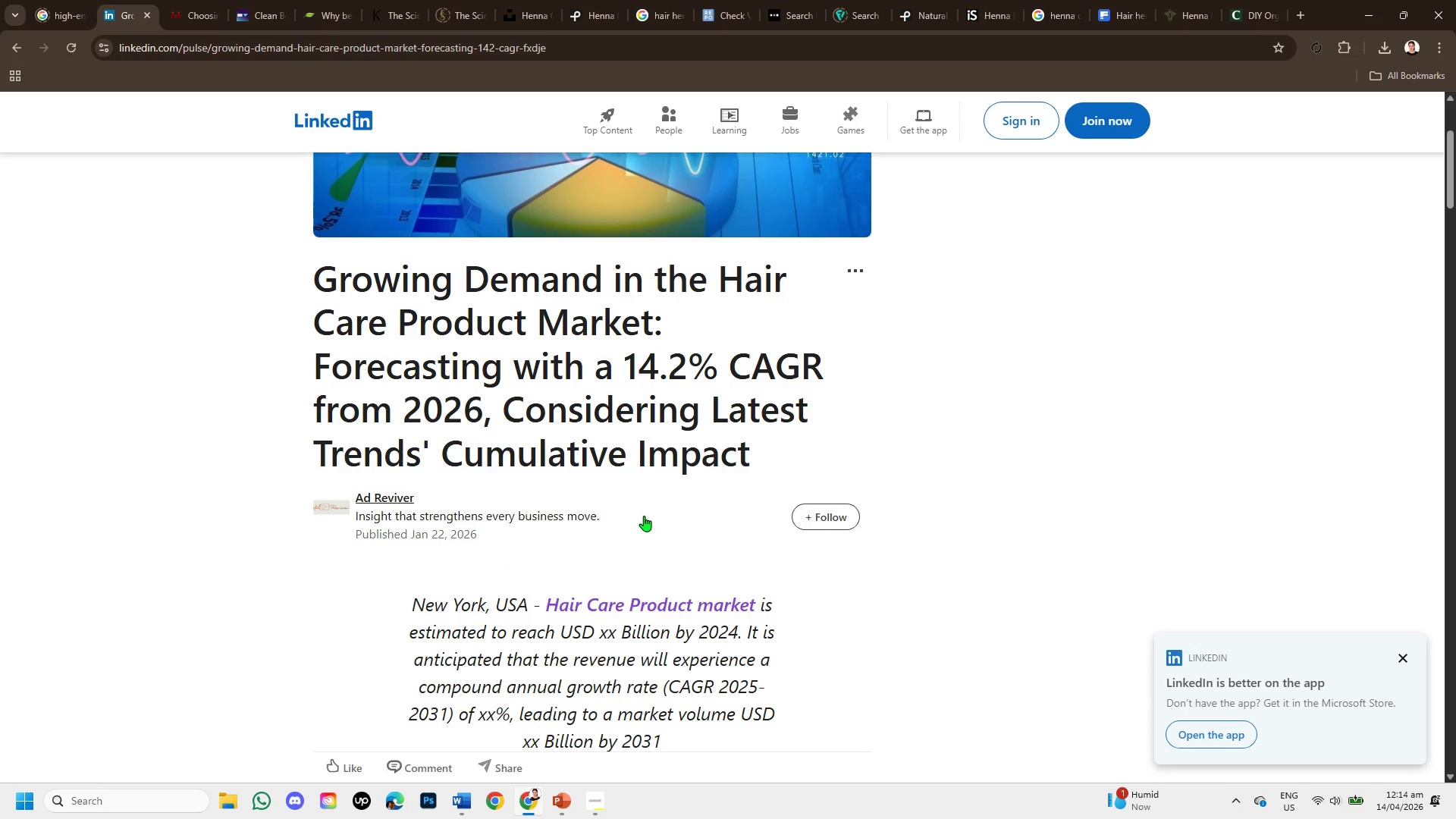 
scroll: coordinate [644, 514], scroll_direction: up, amount: 1.0
 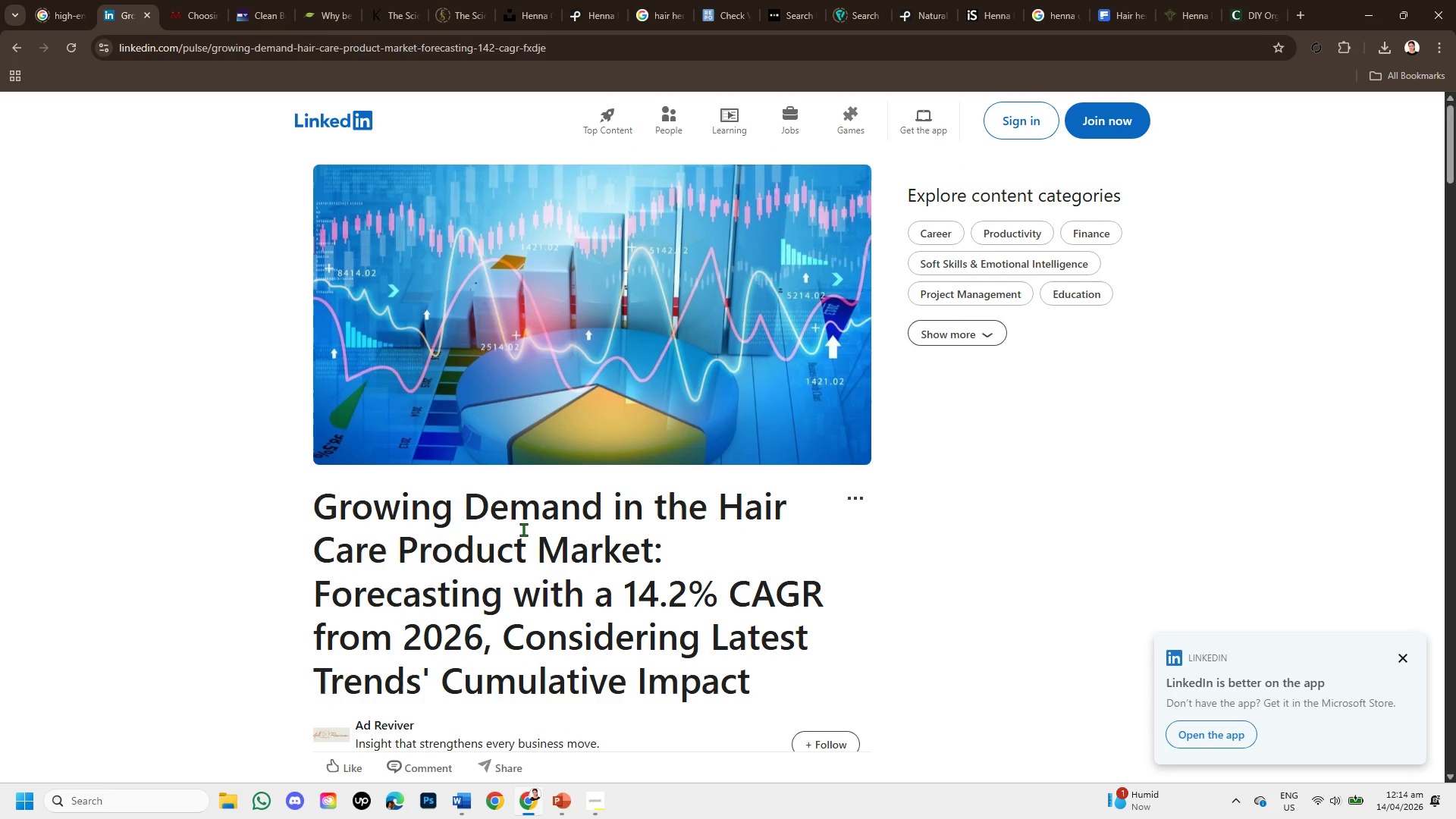 
scroll: coordinate [466, 472], scroll_direction: down, amount: 2.0
 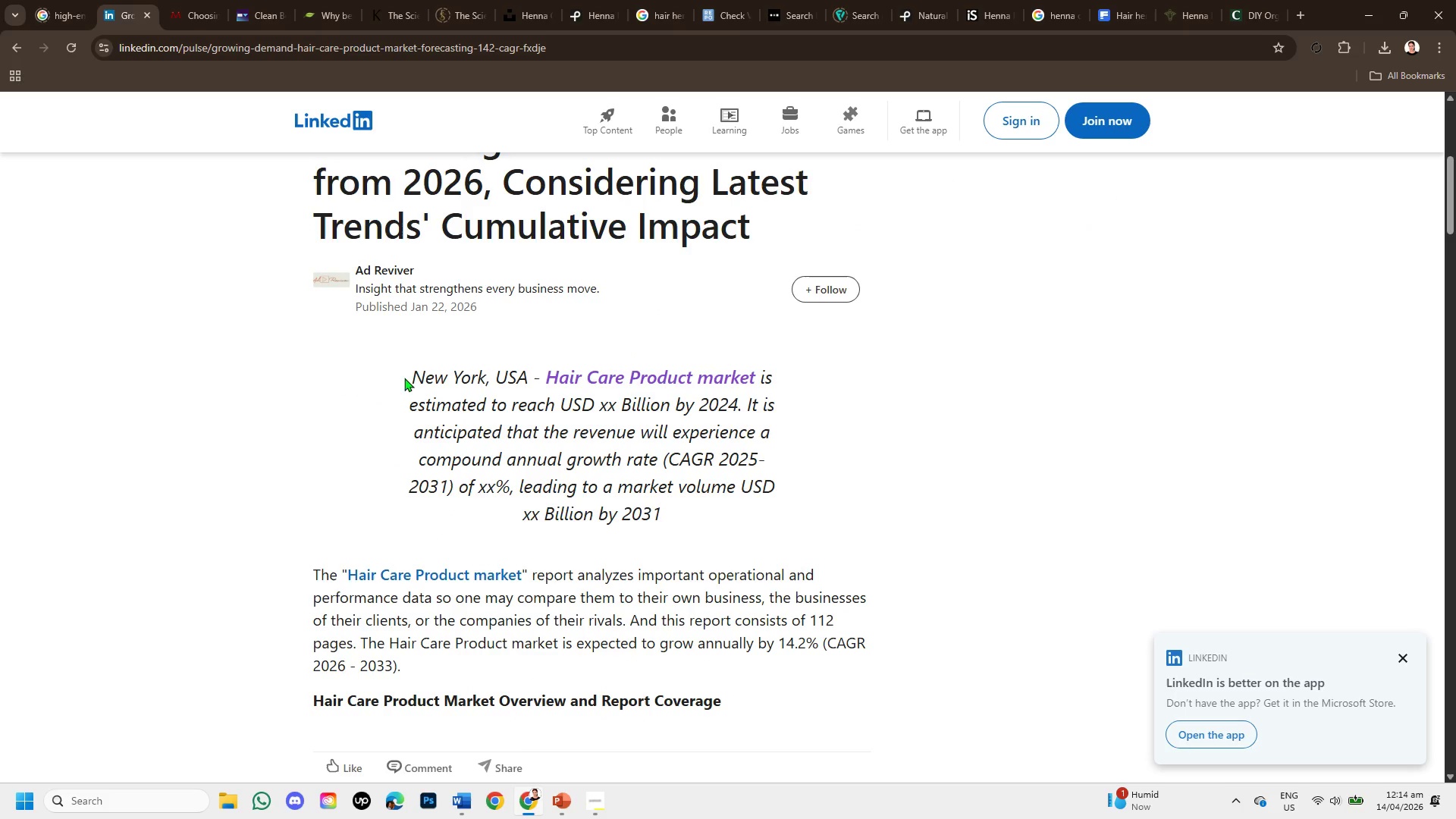 
left_click_drag(start_coordinate=[400, 375], to_coordinate=[772, 510])
 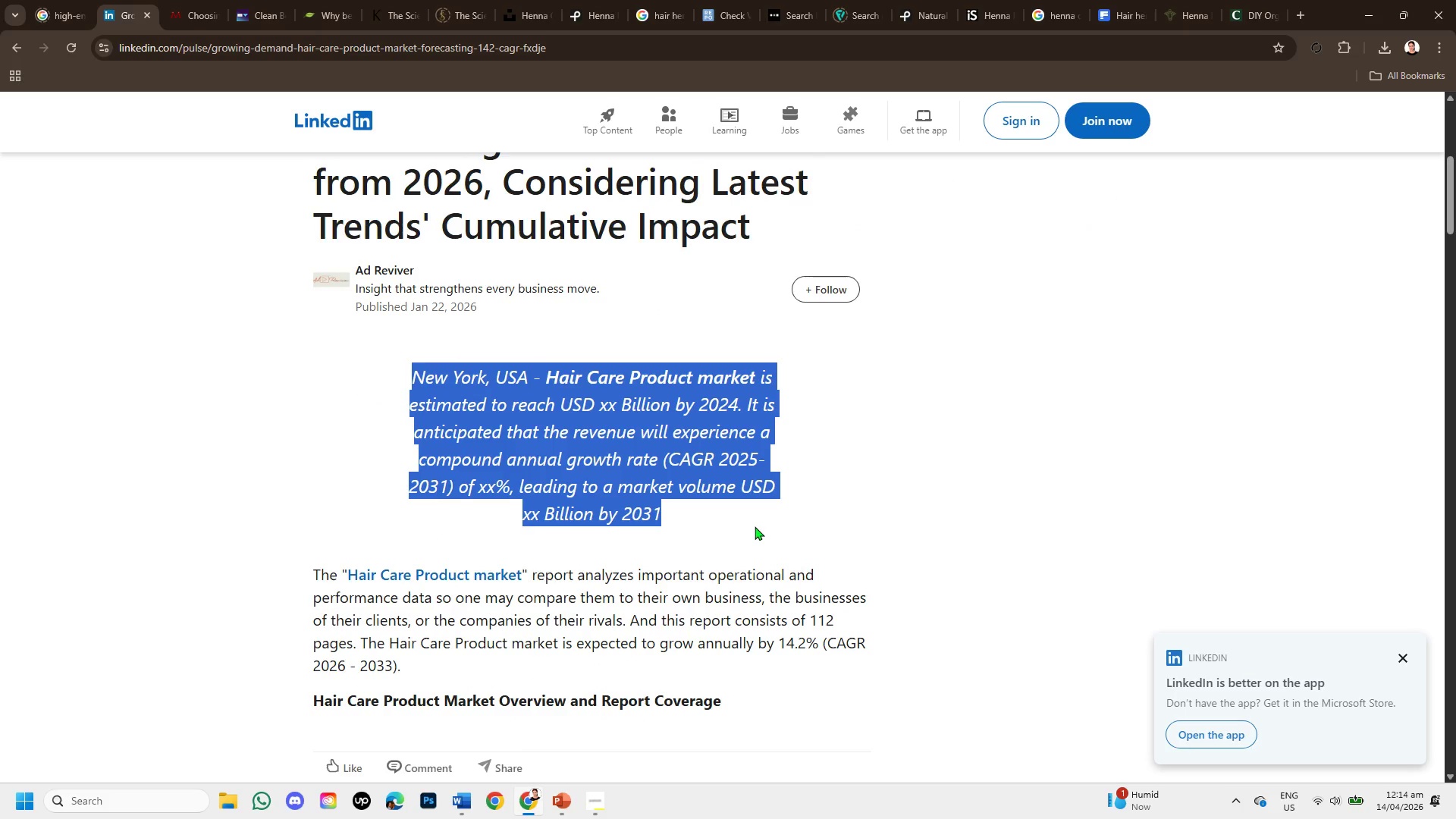 
scroll: coordinate [755, 526], scroll_direction: down, amount: 1.0
 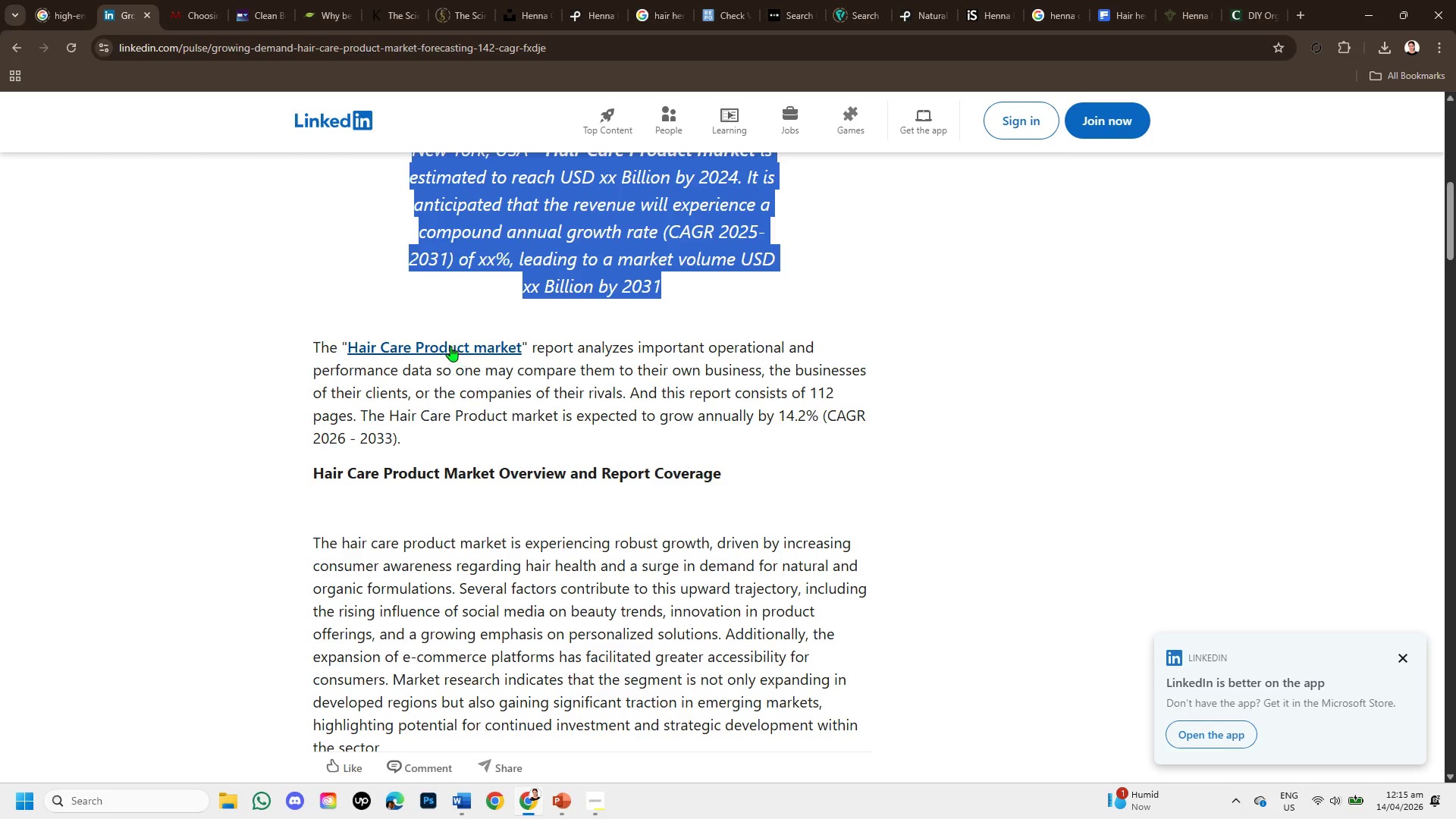 
left_click([450, 346])
 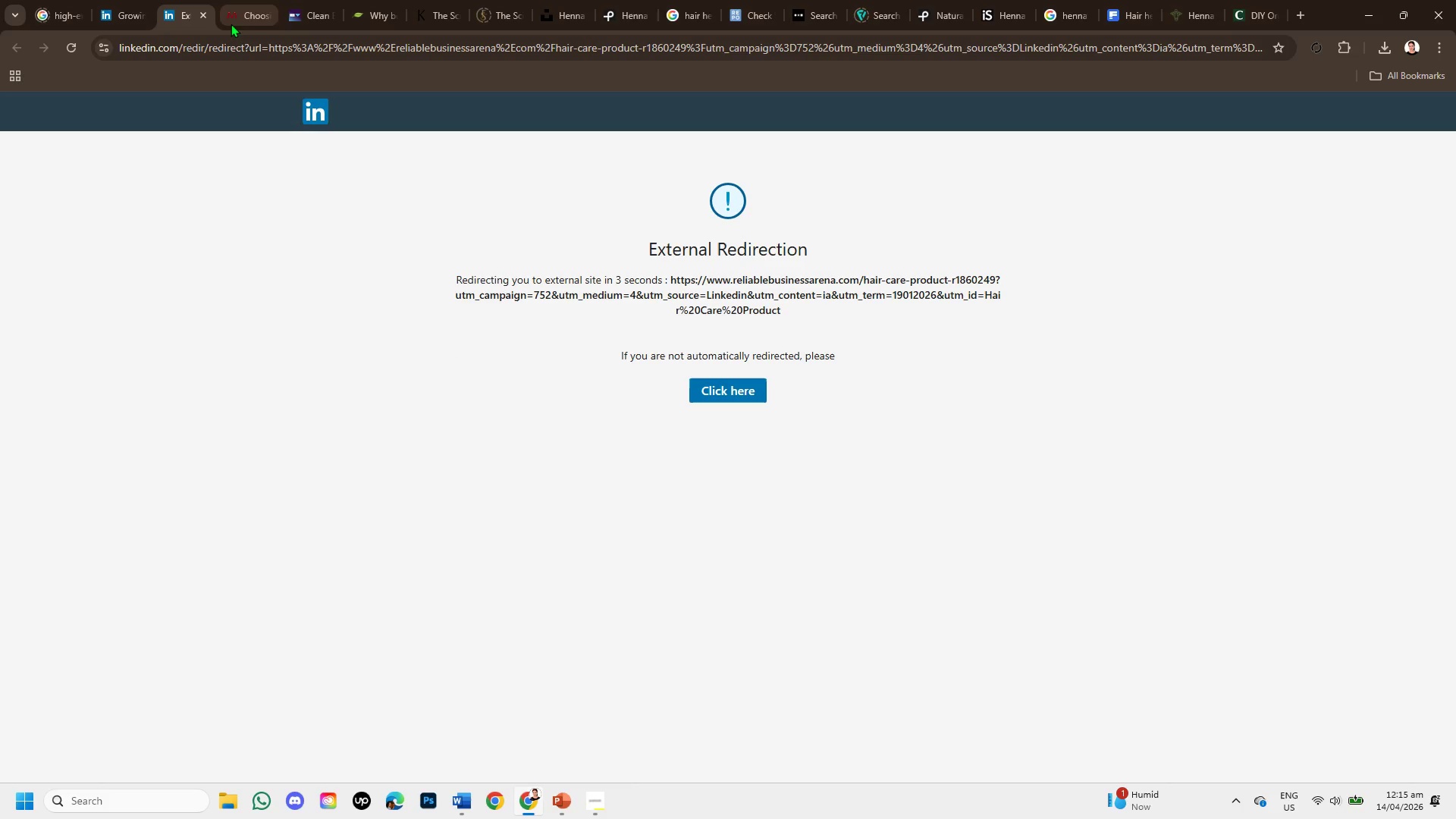 
left_click([204, 14])
 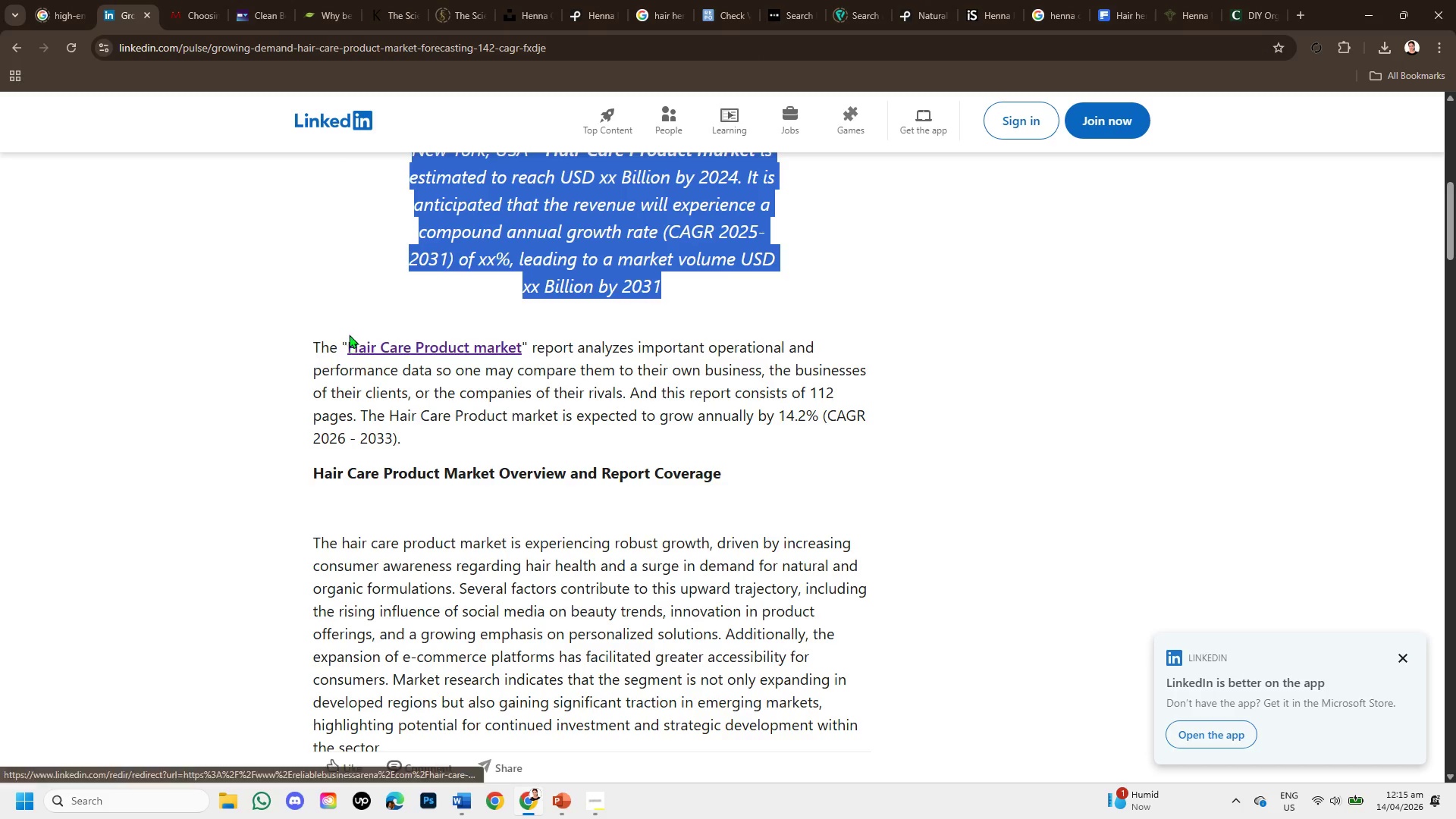 
left_click_drag(start_coordinate=[347, 327], to_coordinate=[522, 346])
 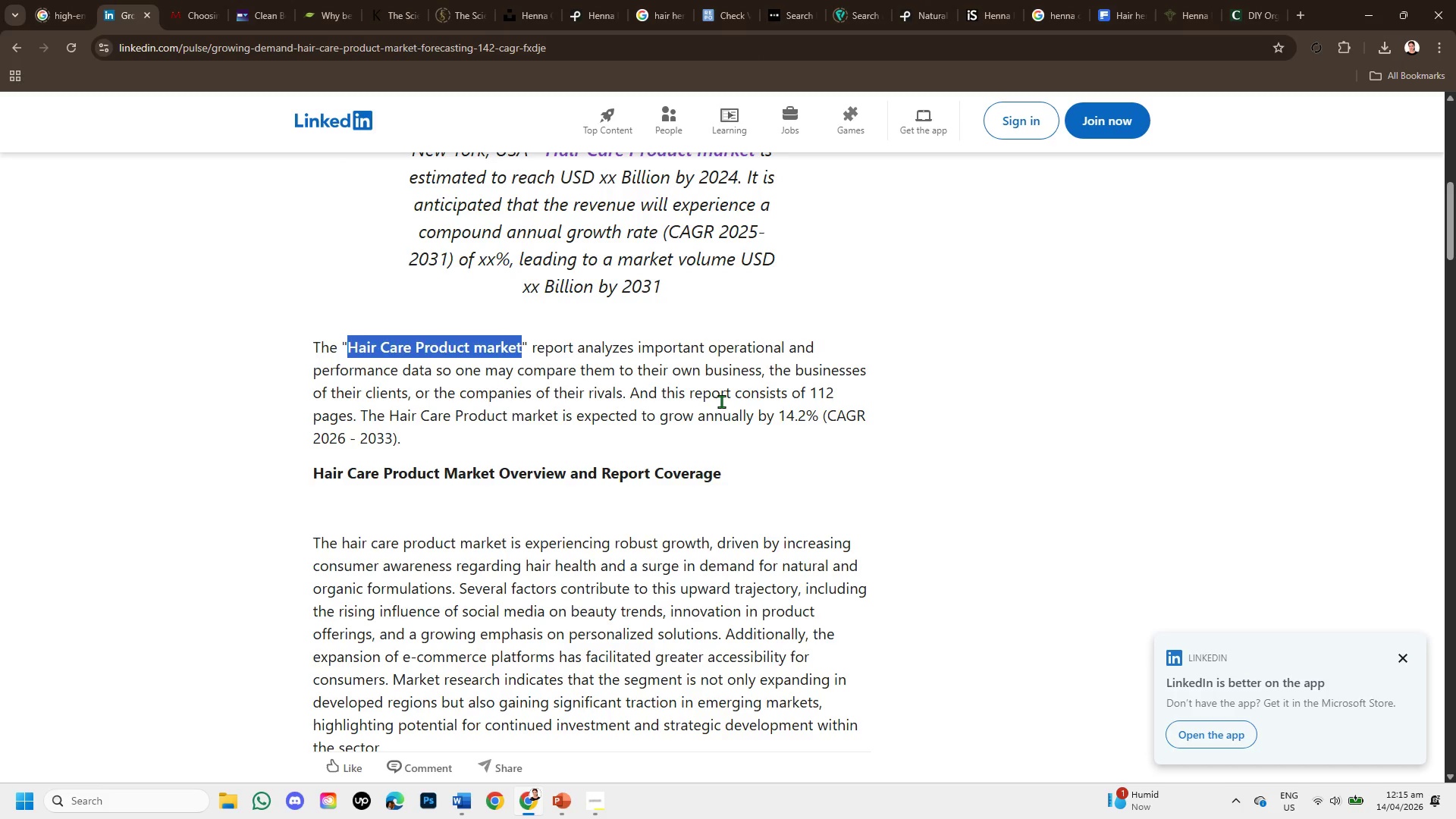 
hold_key(key=ControlLeft, duration=1.56)
 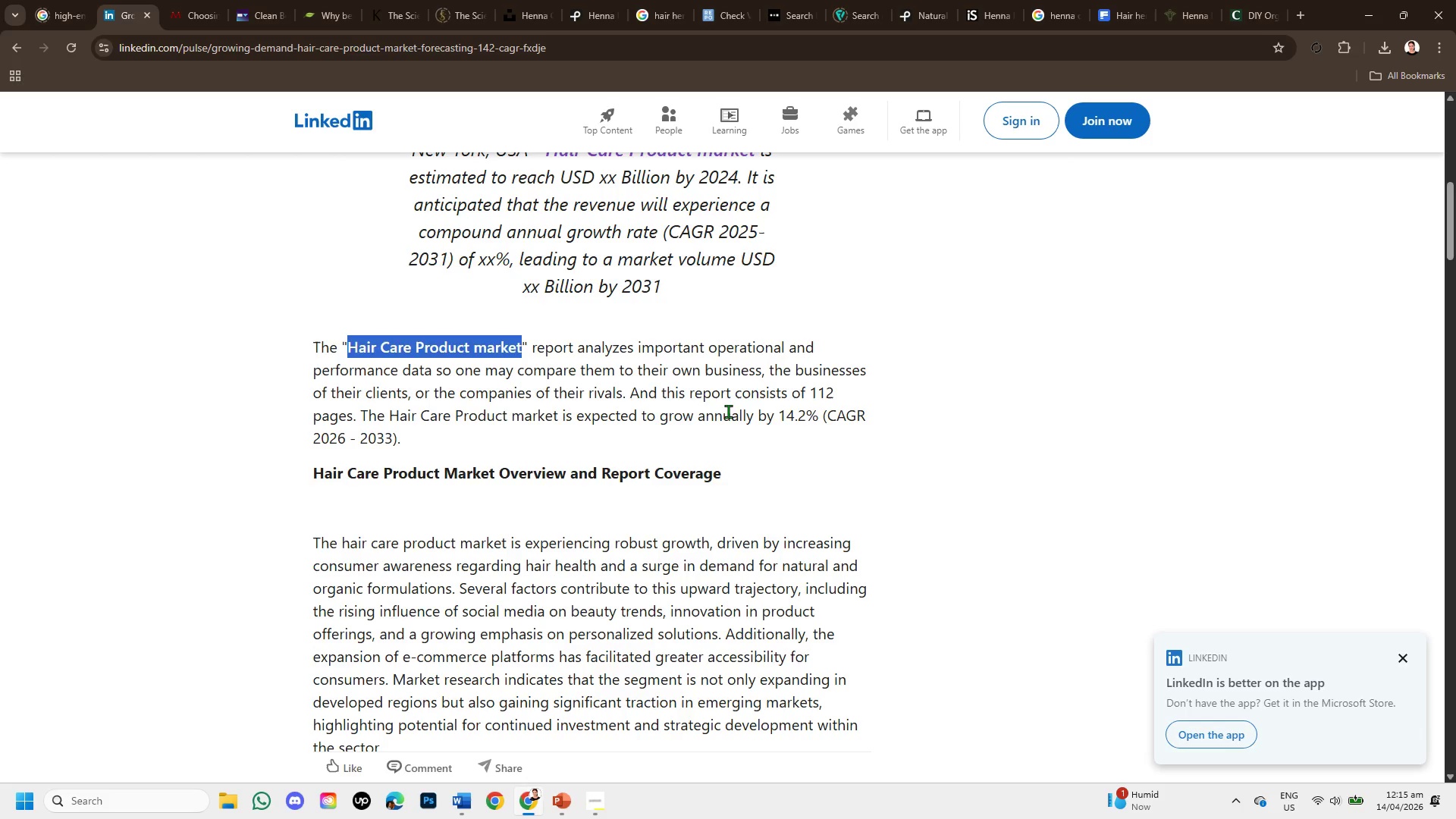 
hold_key(key=C, duration=0.5)
 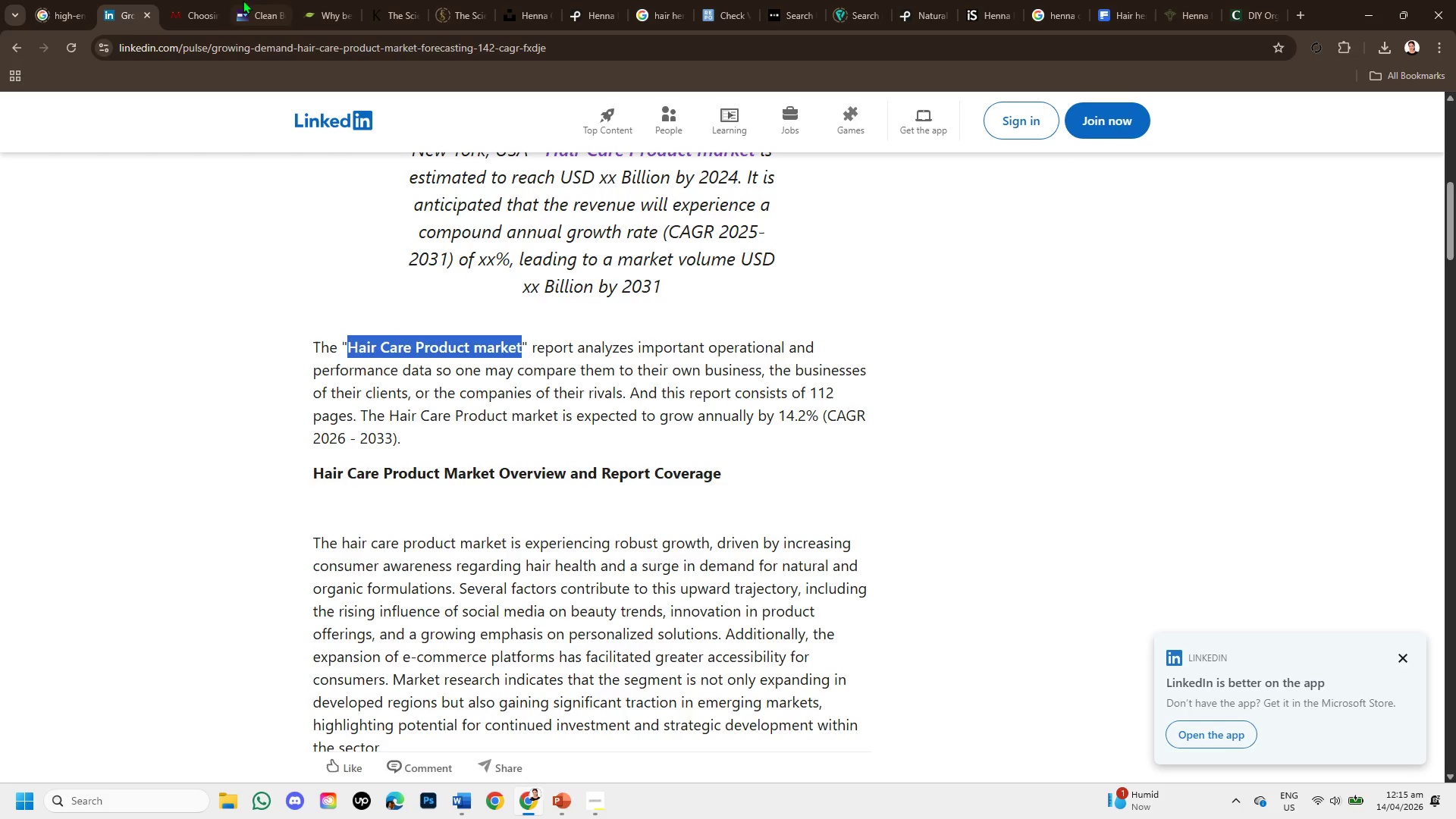 
left_click([52, 19])
 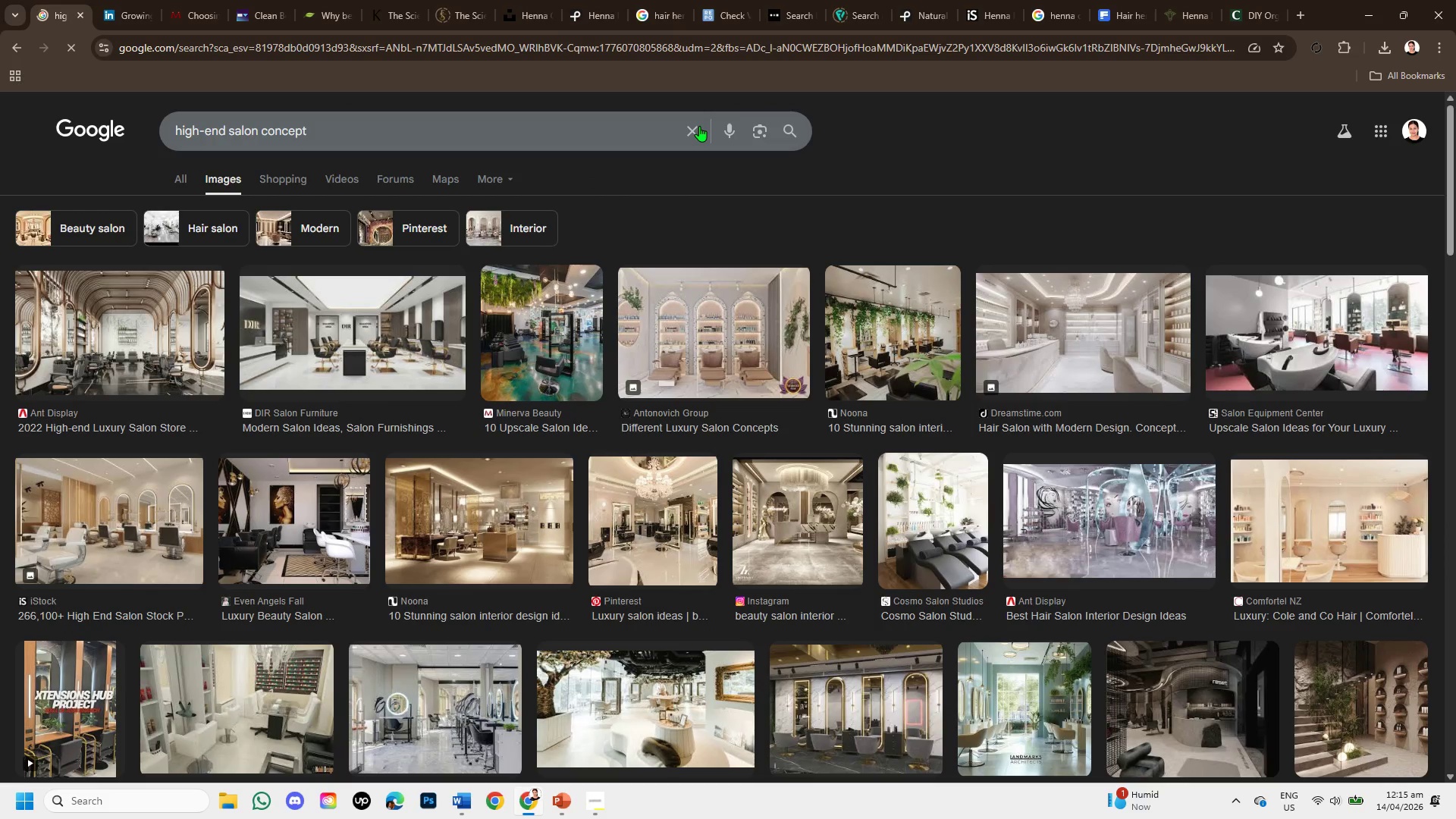 
left_click([699, 126])
 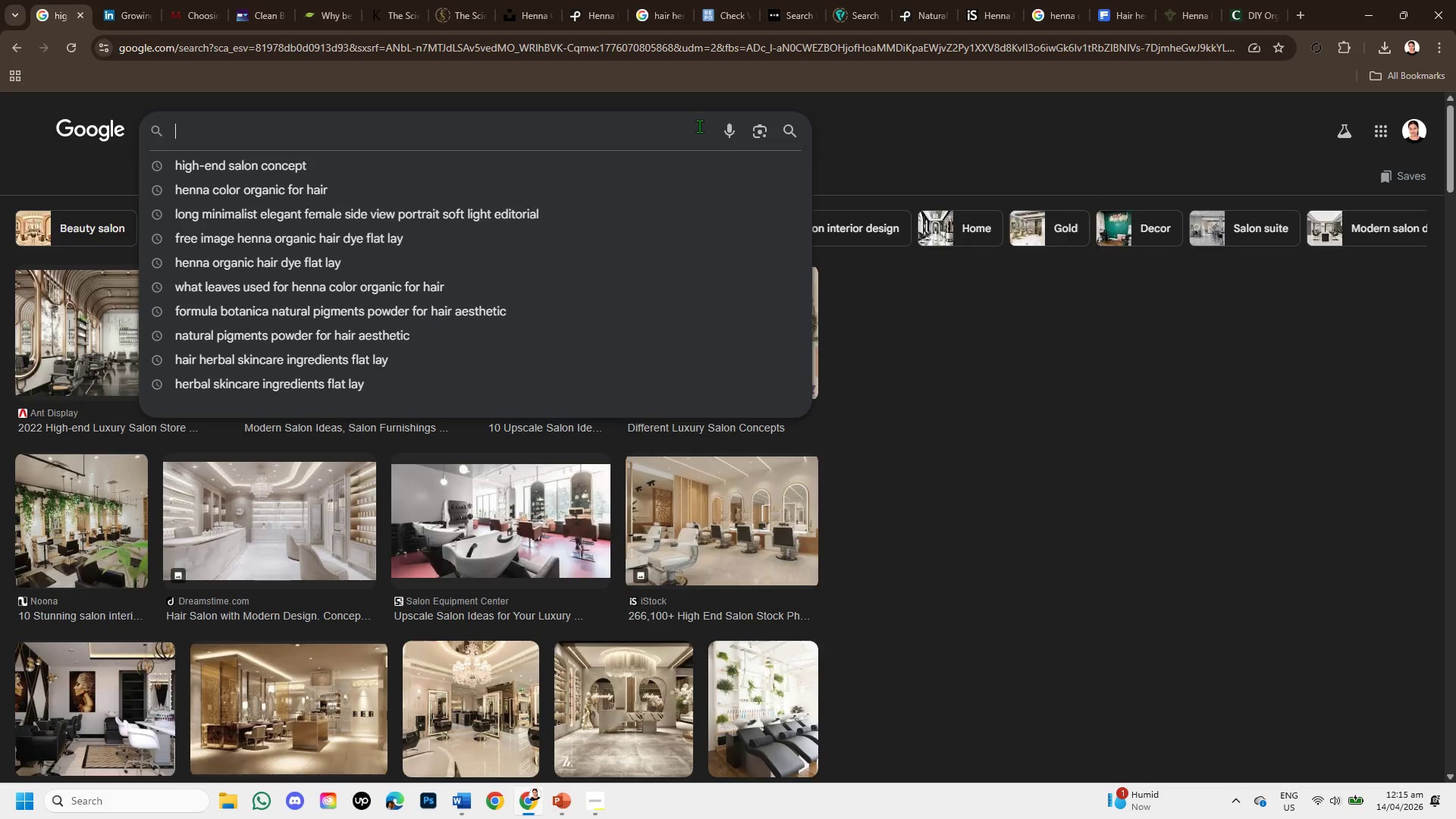 
key(Control+V)
 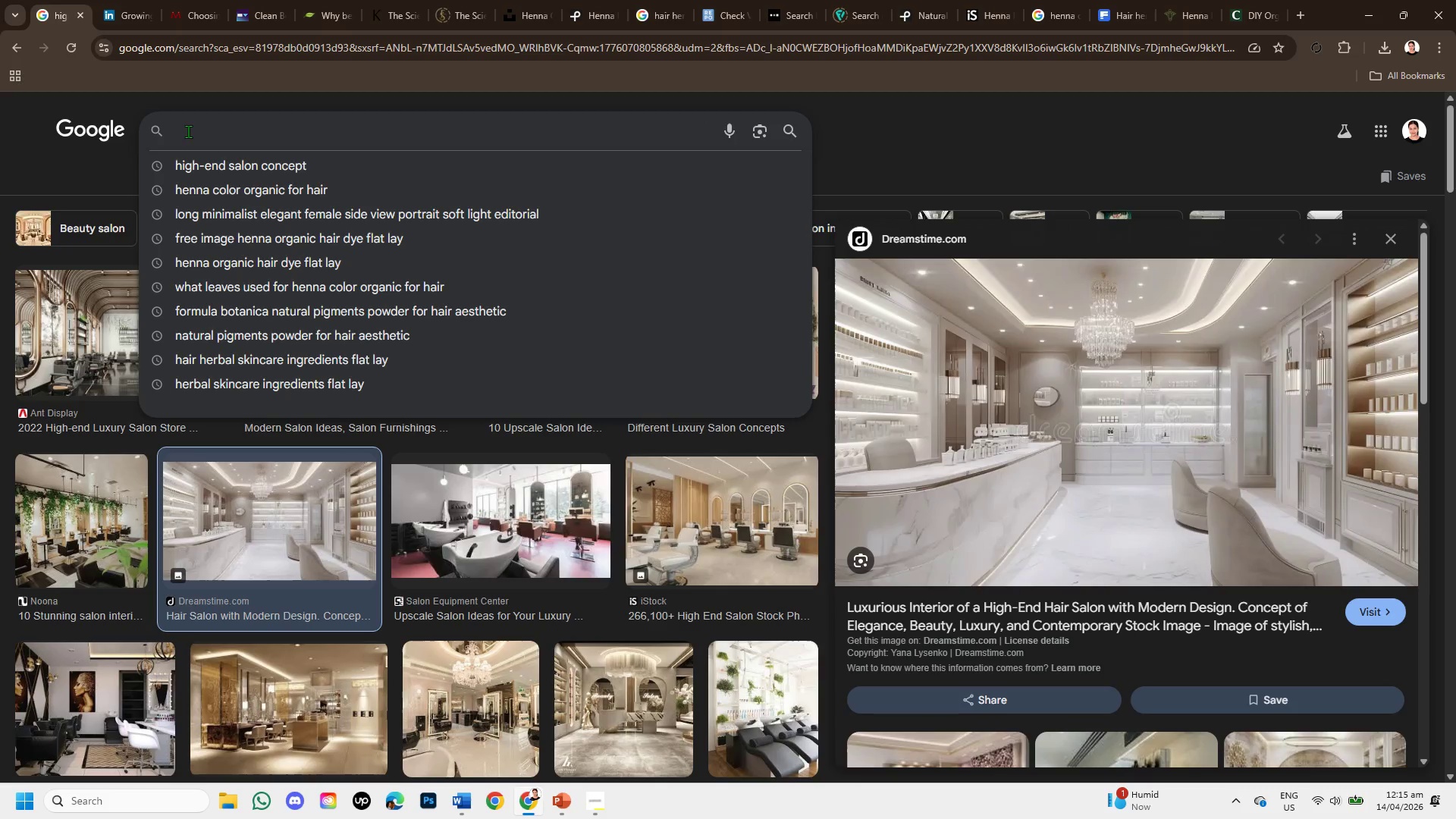 
left_click([181, 130])
 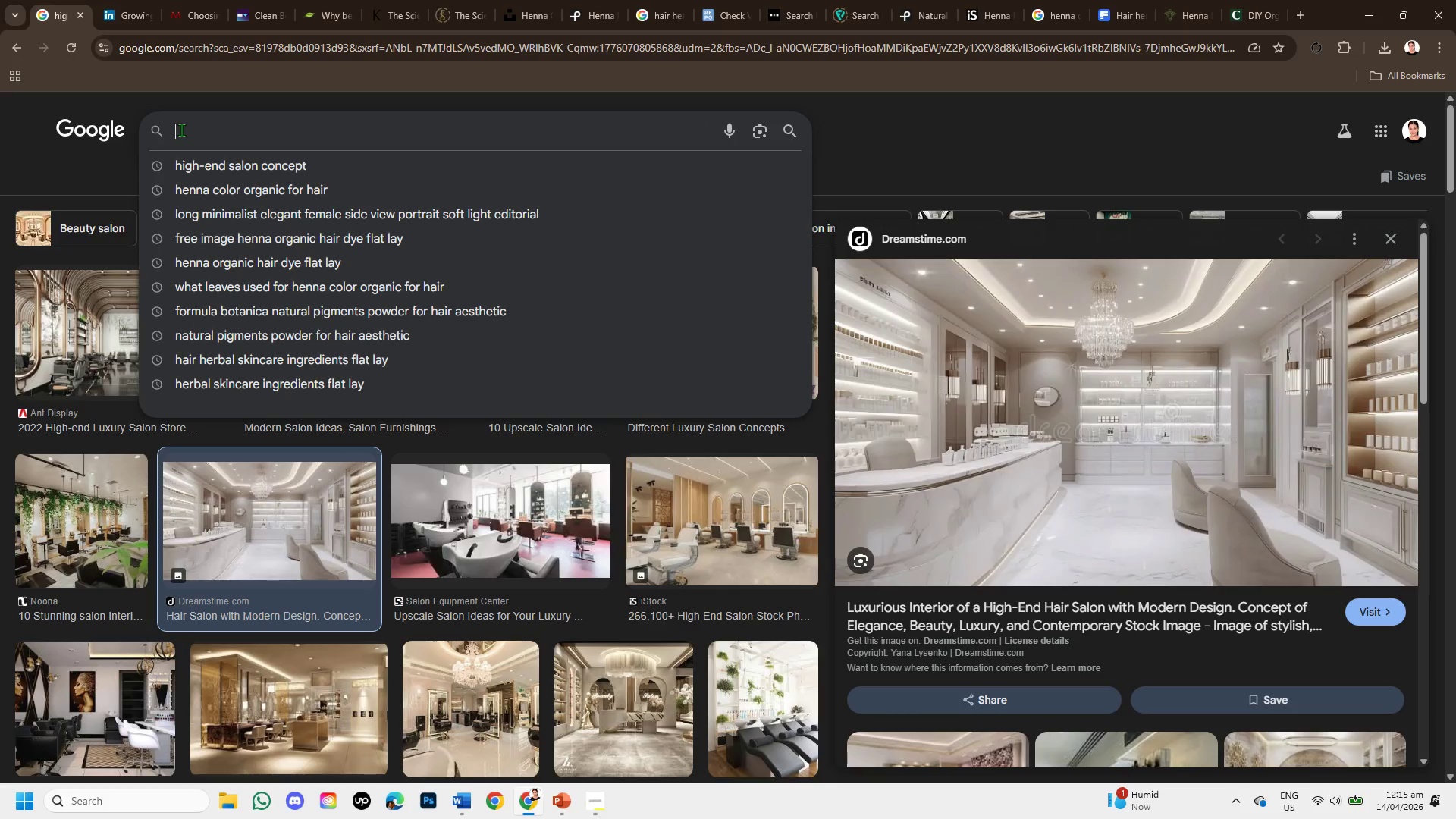 
key(Control+V)
 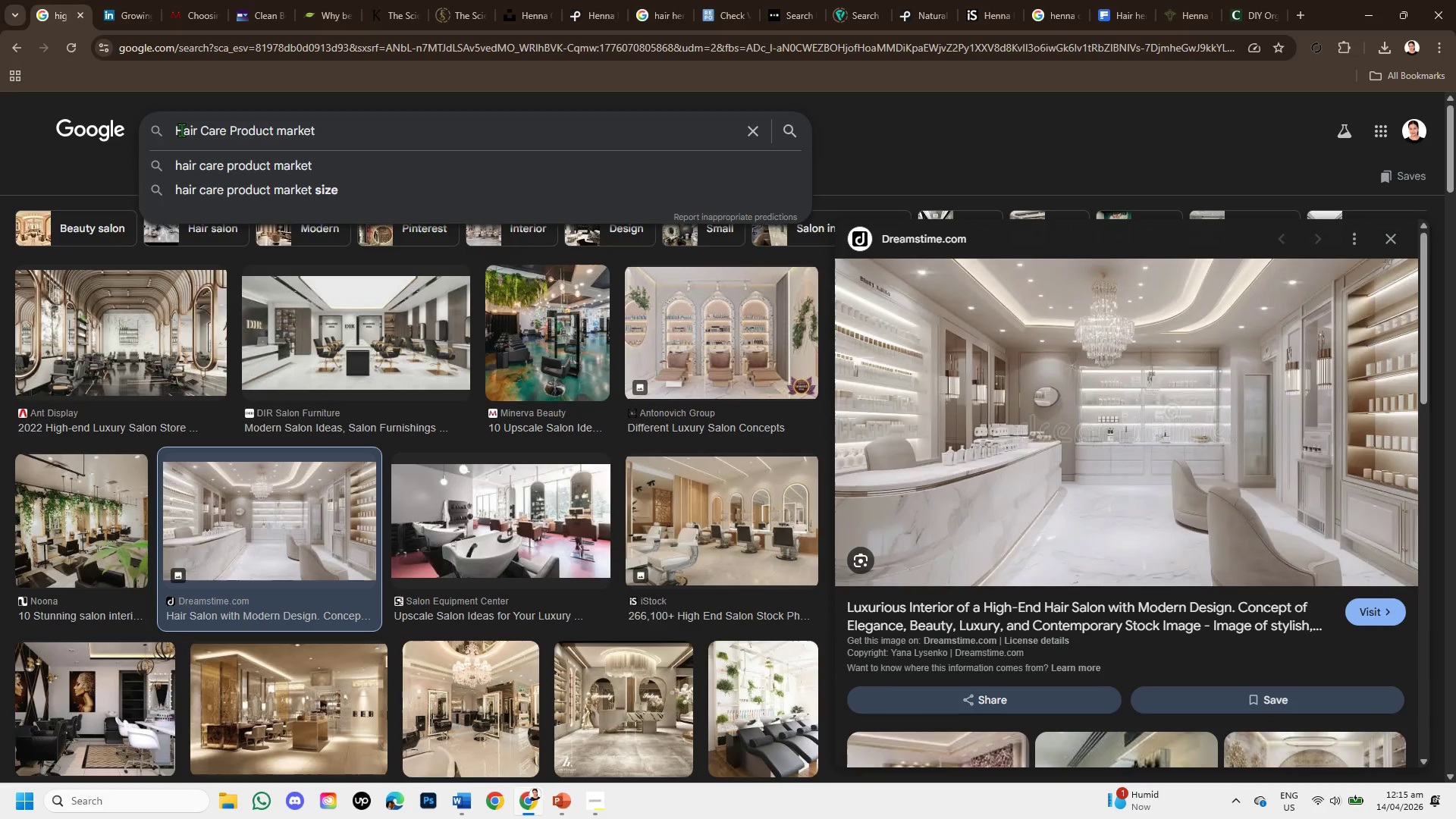 
key(Enter)
 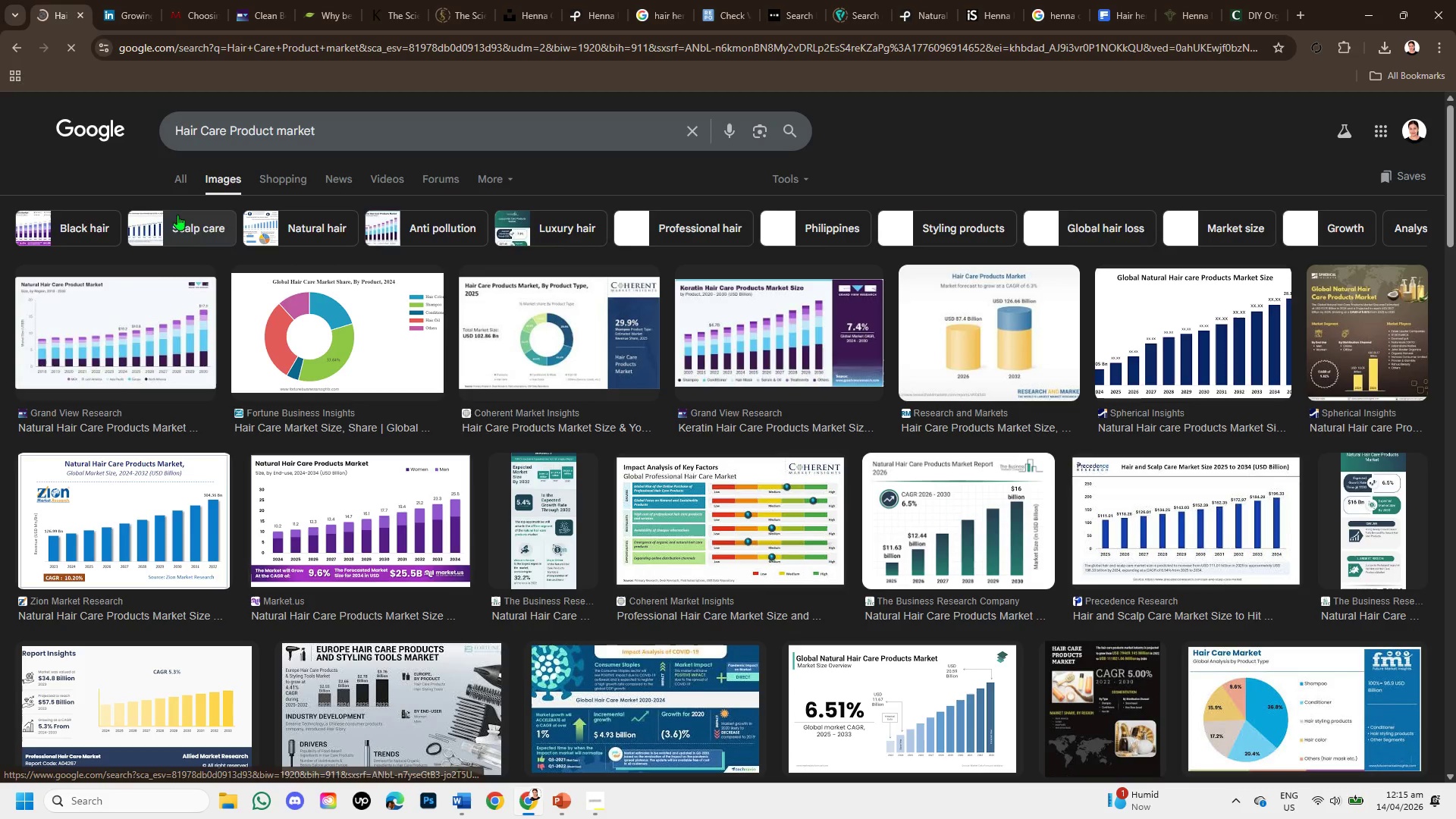 
left_click([168, 180])
 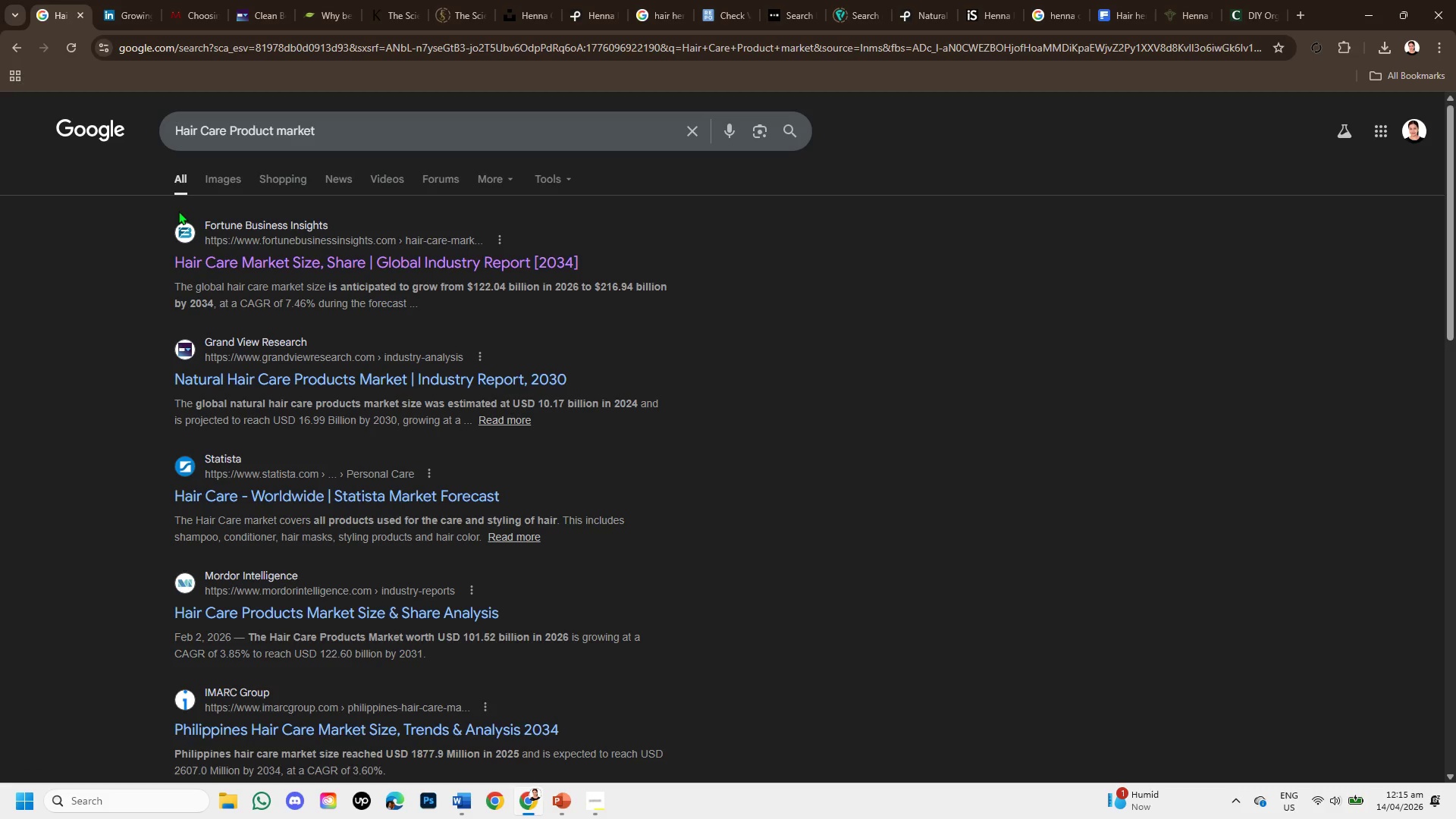 
wait(9.3)
 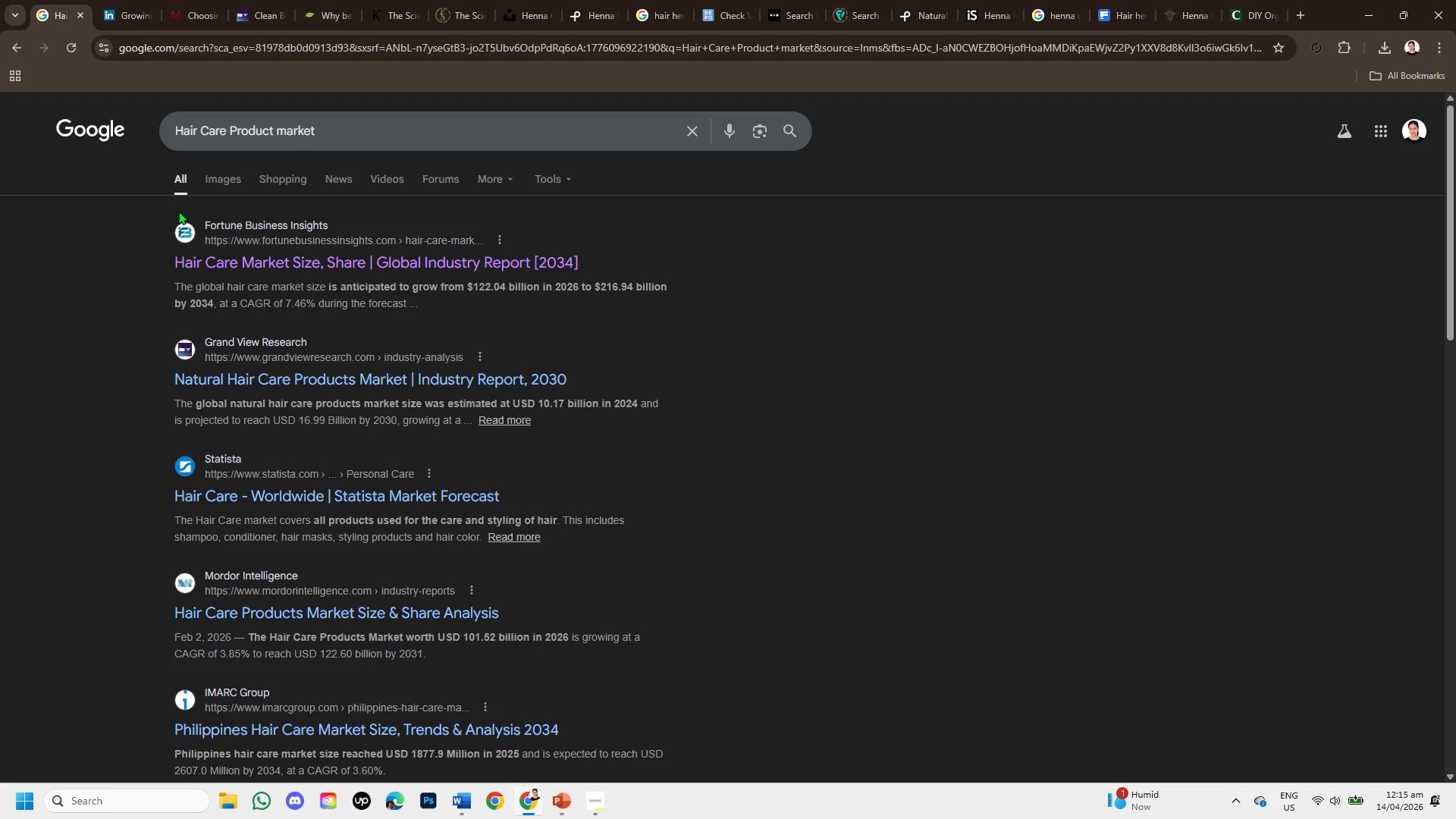 
left_click([397, 140])
 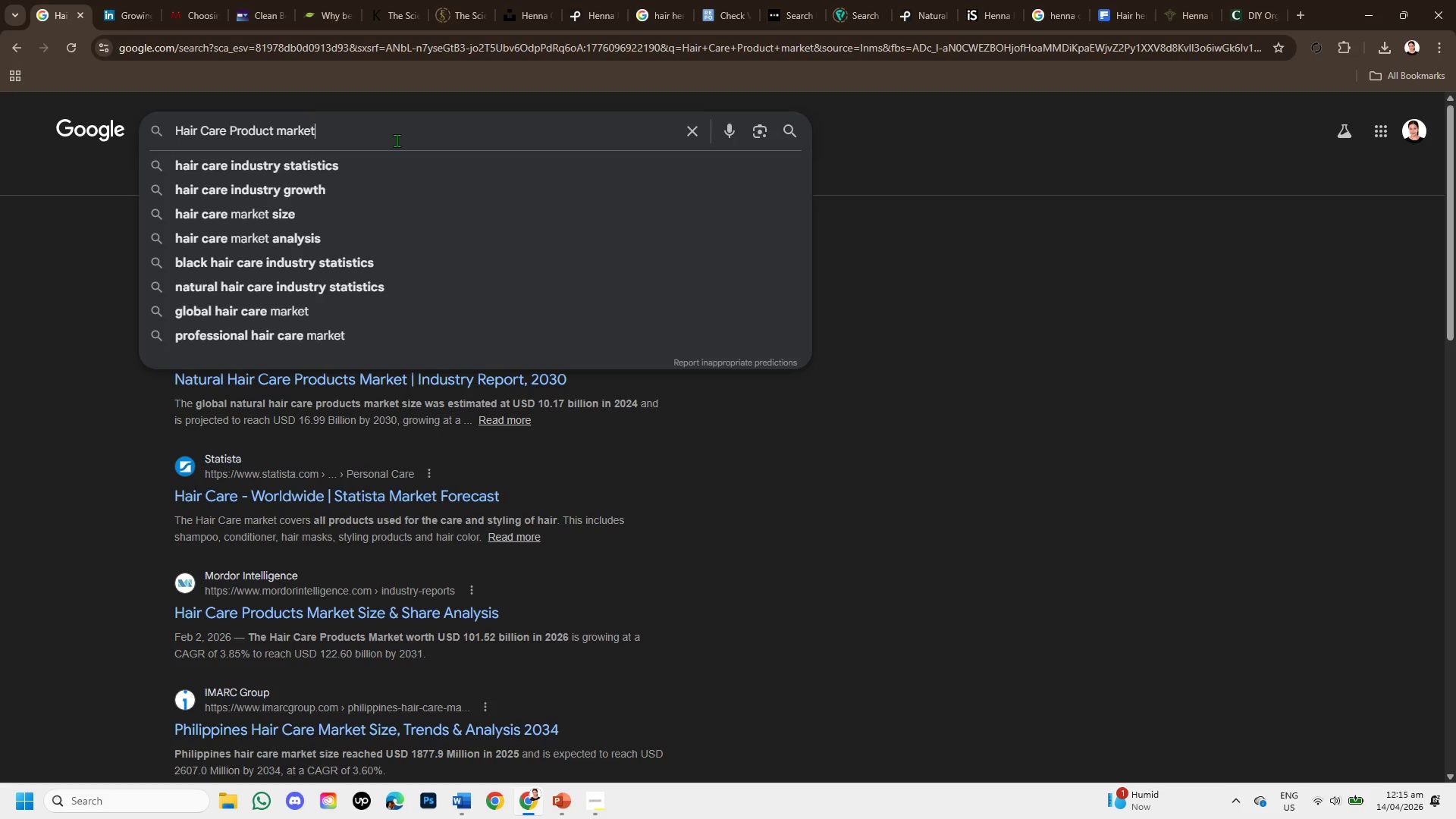 
type( 14.2% CAGR GROWTH)
 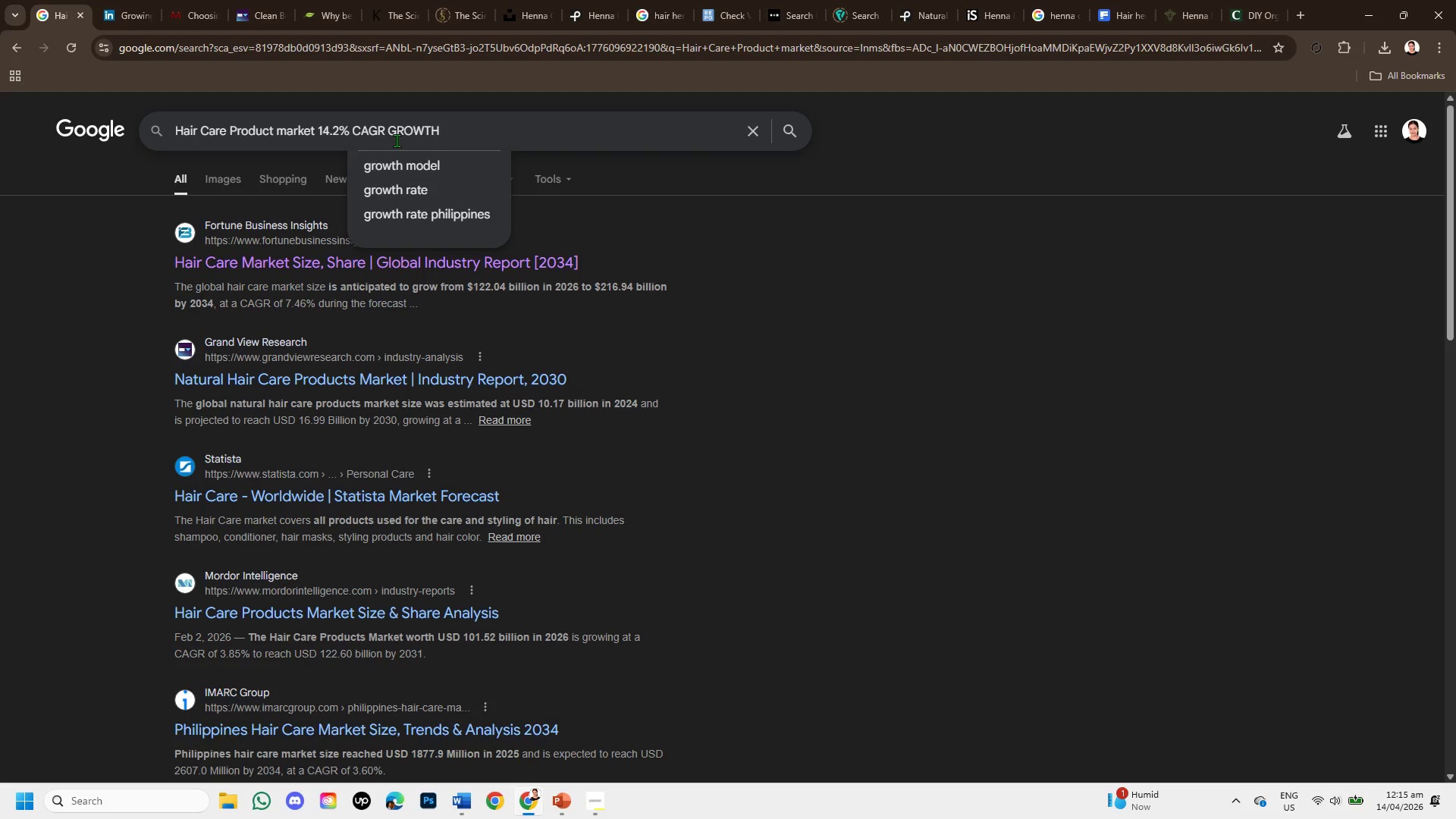 
key(Enter)
 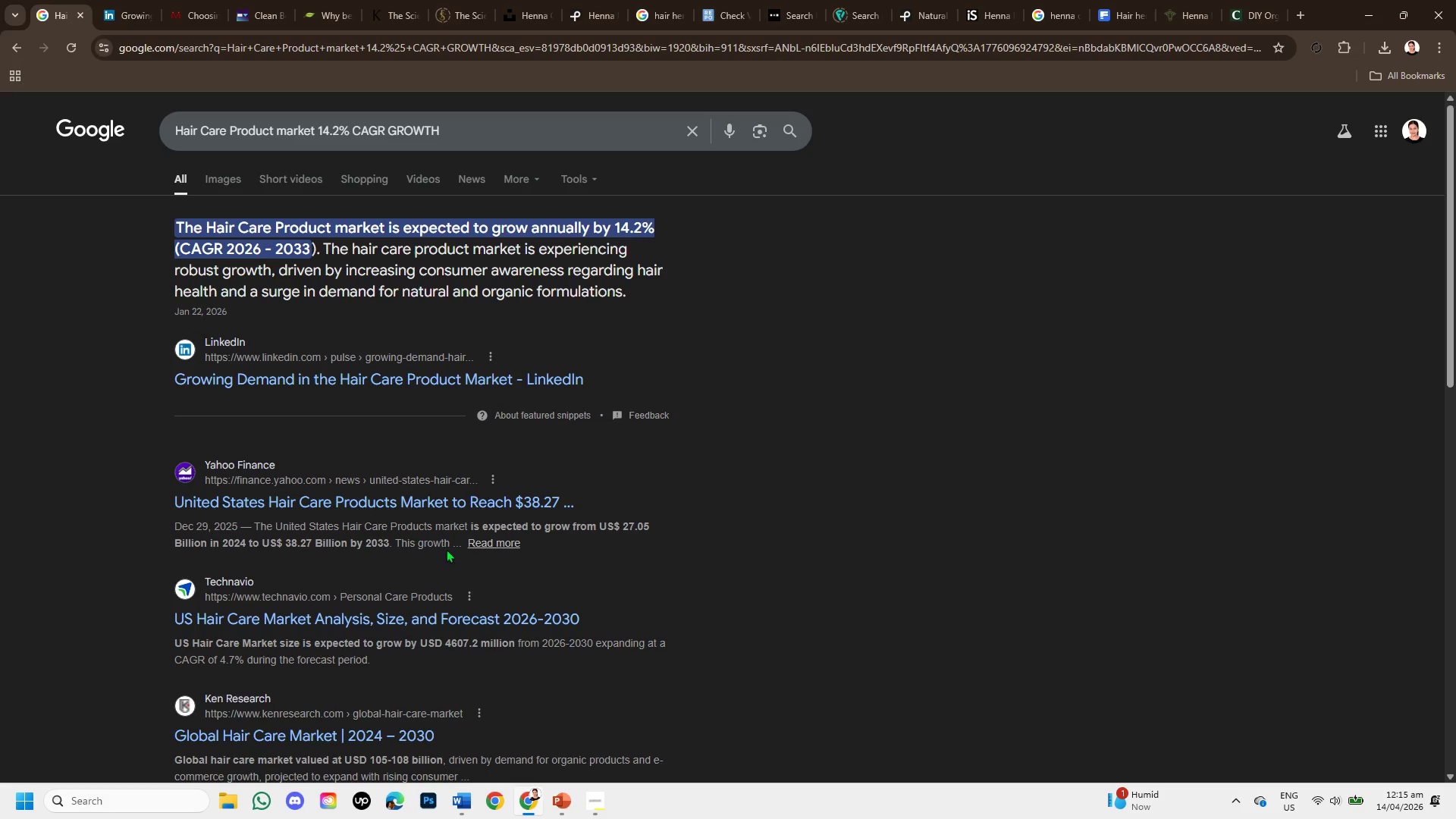 
wait(5.05)
 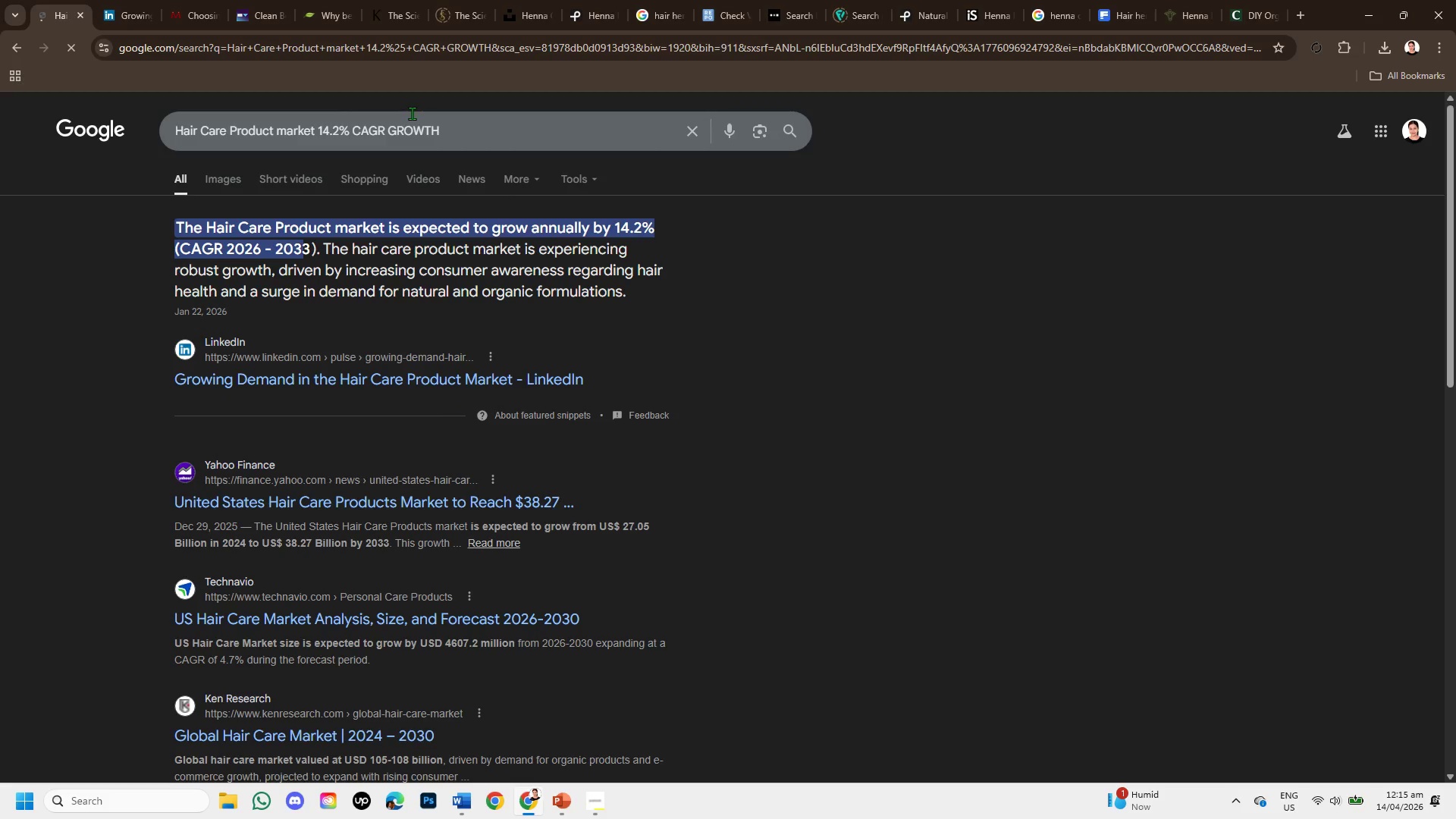 
right_click([433, 503])
 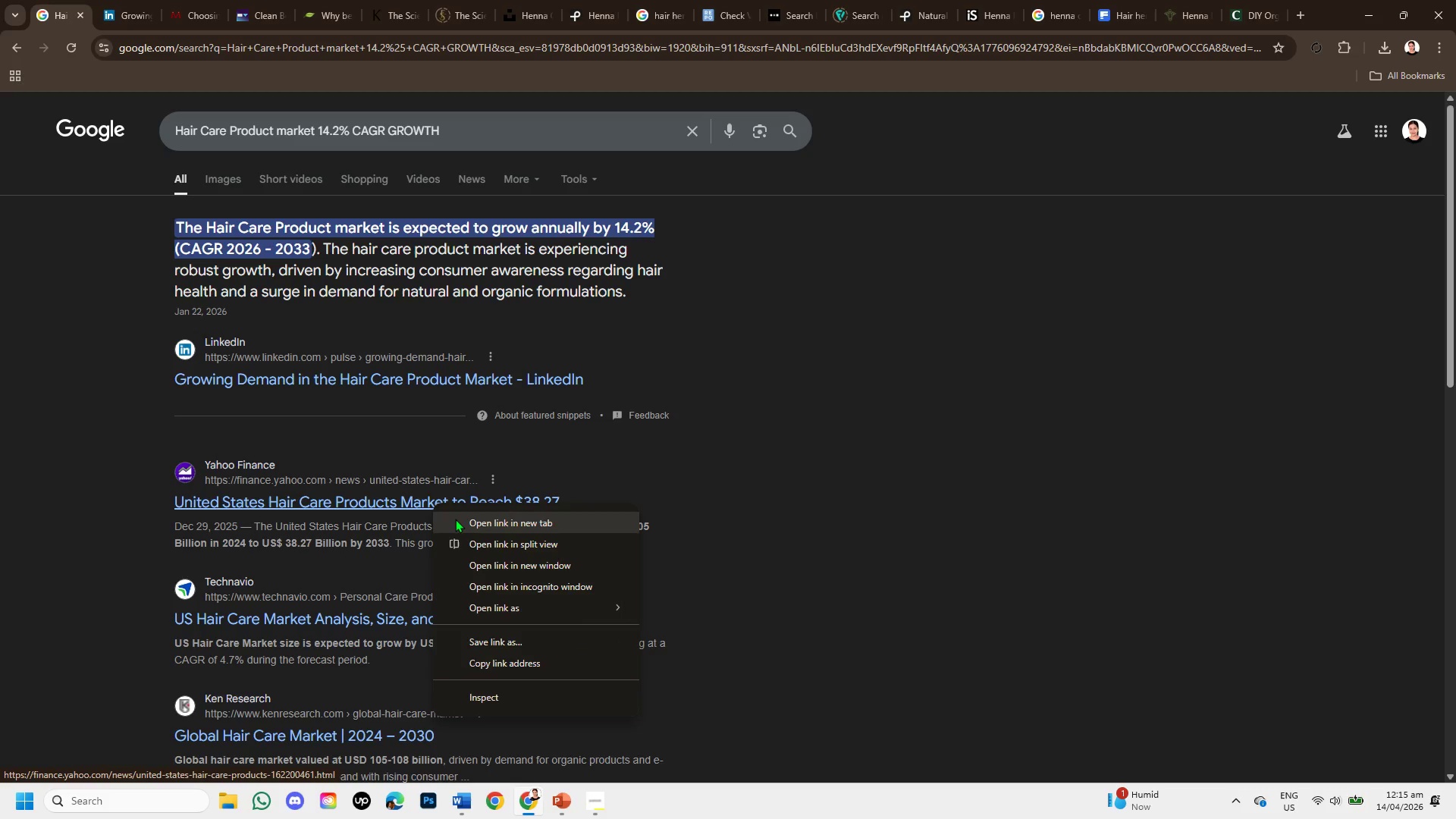 
left_click([455, 519])
 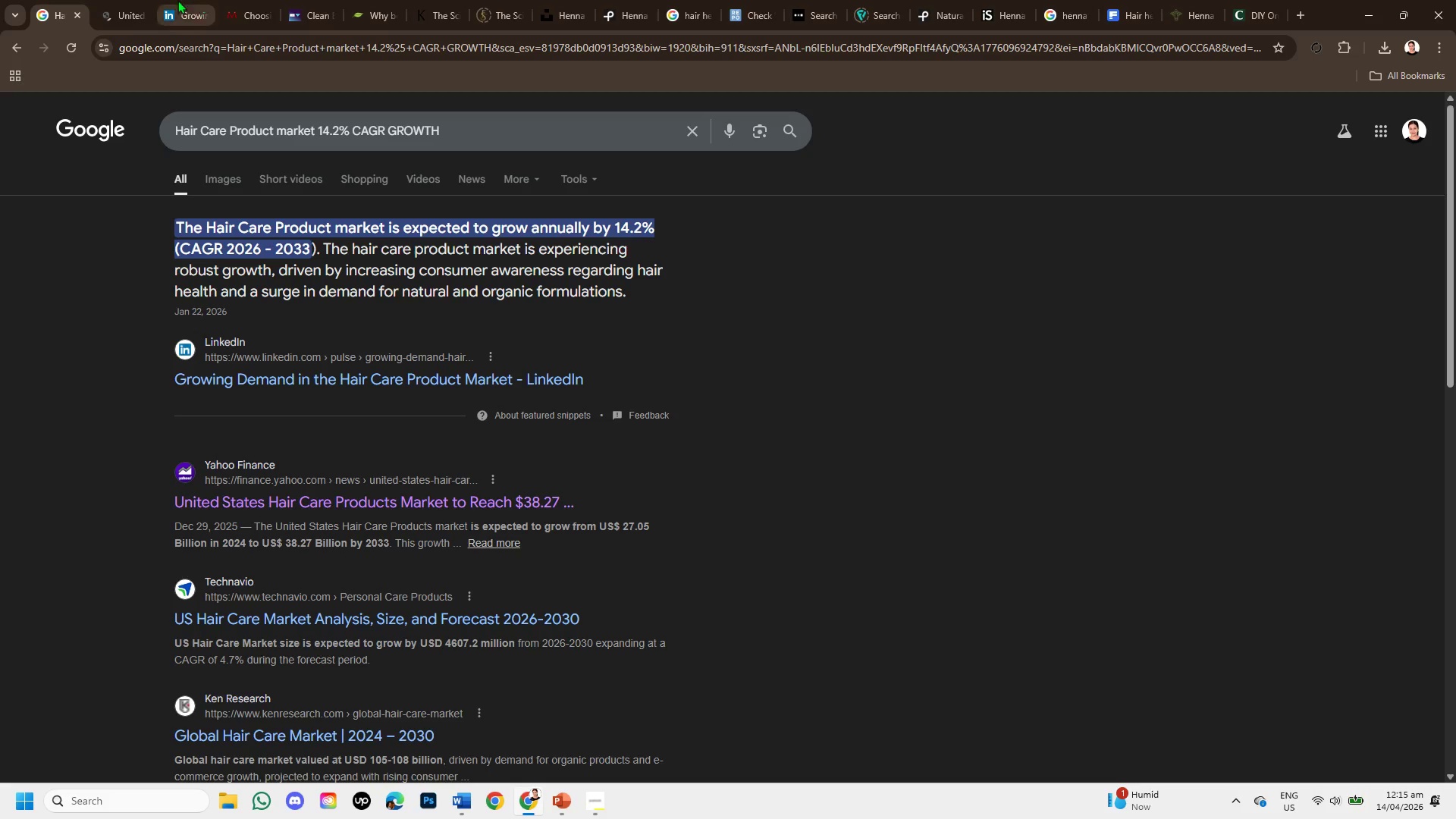 
left_click([146, 0])
 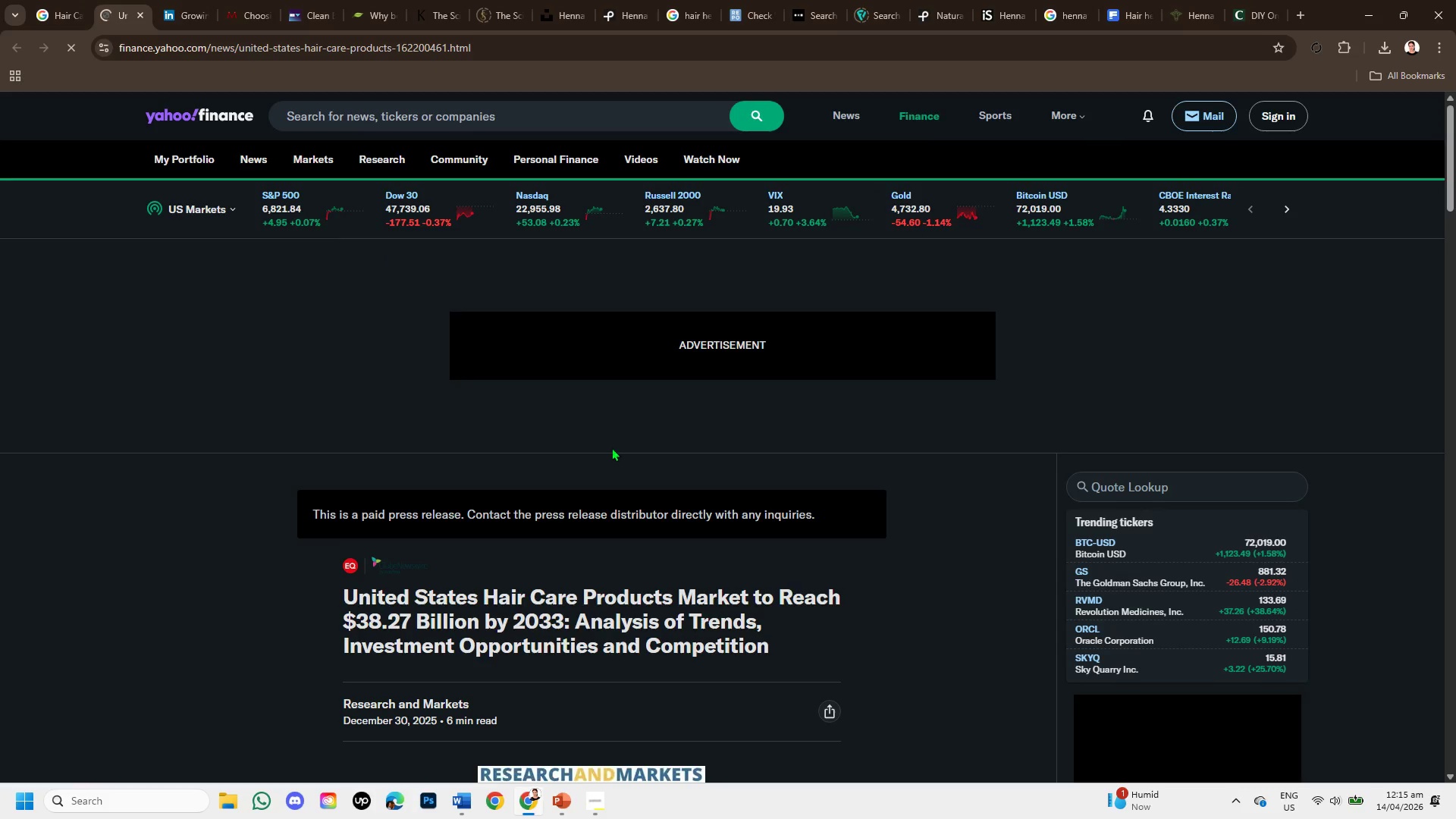 
scroll: coordinate [704, 464], scroll_direction: down, amount: 7.0
 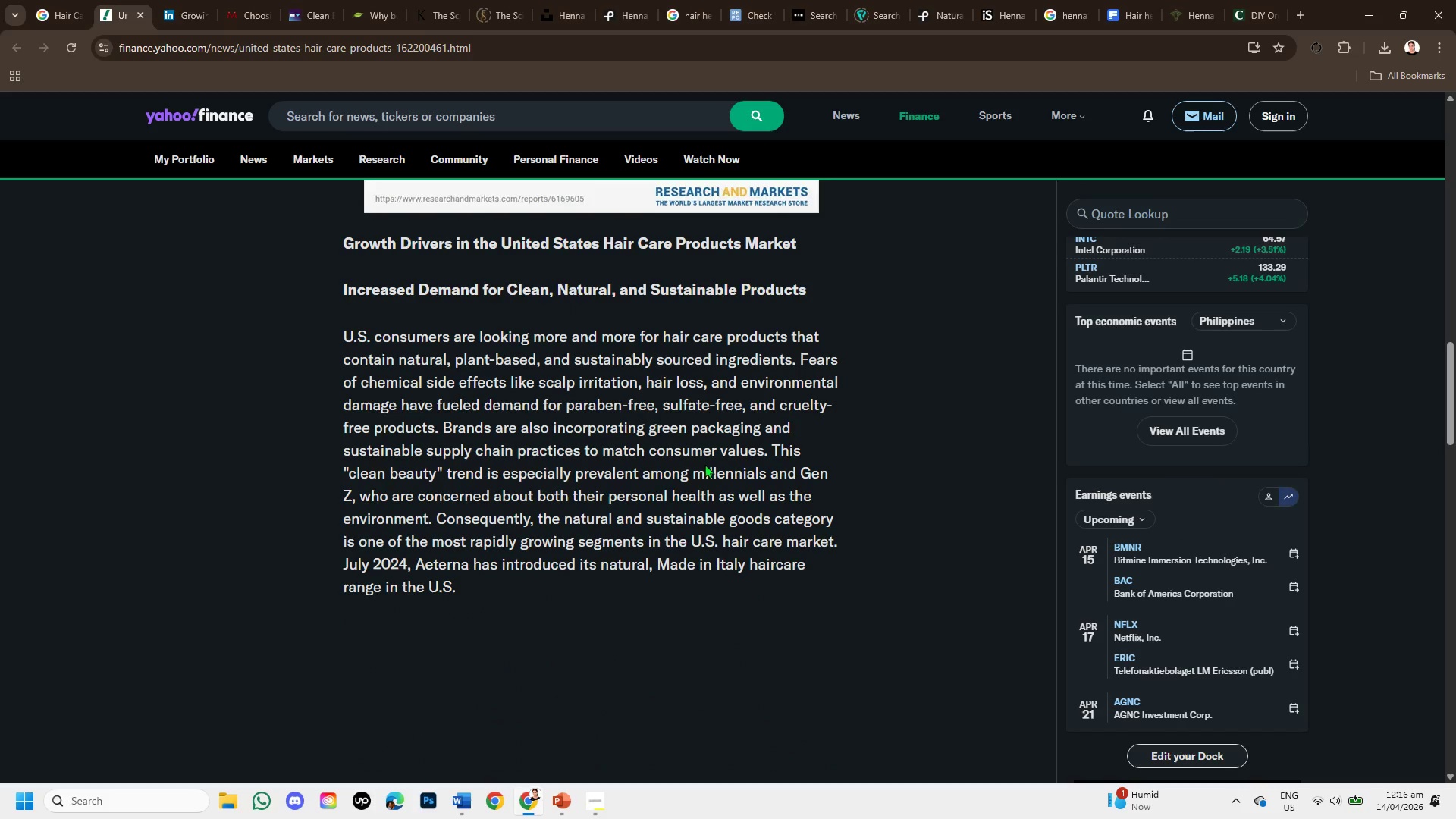 
scroll: coordinate [704, 464], scroll_direction: down, amount: 2.0
 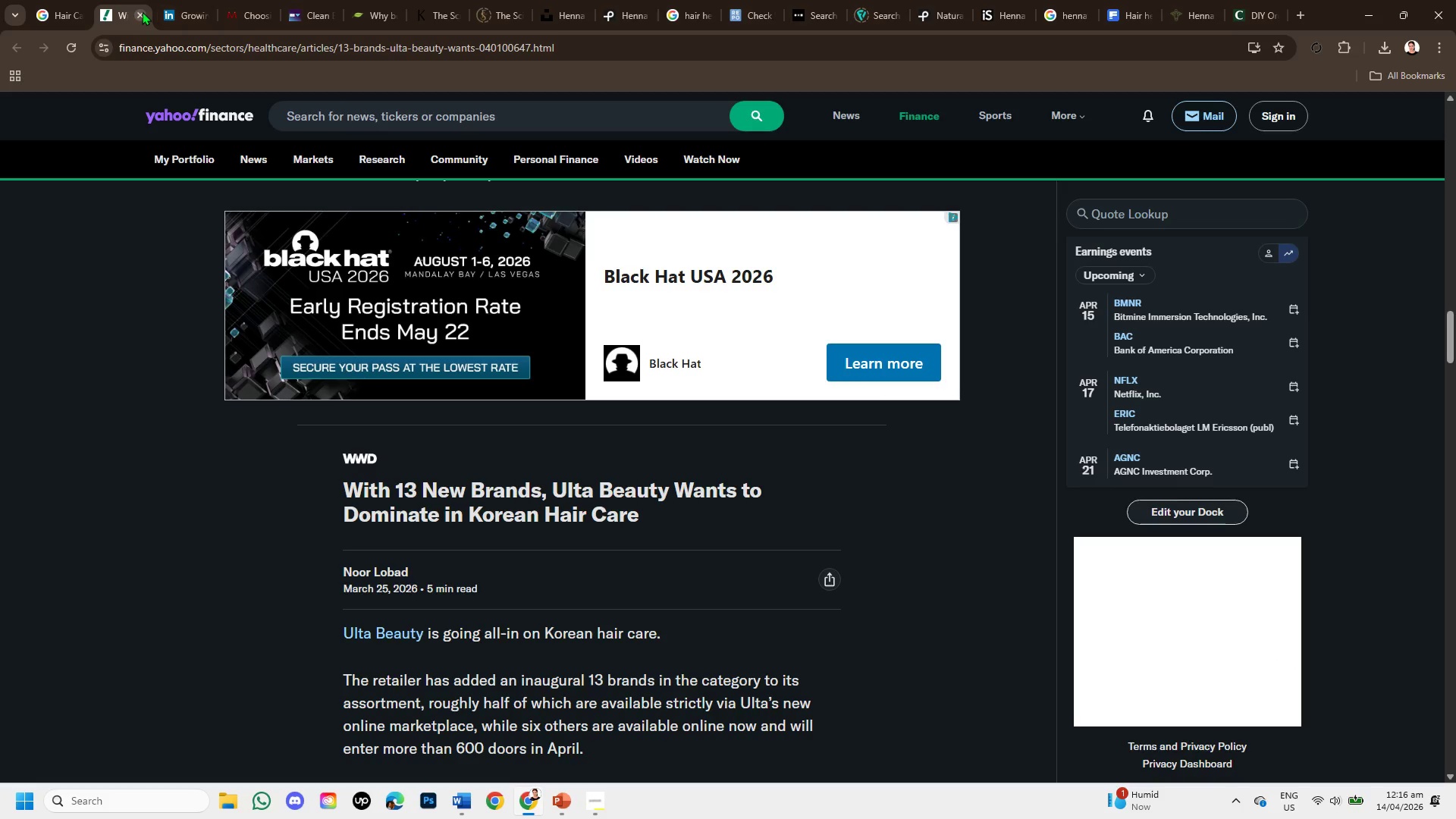 
left_click([142, 11])
 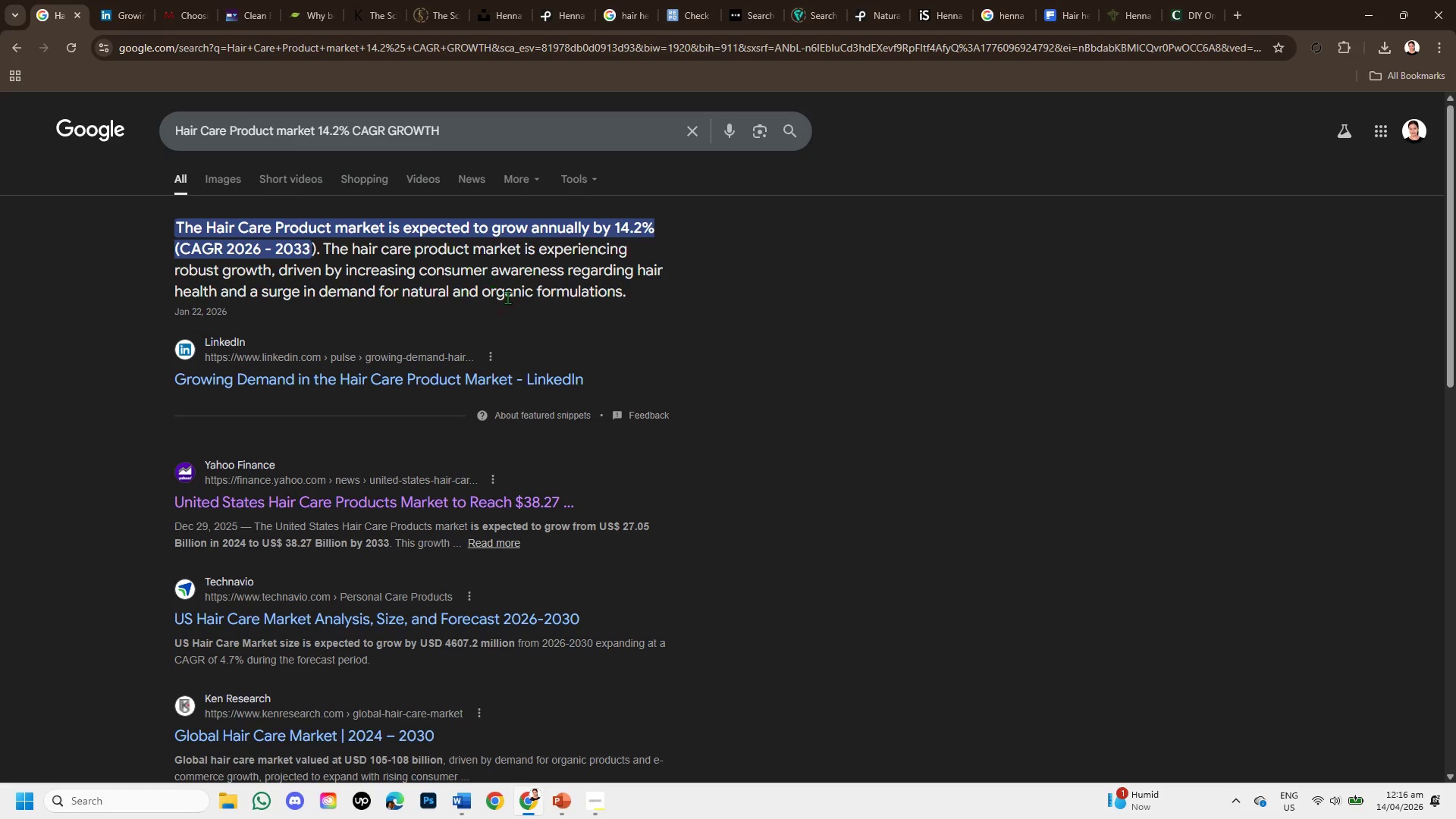 
scroll: coordinate [554, 474], scroll_direction: down, amount: 4.0
 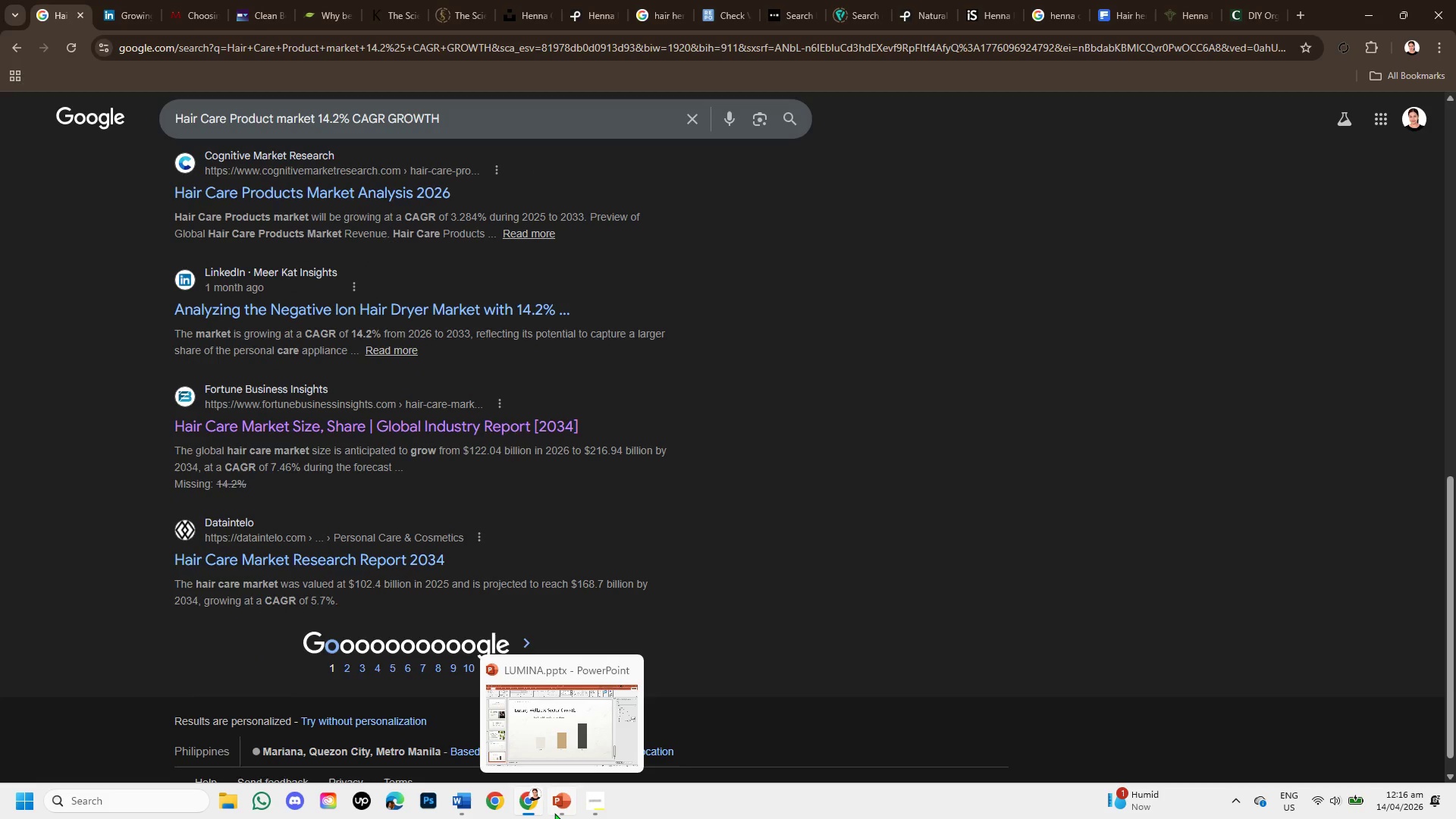 
wait(12.2)
 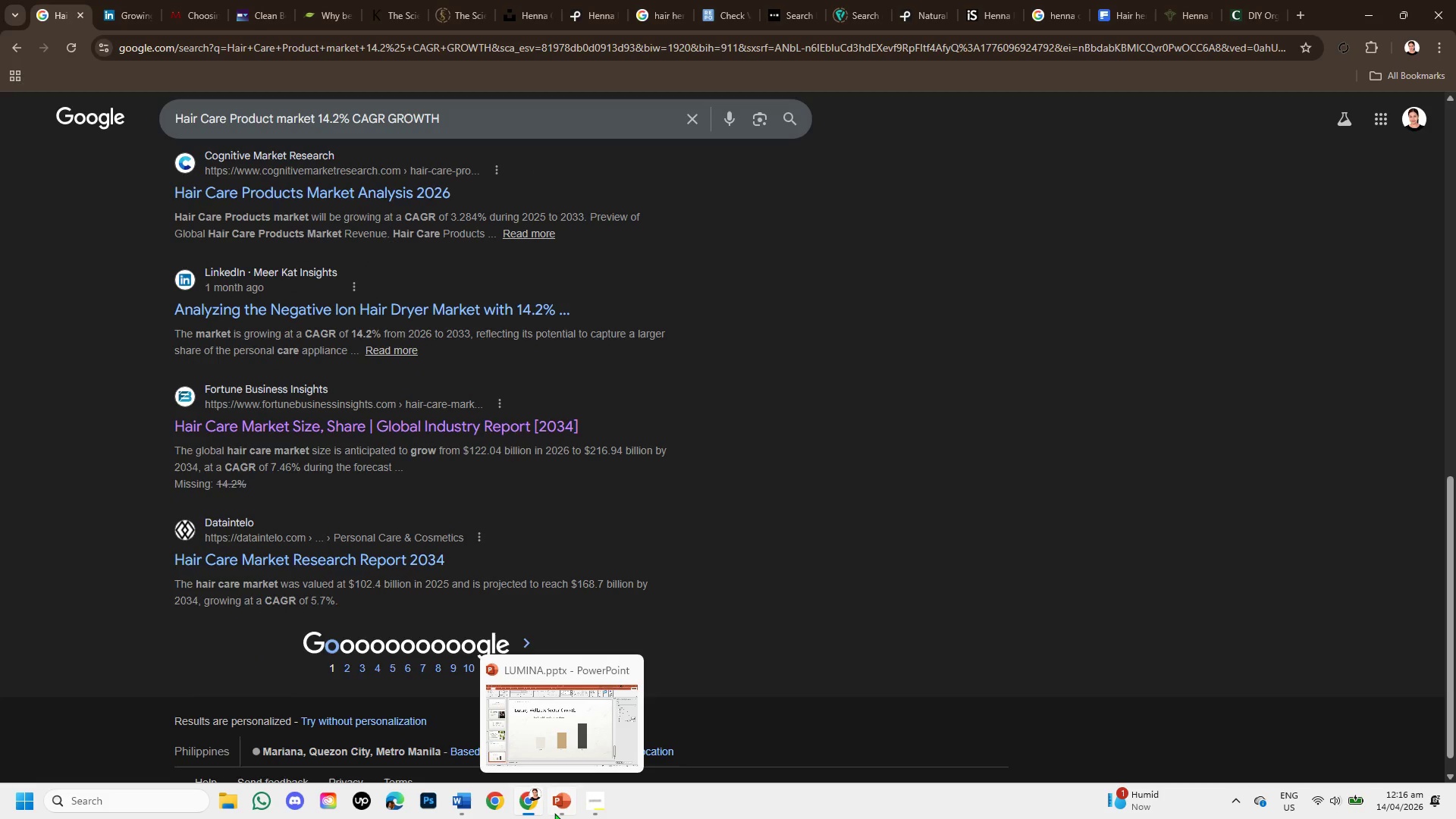 
left_click([554, 813])
 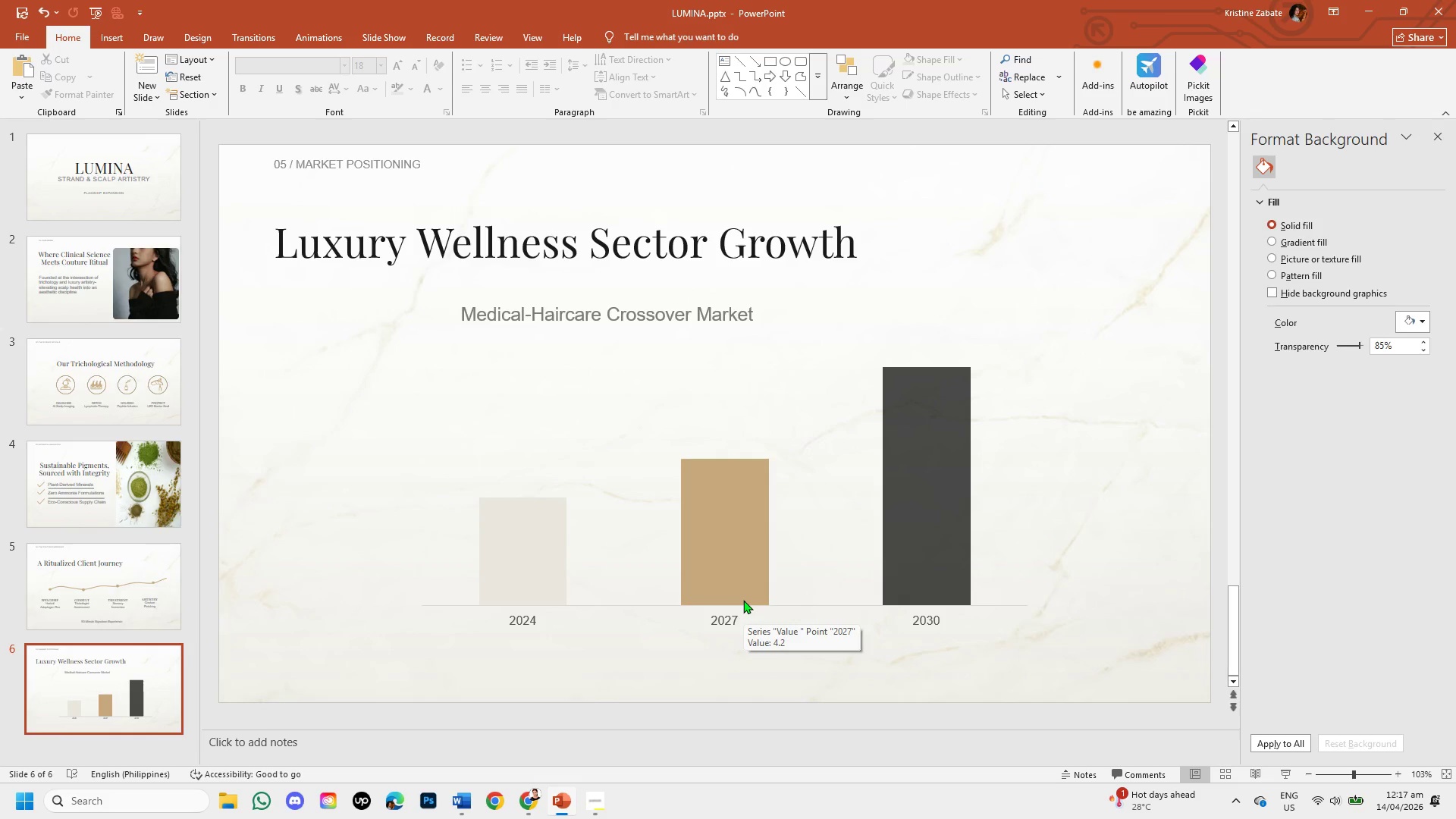 
wait(34.55)
 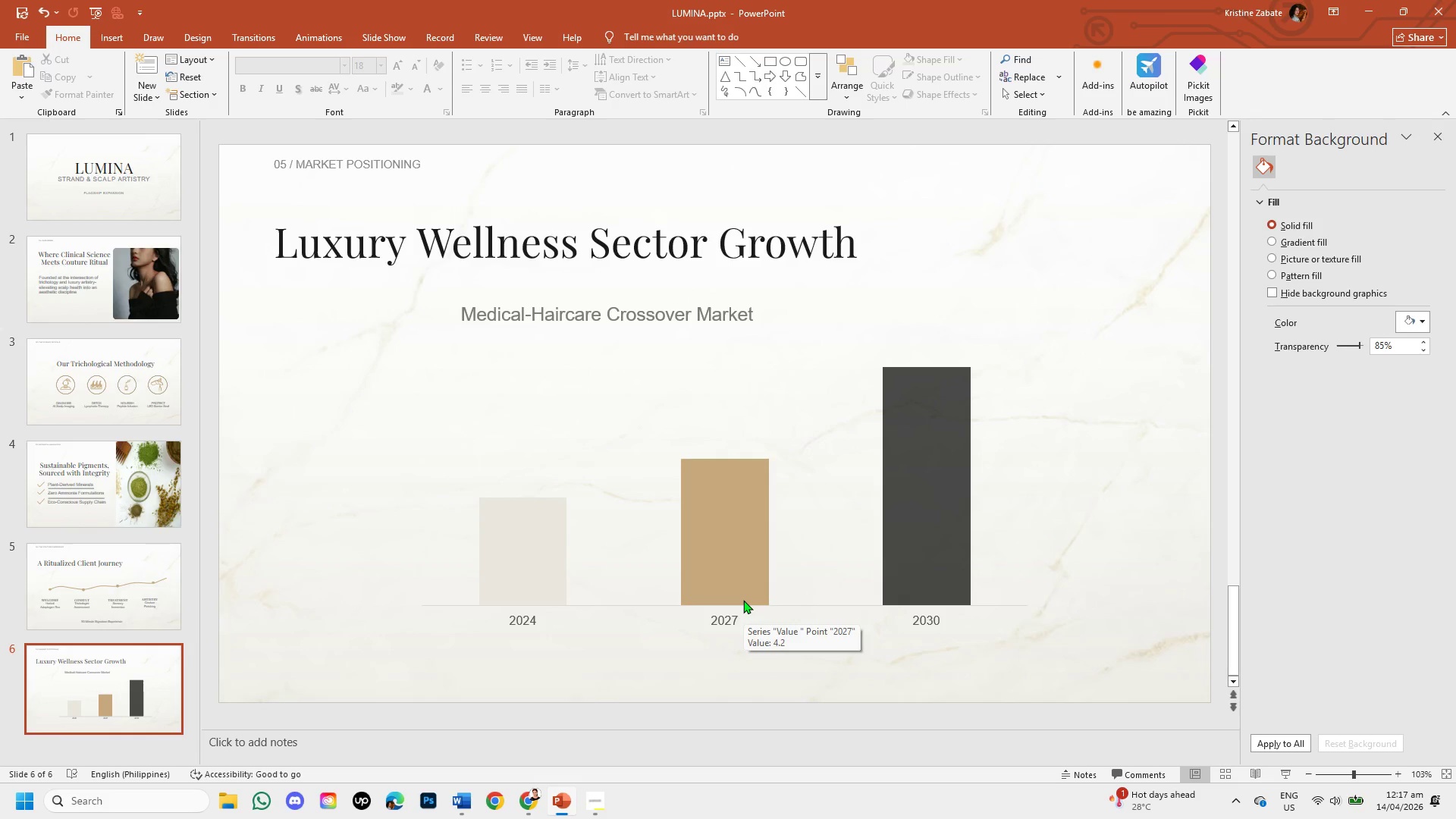 
left_click([105, 36])
 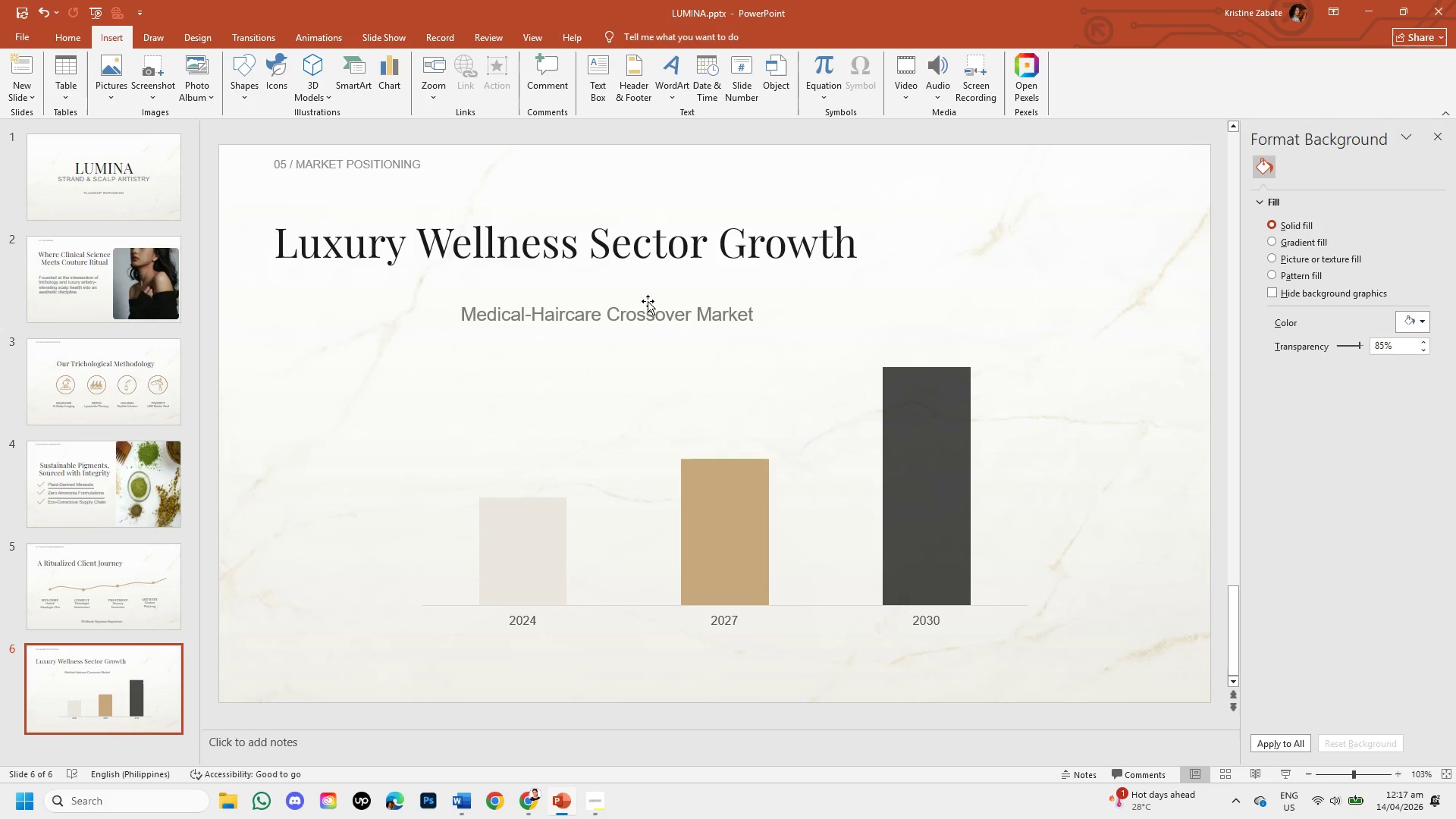 
left_click([657, 318])
 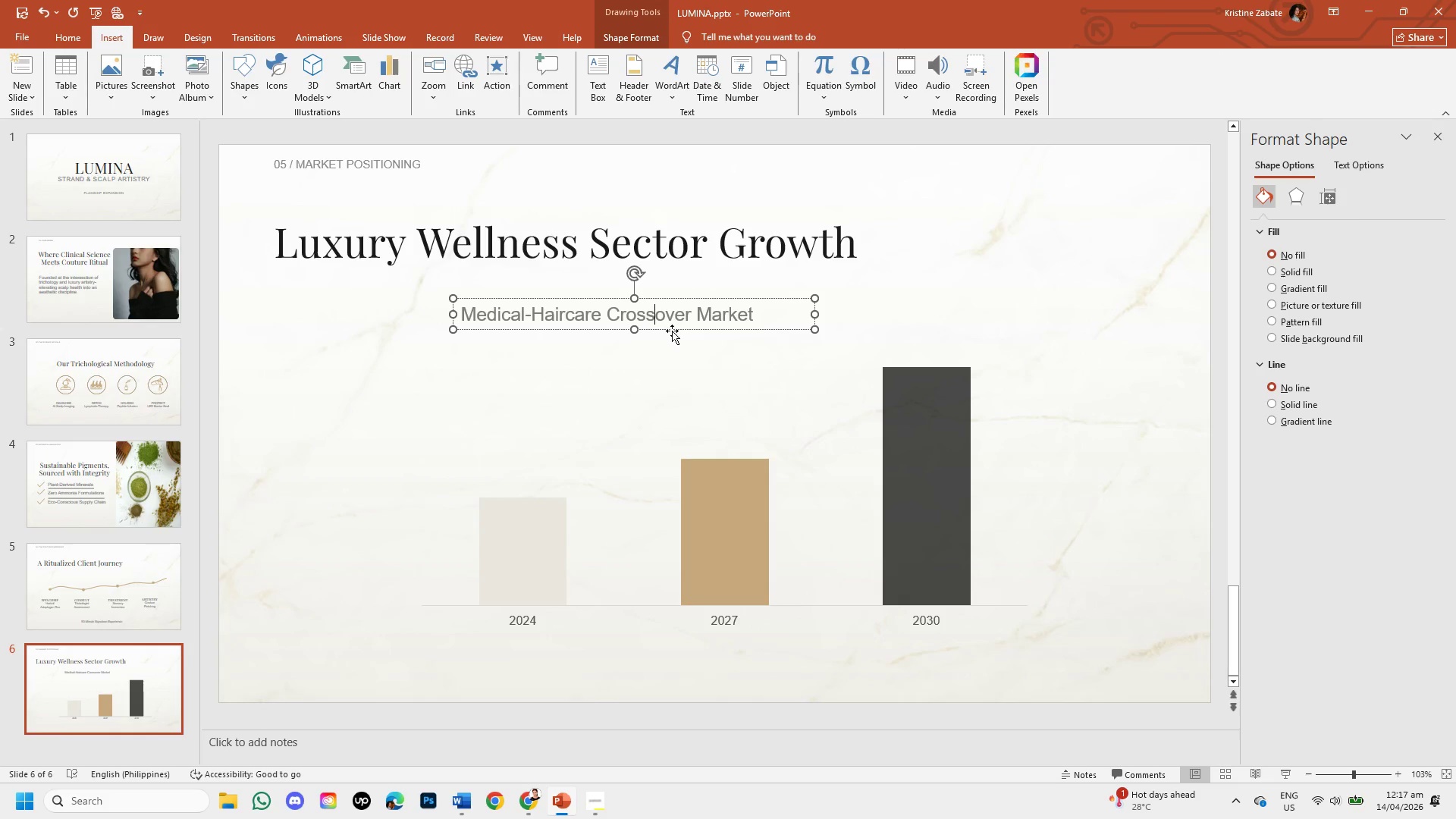 
left_click([672, 329])
 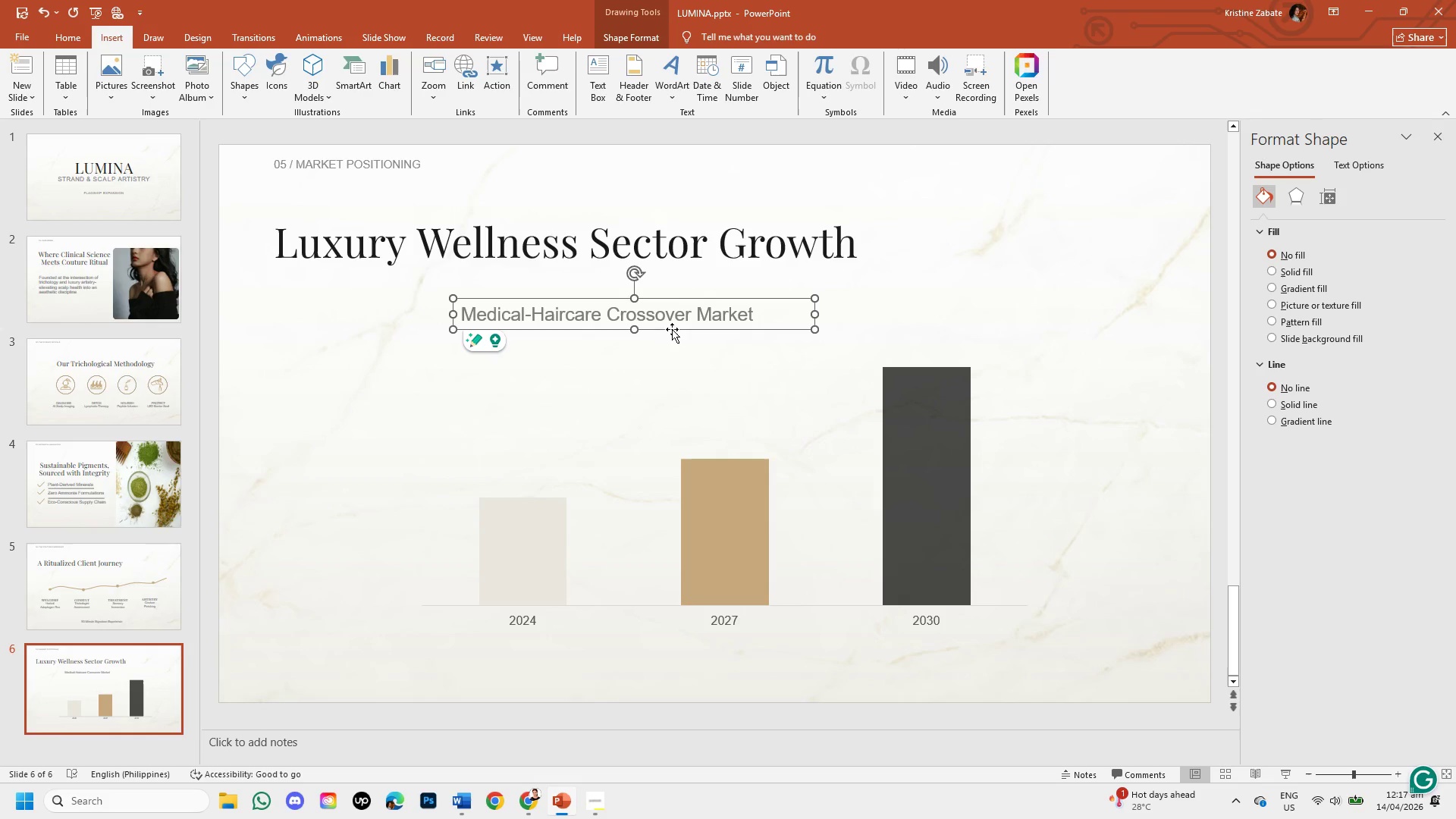 
key(Control+C)
 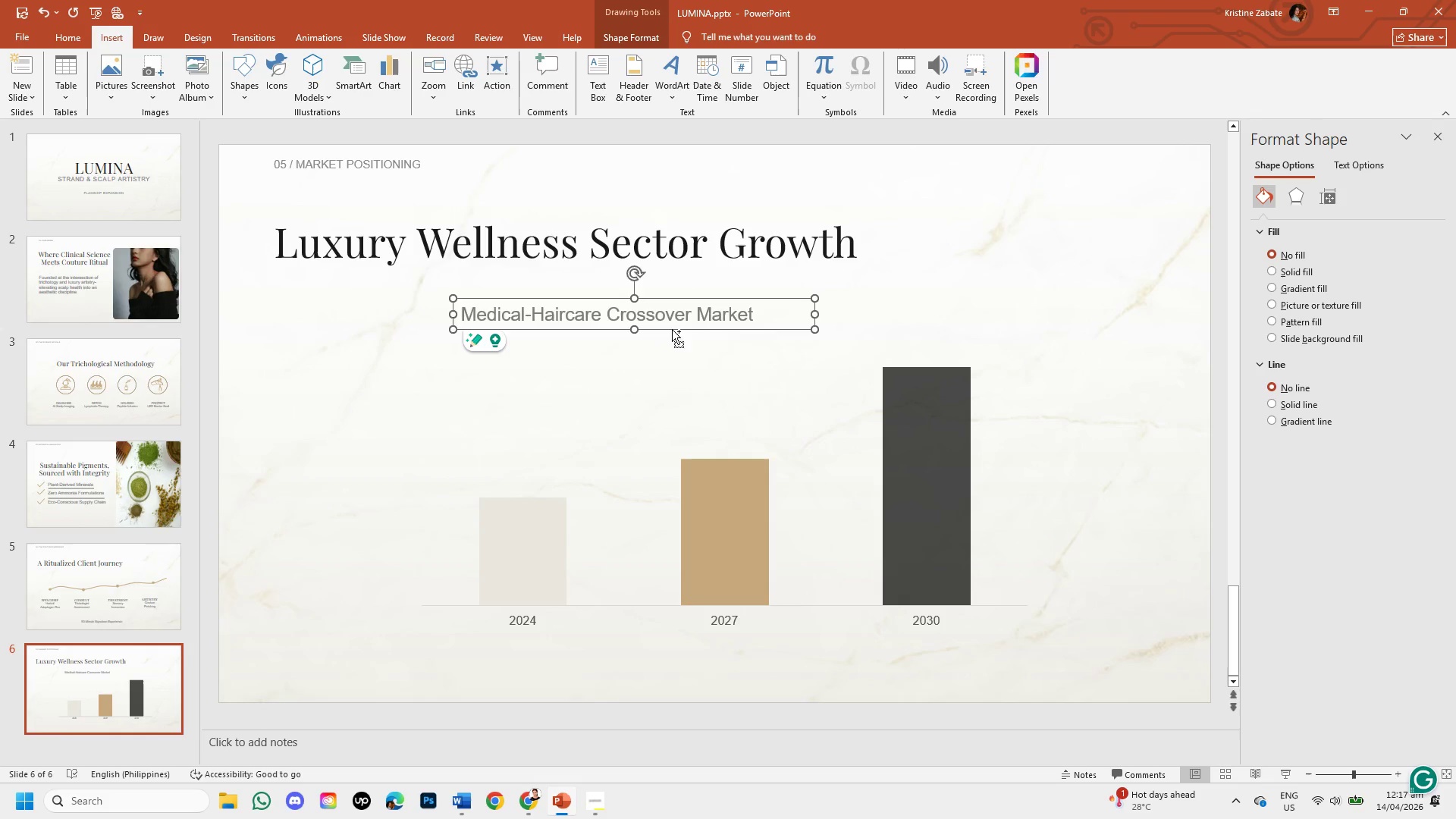 
key(Control+V)
 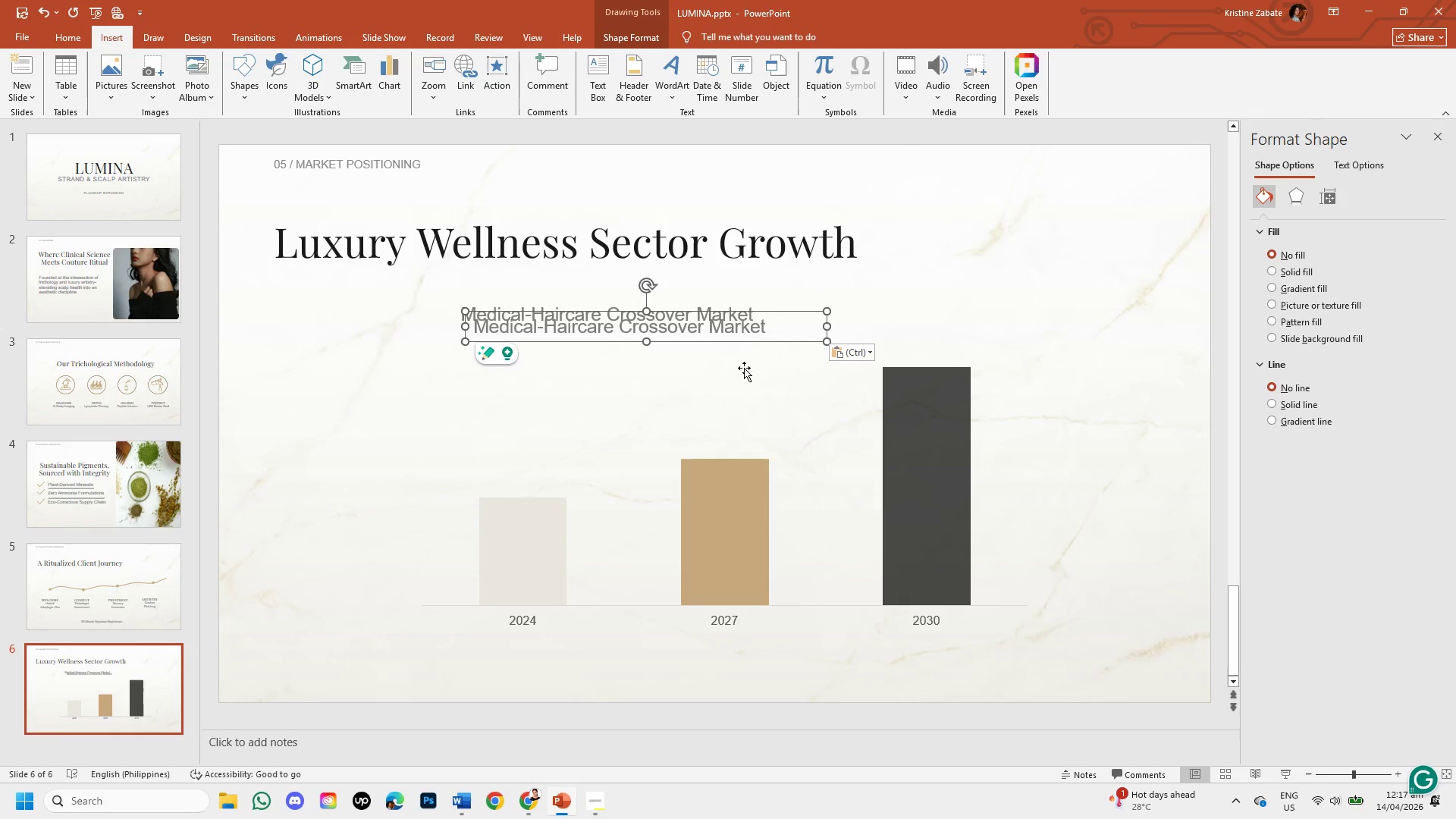 
left_click_drag(start_coordinate=[749, 343], to_coordinate=[833, 676])
 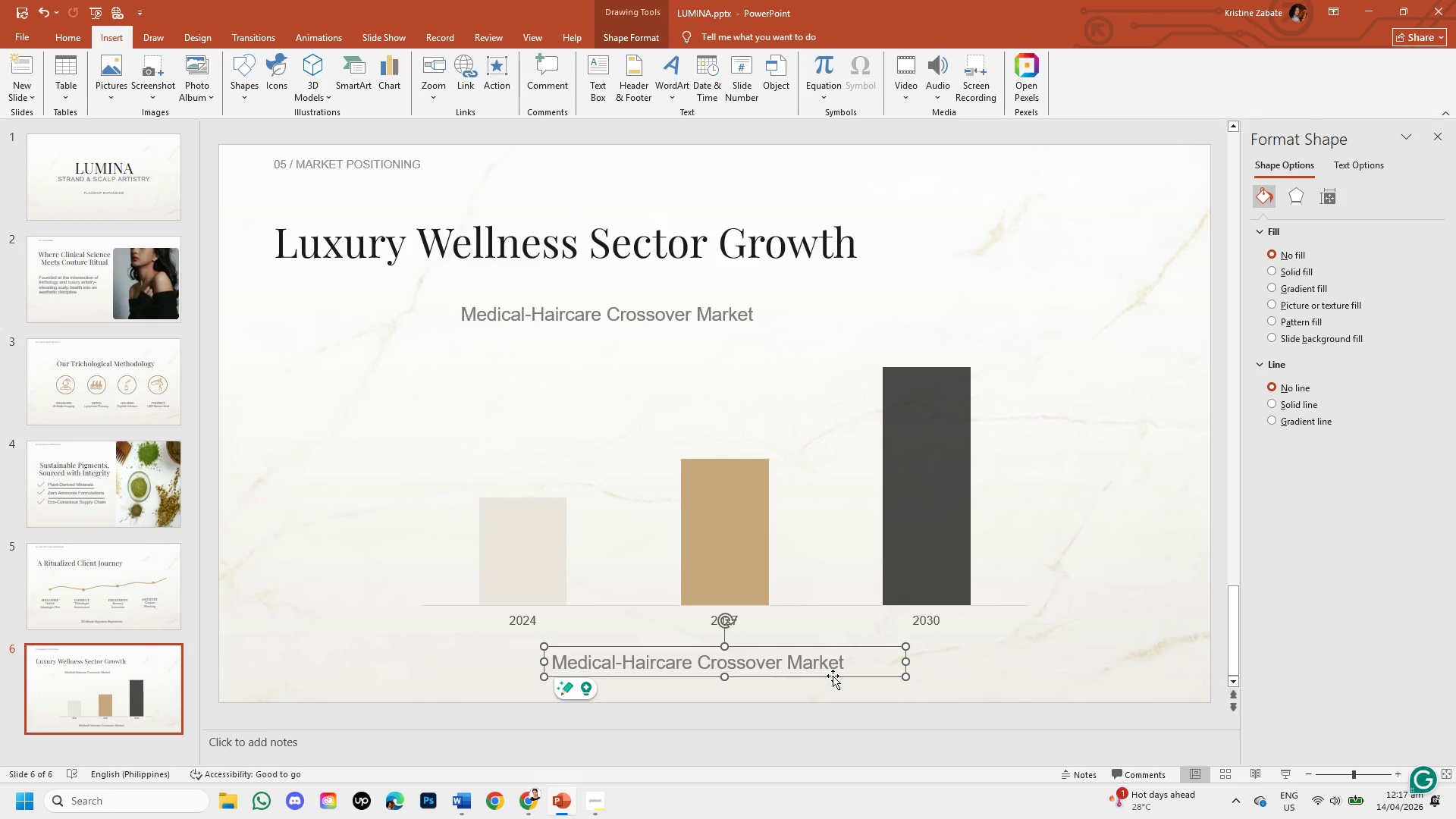 
wait(27.45)
 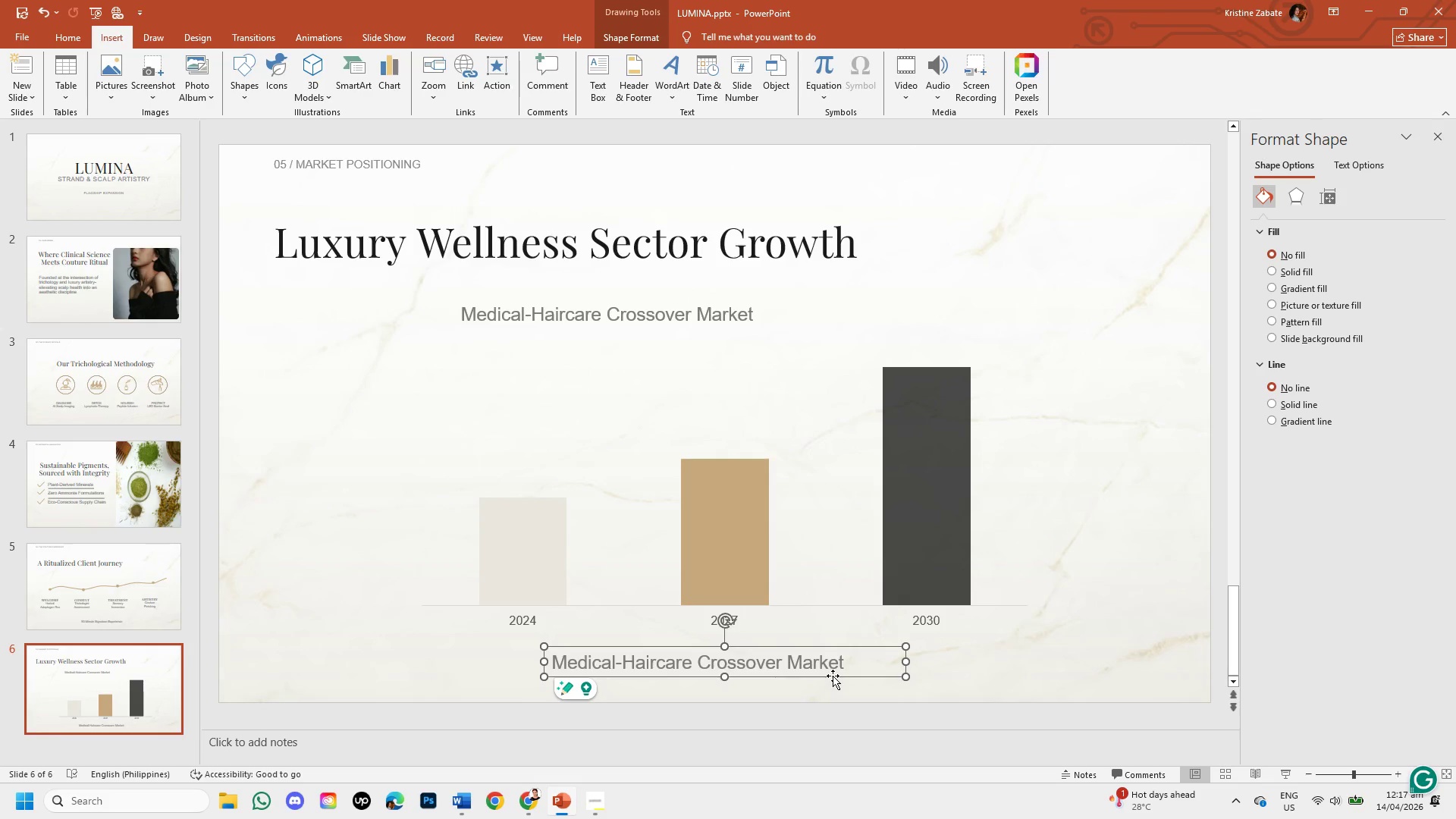 
left_click([848, 662])
 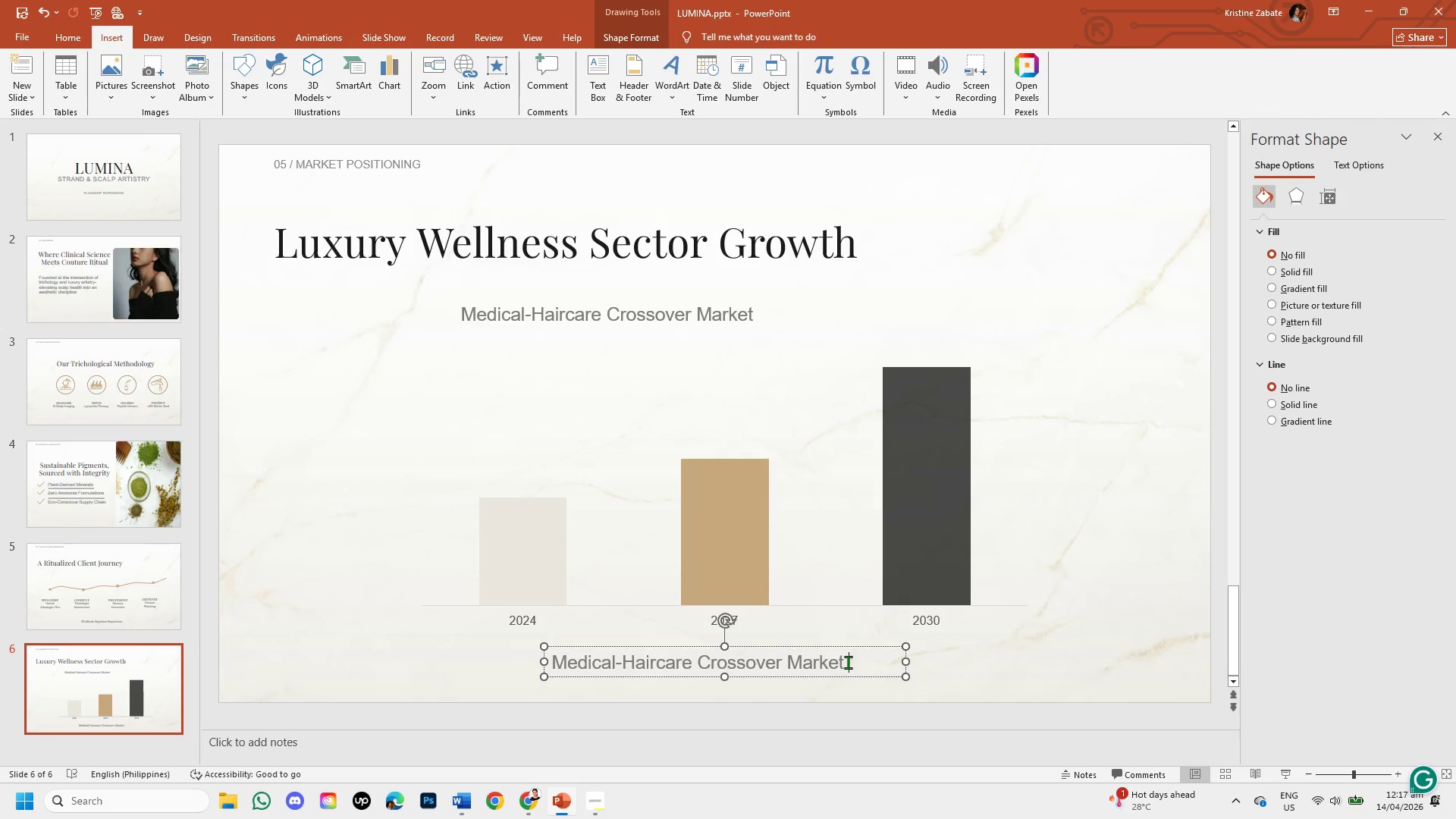 
hold_key(key=Backspace, duration=1.5)
 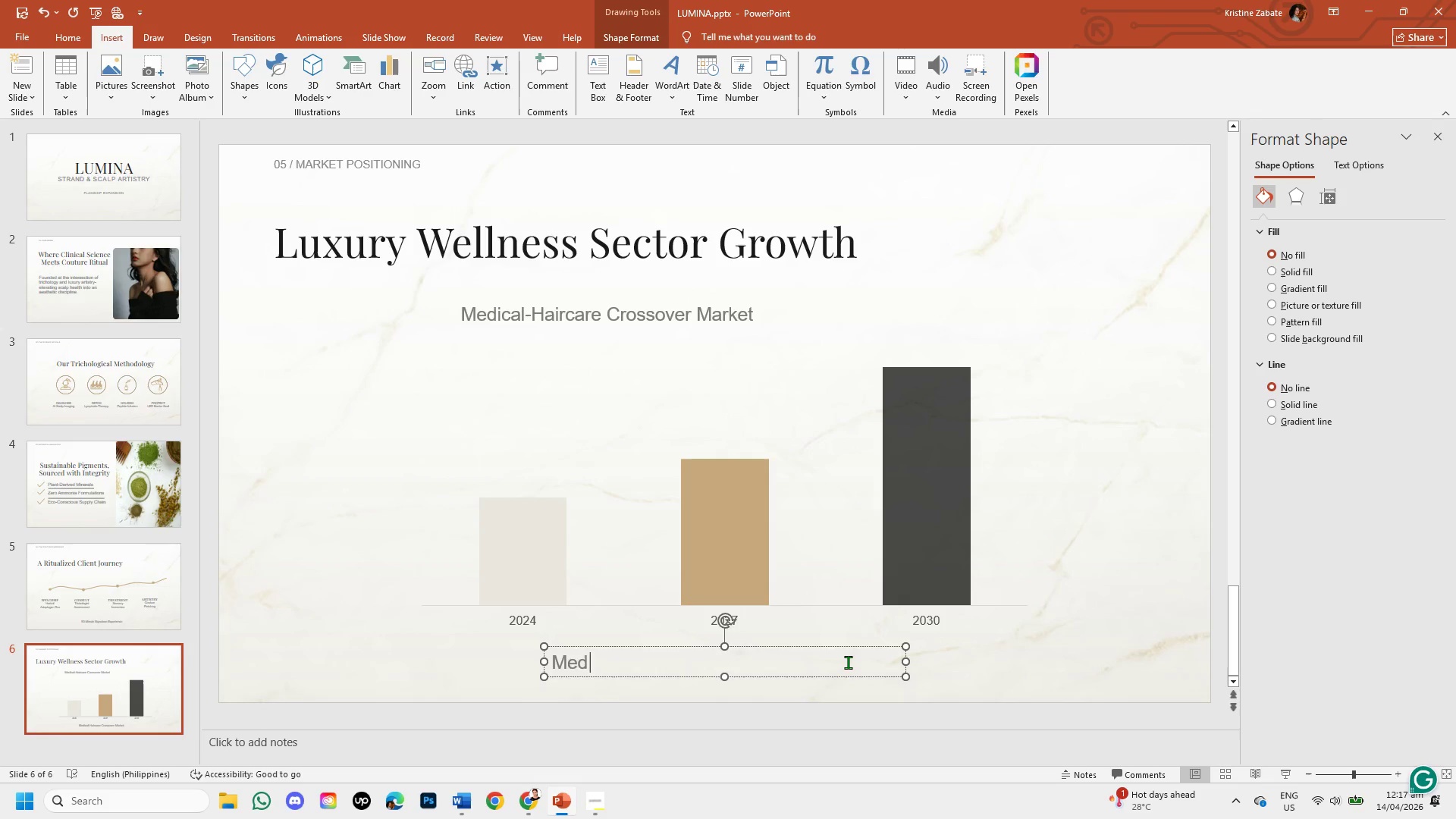 
key(Backspace)
key(Backspace)
type(14.3)
key(Backspace)
 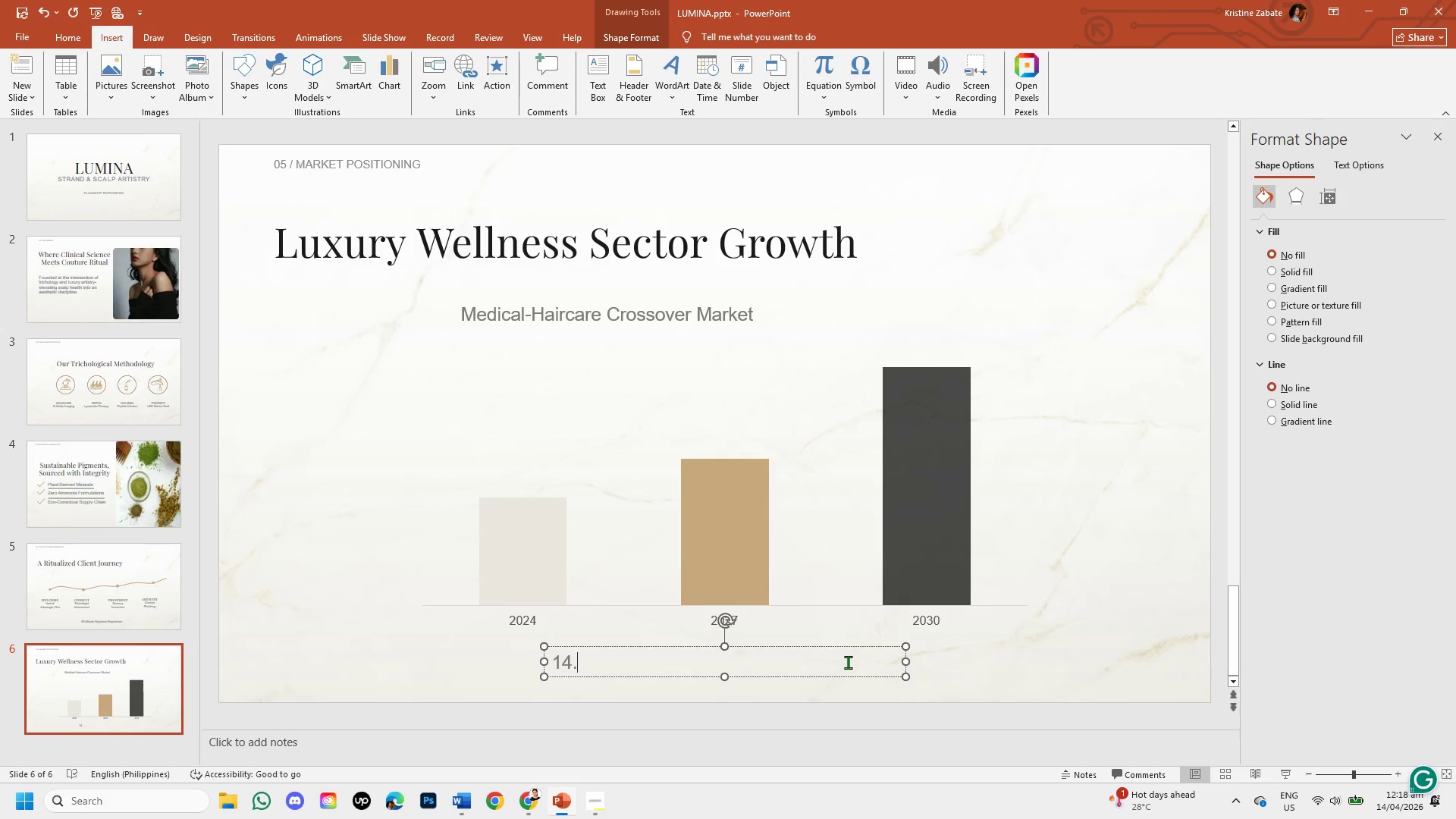 
wait(22.12)
 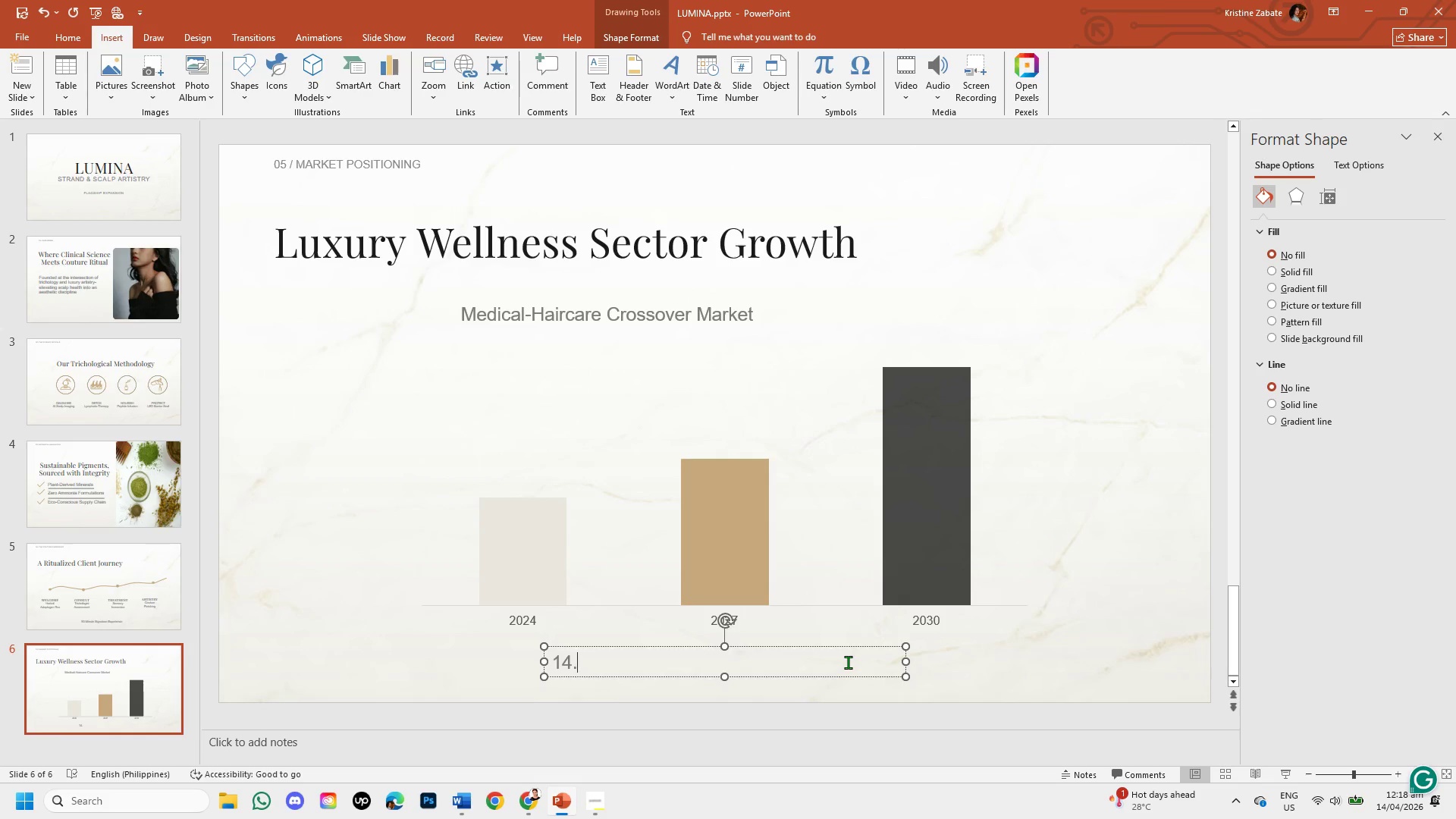 
type(2% )
 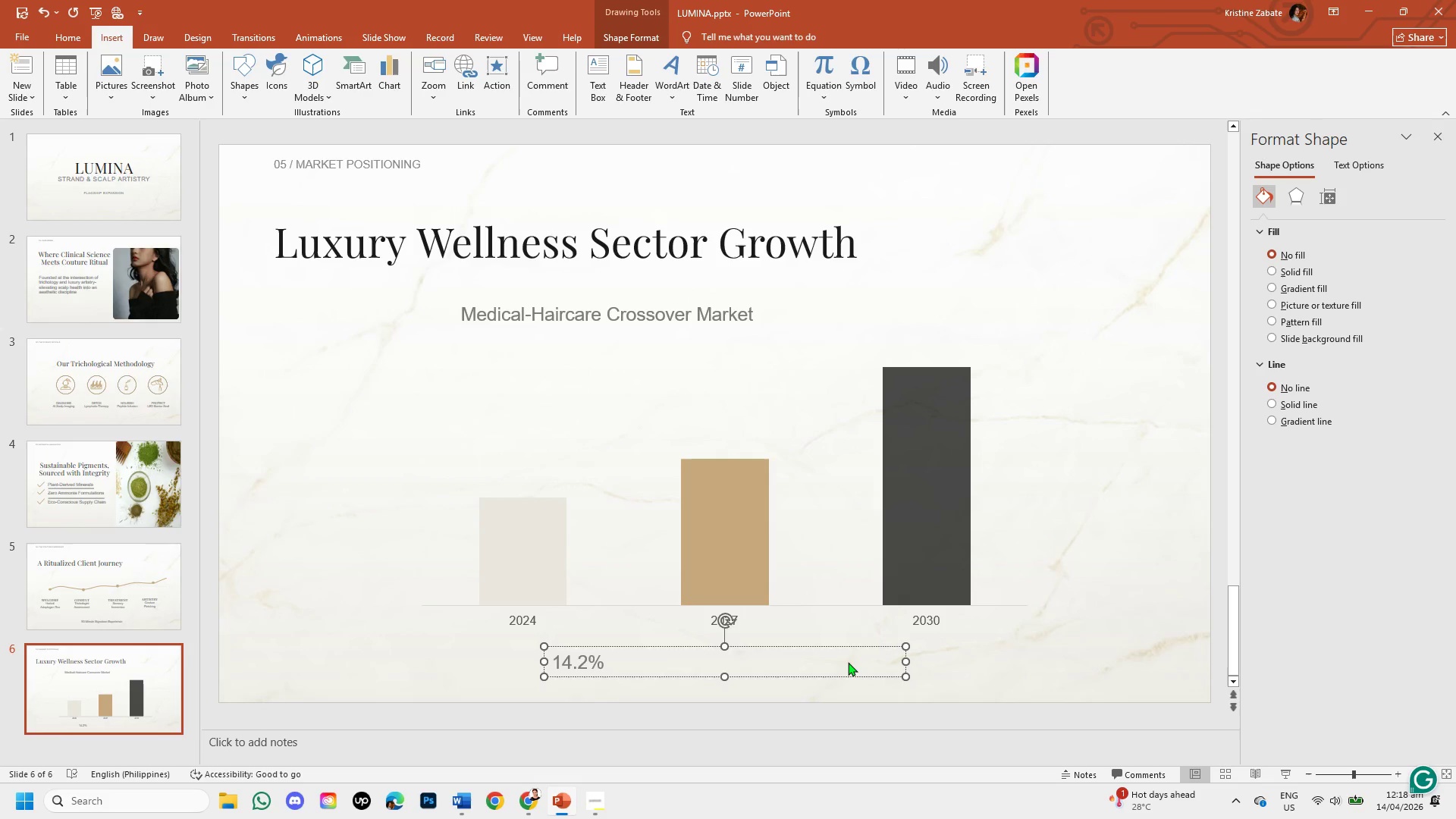 
type(ca)
key(Backspace)
key(Backspace)
type(CAGR Growth)
 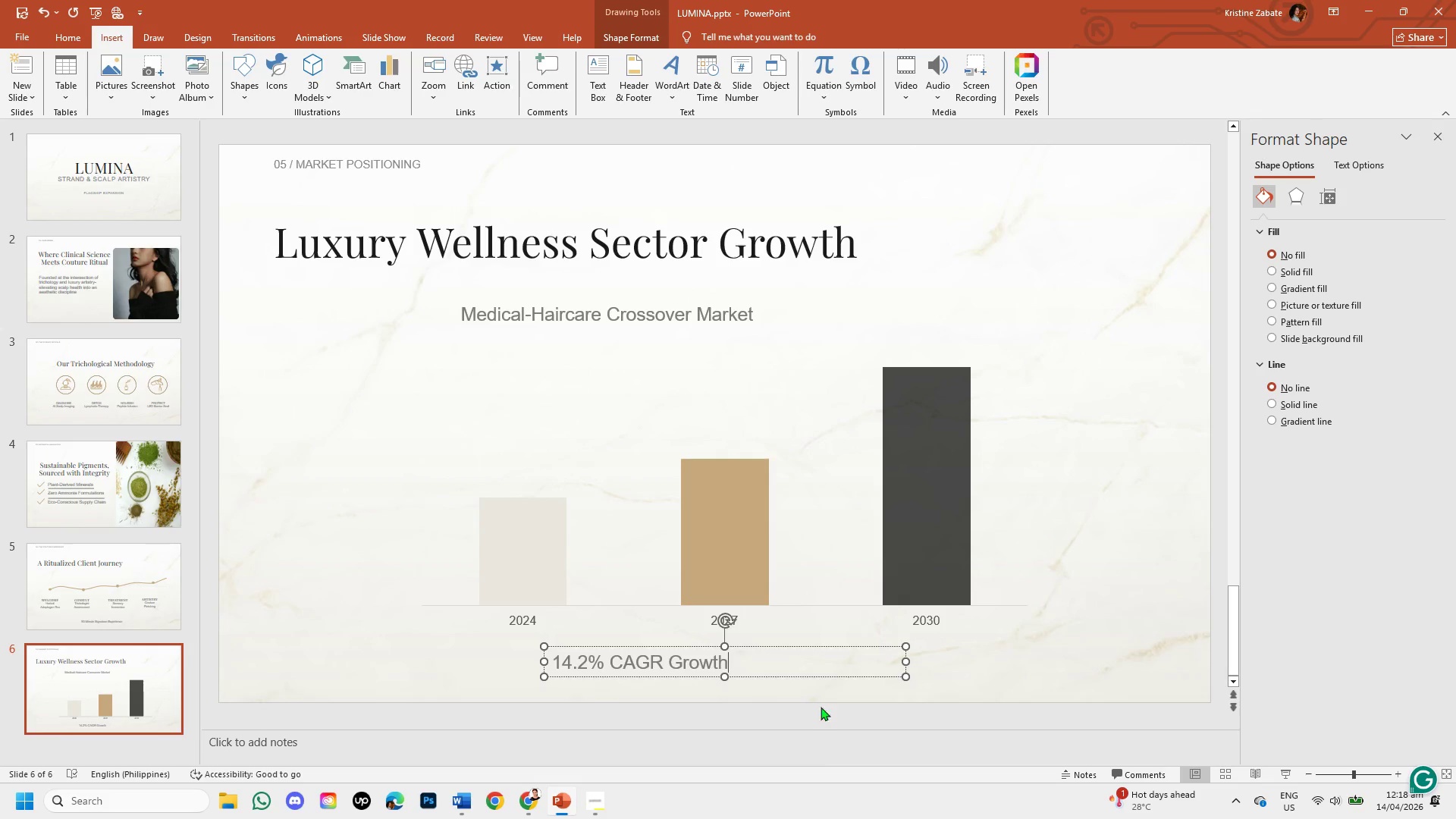 
left_click([1015, 667])
 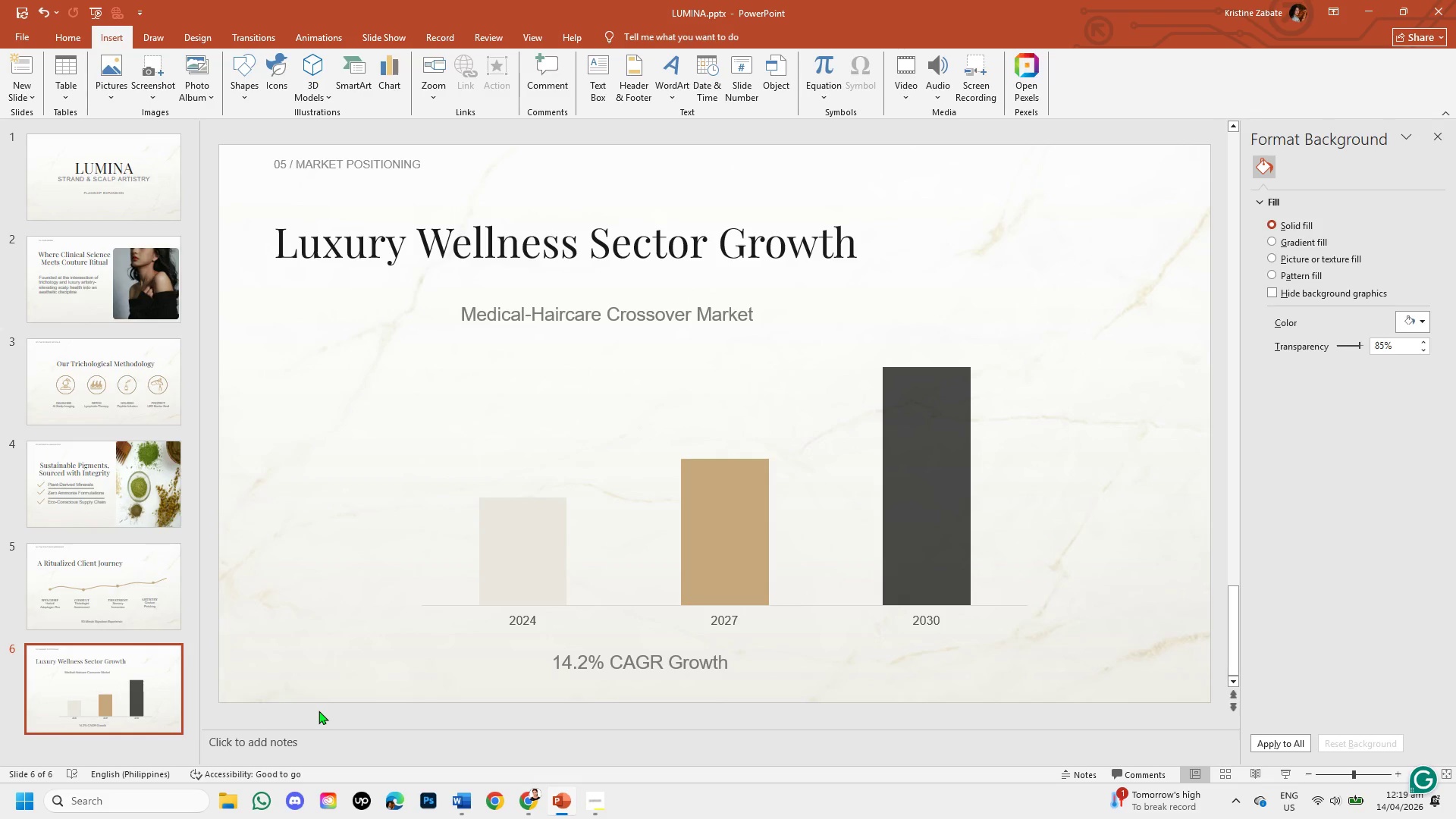 
wait(34.99)
 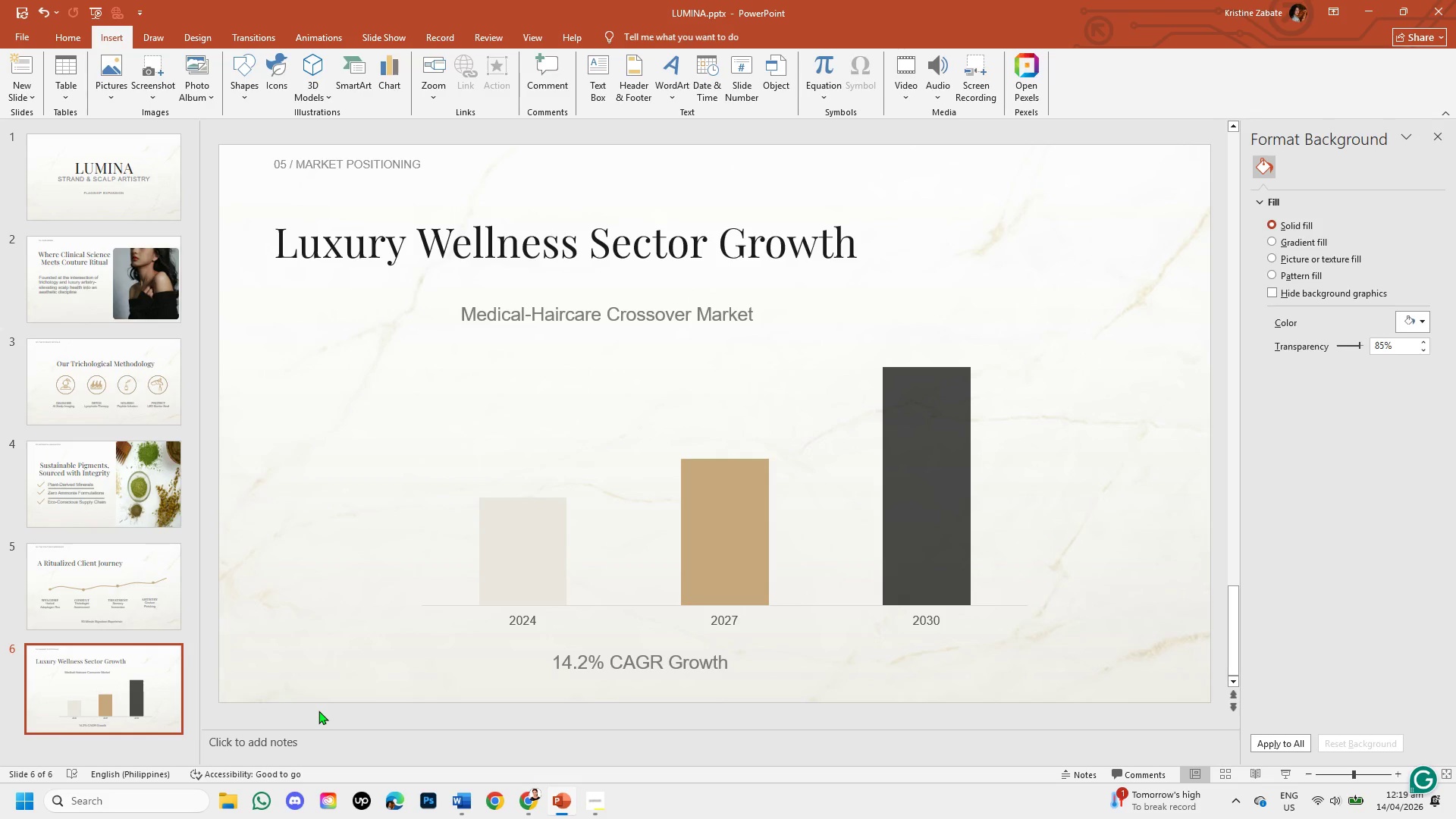 
left_click([637, 657])
 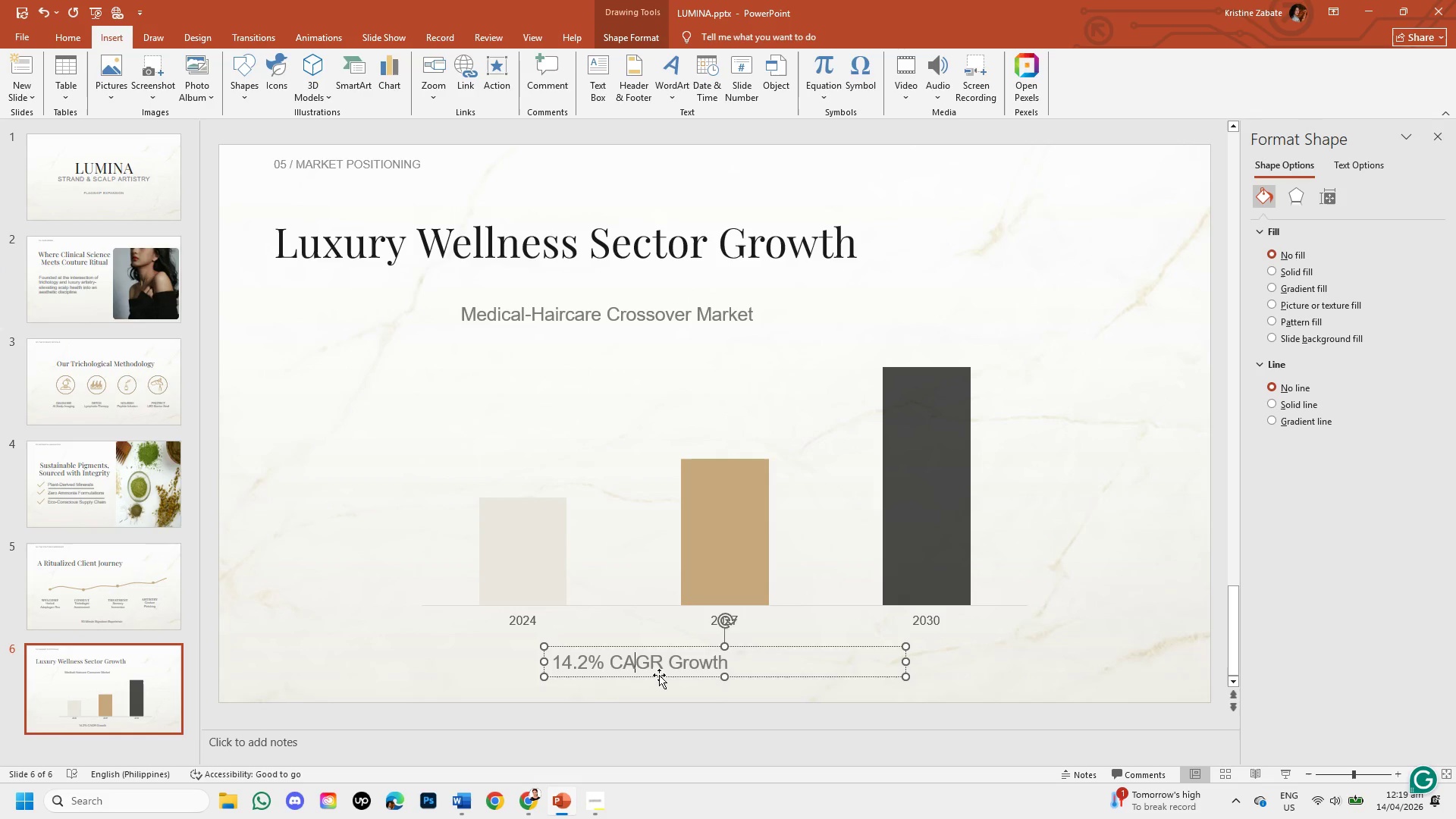 
left_click([659, 675])
 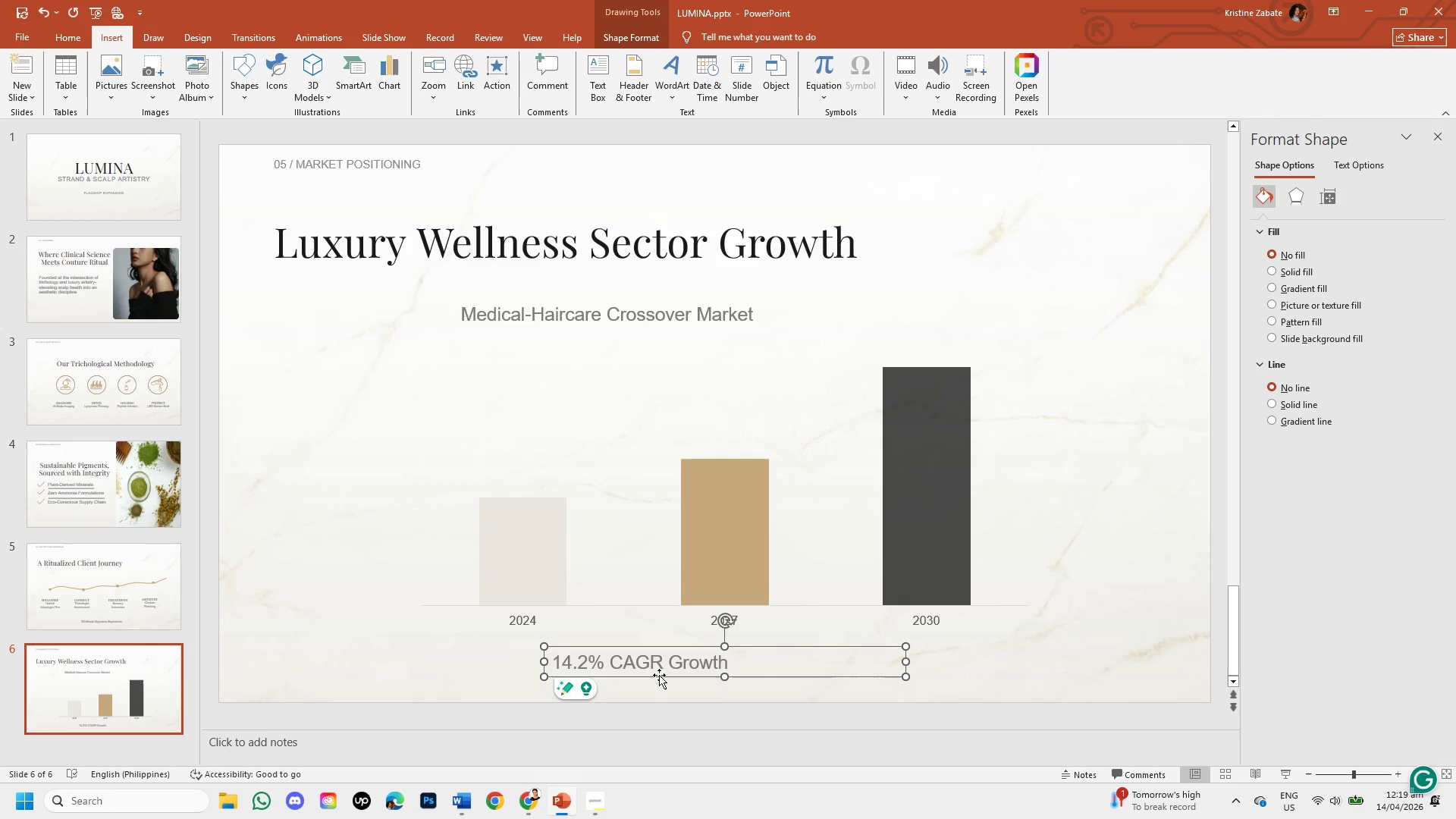 
key(Control+C)
 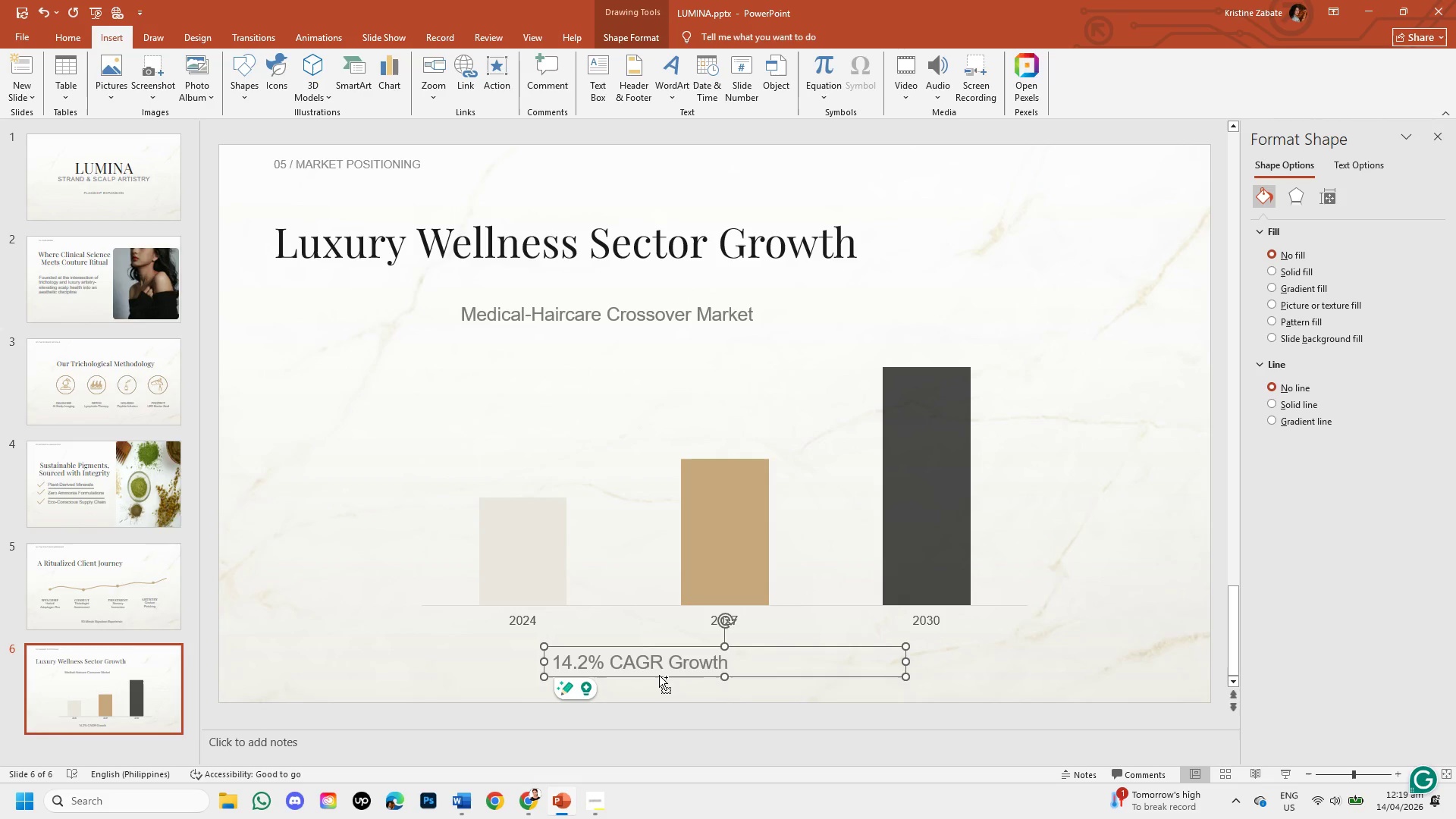 
key(Control+V)
 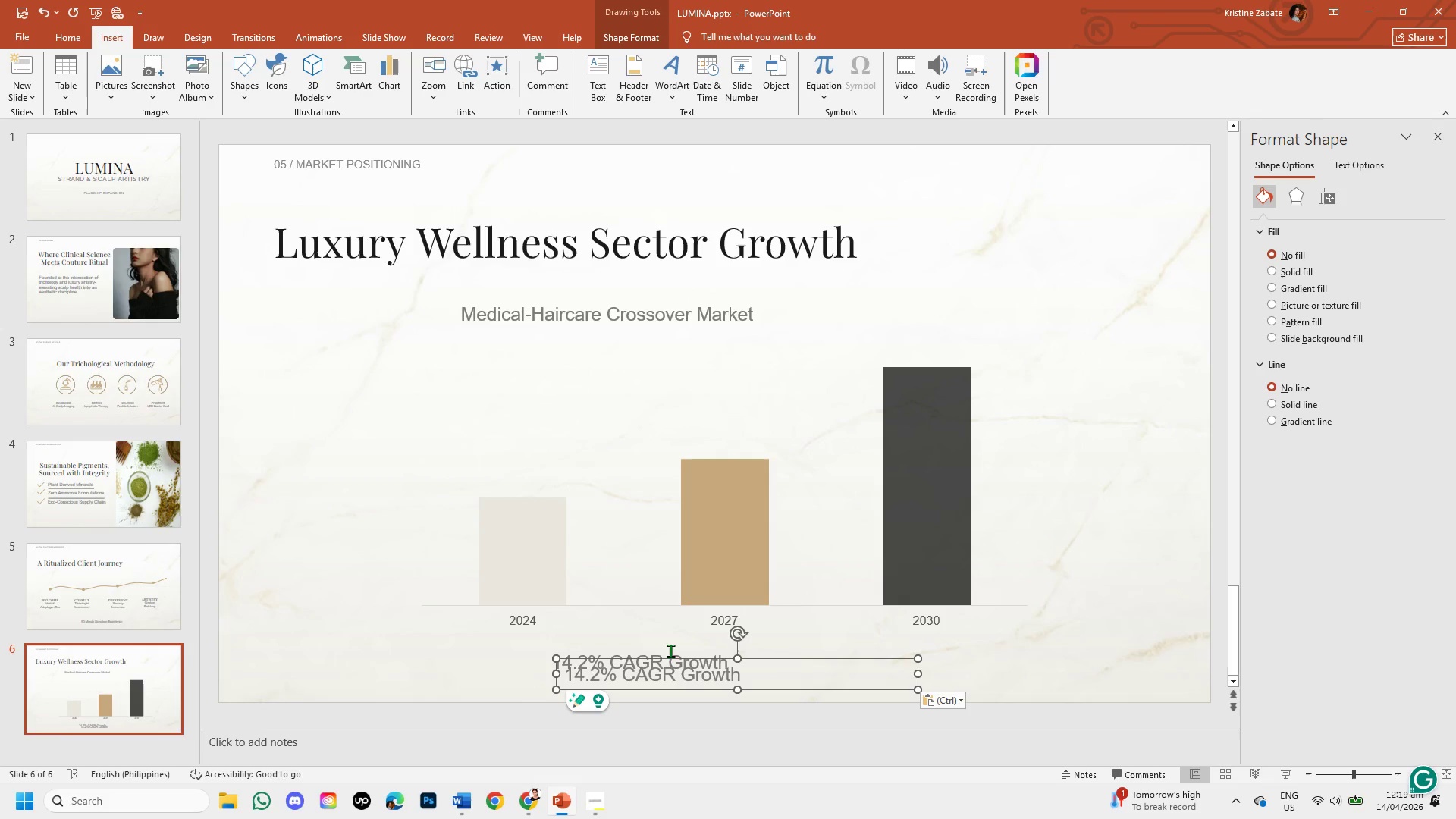 
wait(20.41)
 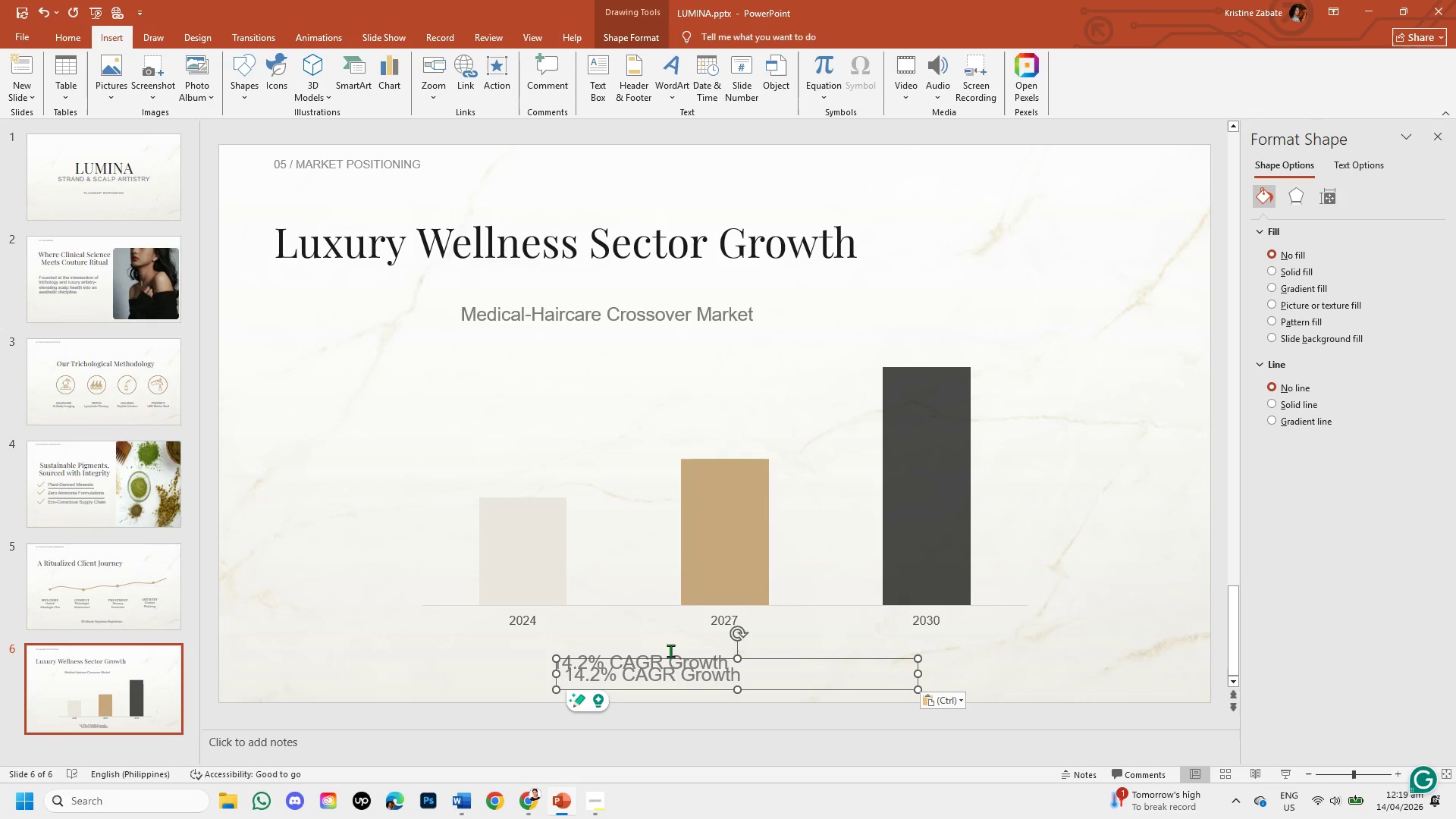 
left_click_drag(start_coordinate=[788, 689], to_coordinate=[705, 490])
 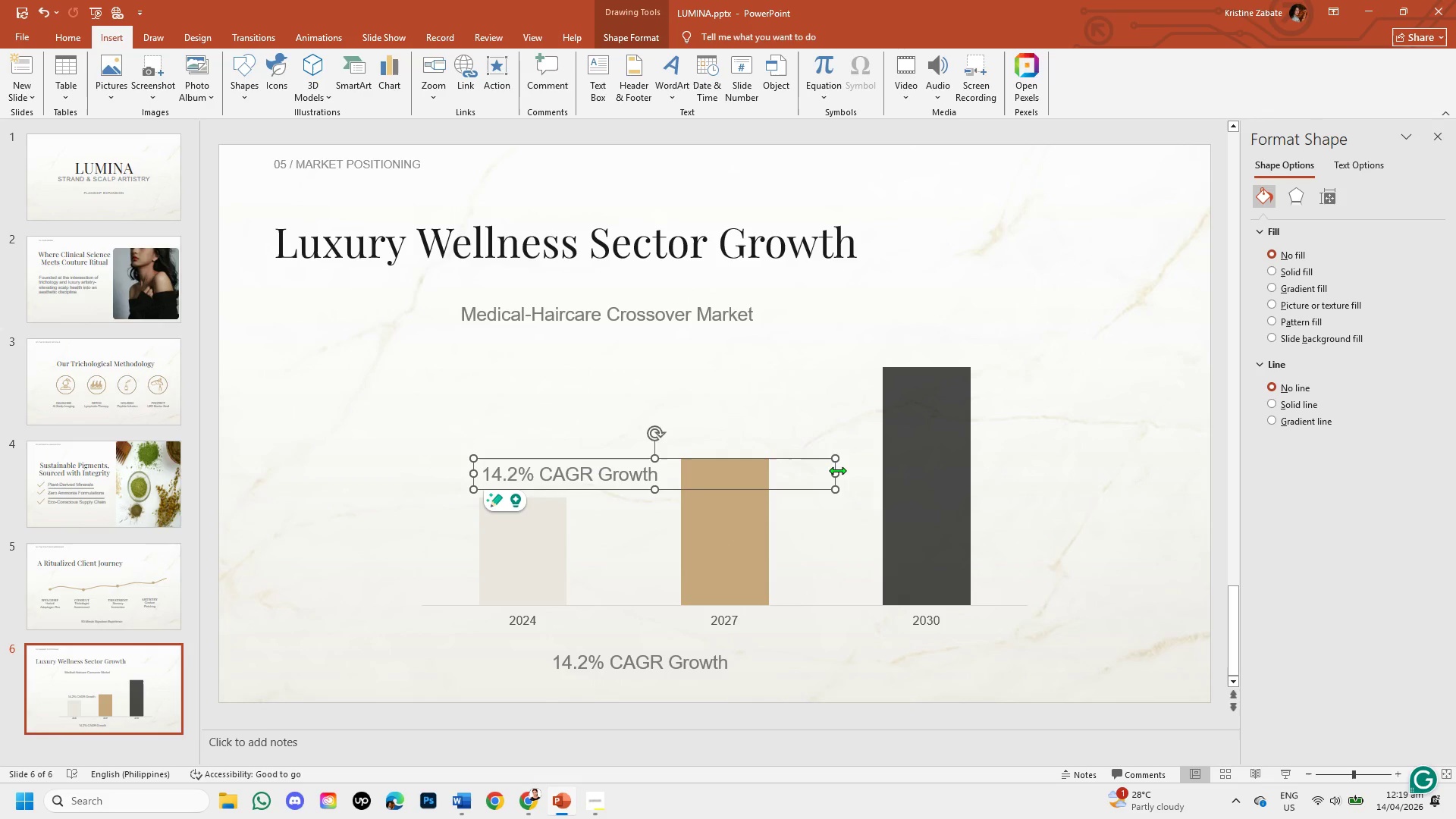 
left_click_drag(start_coordinate=[836, 471], to_coordinate=[583, 477])
 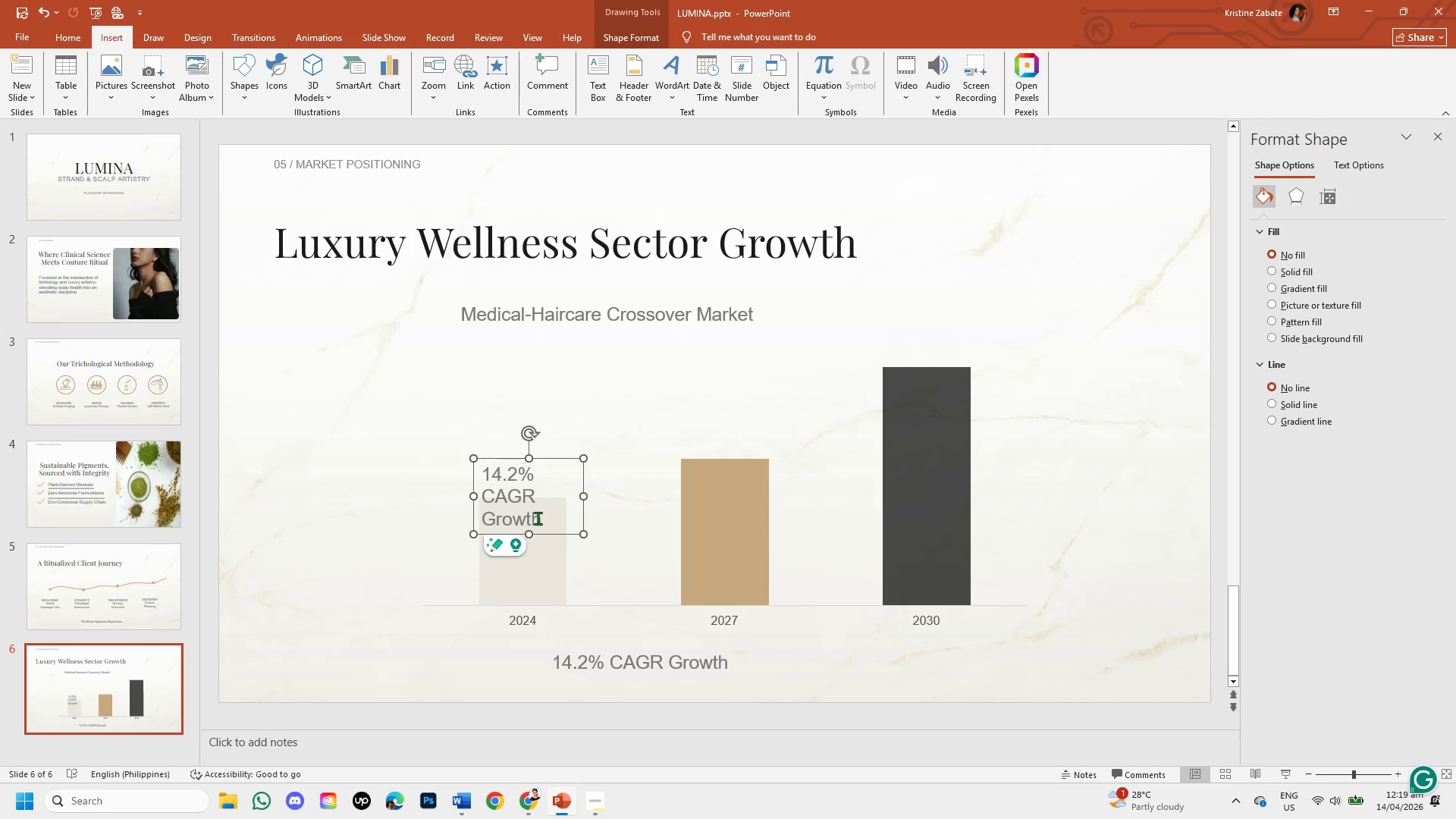 
left_click([538, 518])
 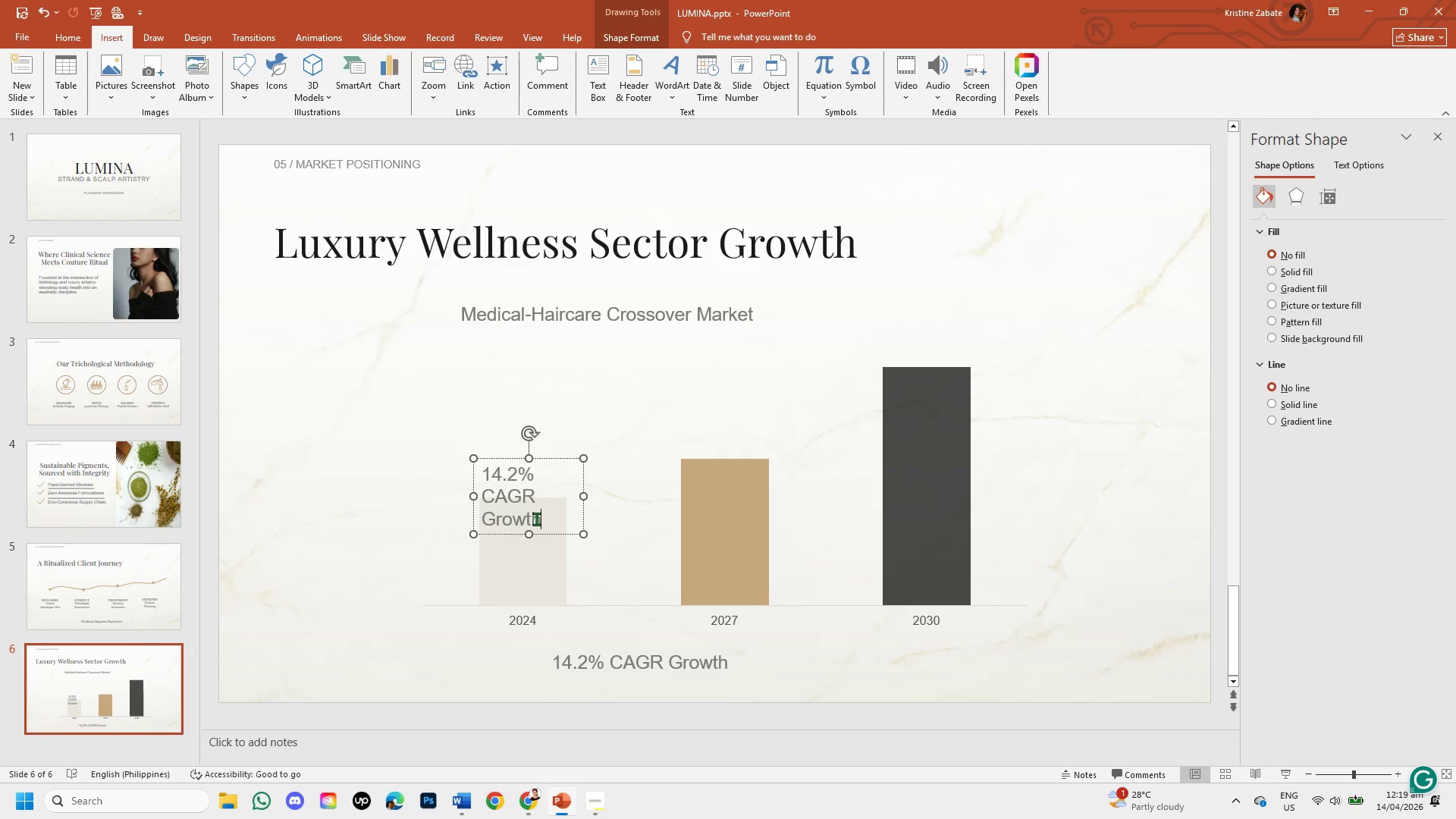 
hold_key(key=Backspace, duration=1.02)
 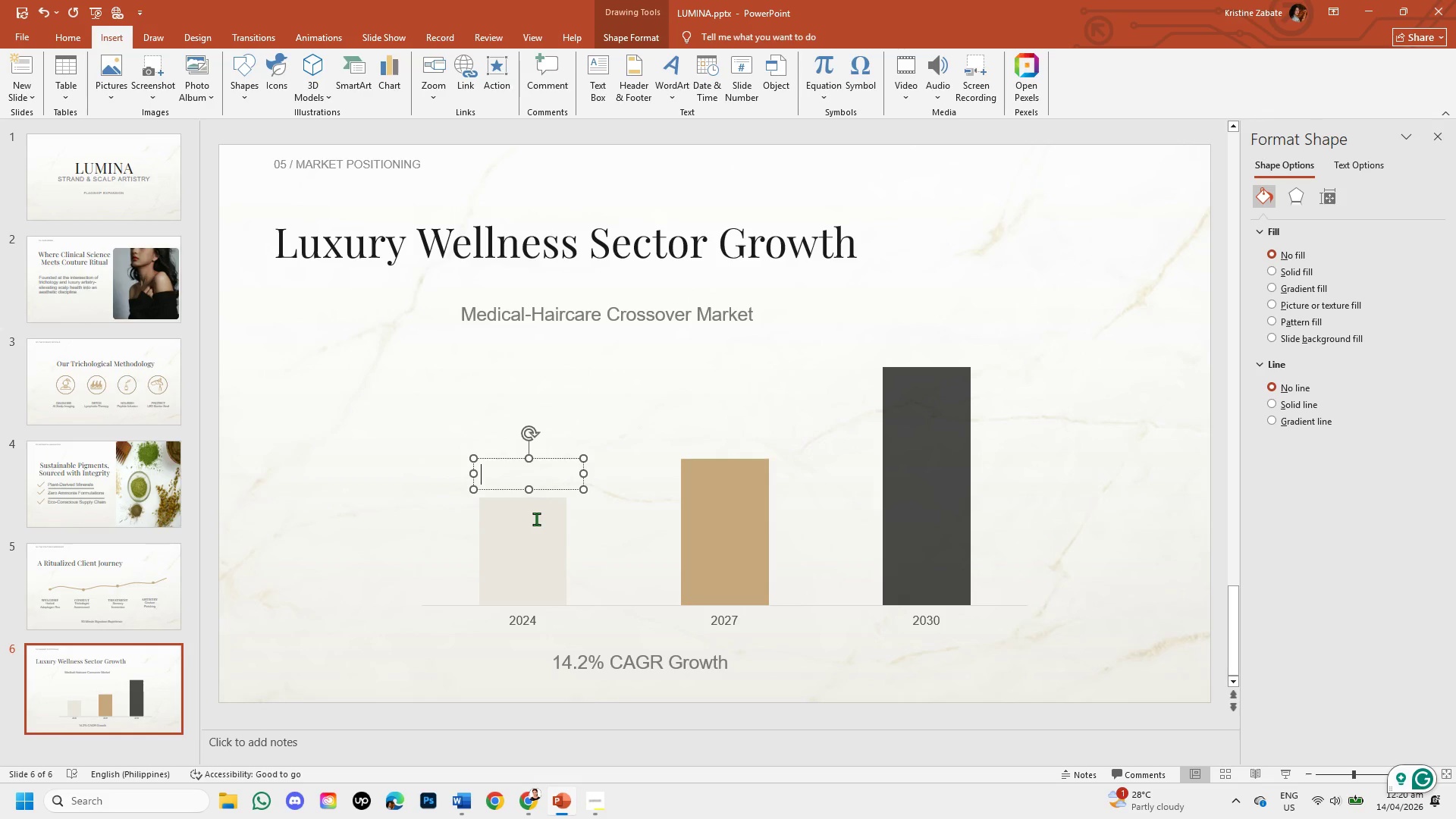 
wait(16.48)
 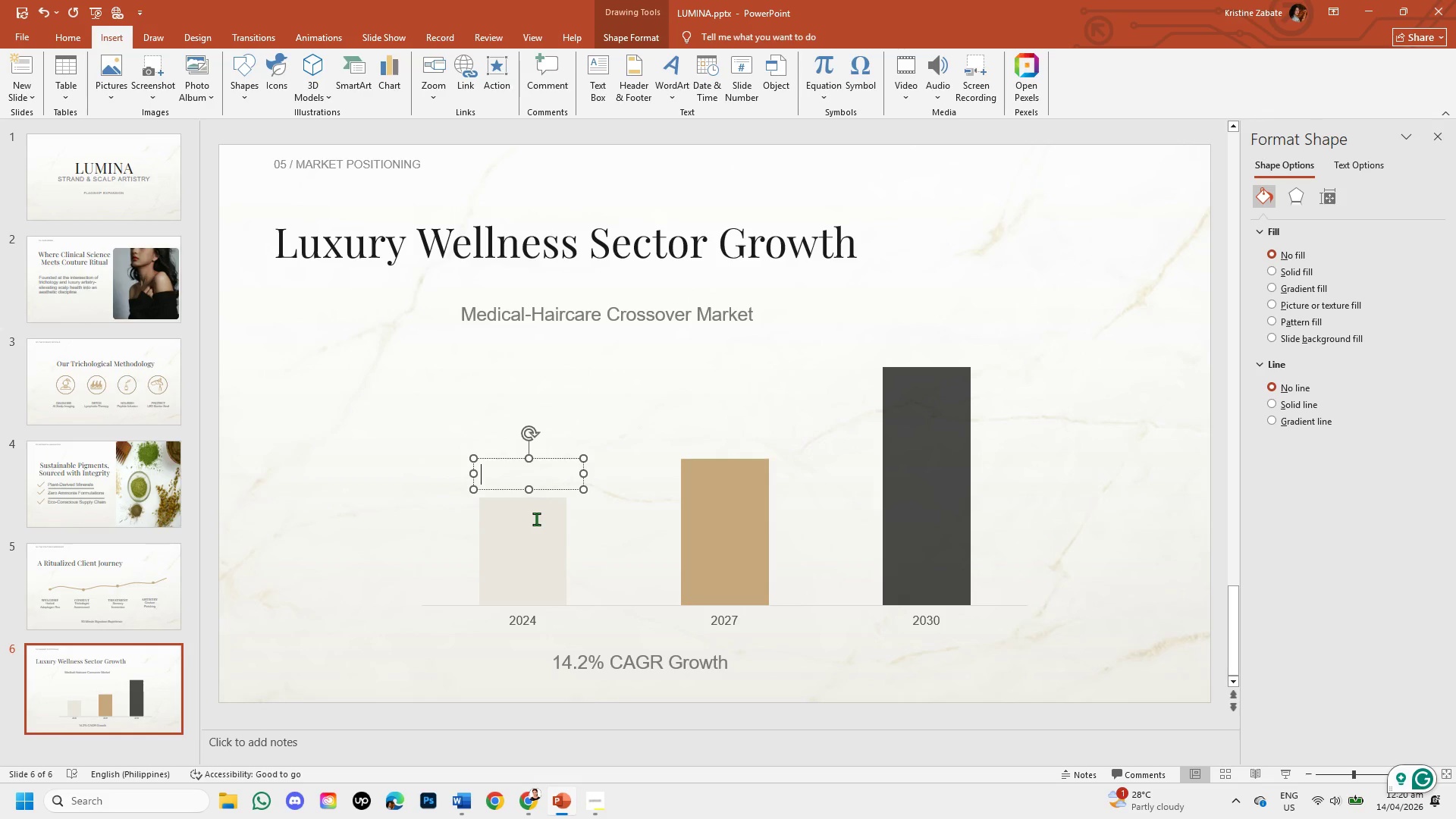 
left_click([534, 797])
 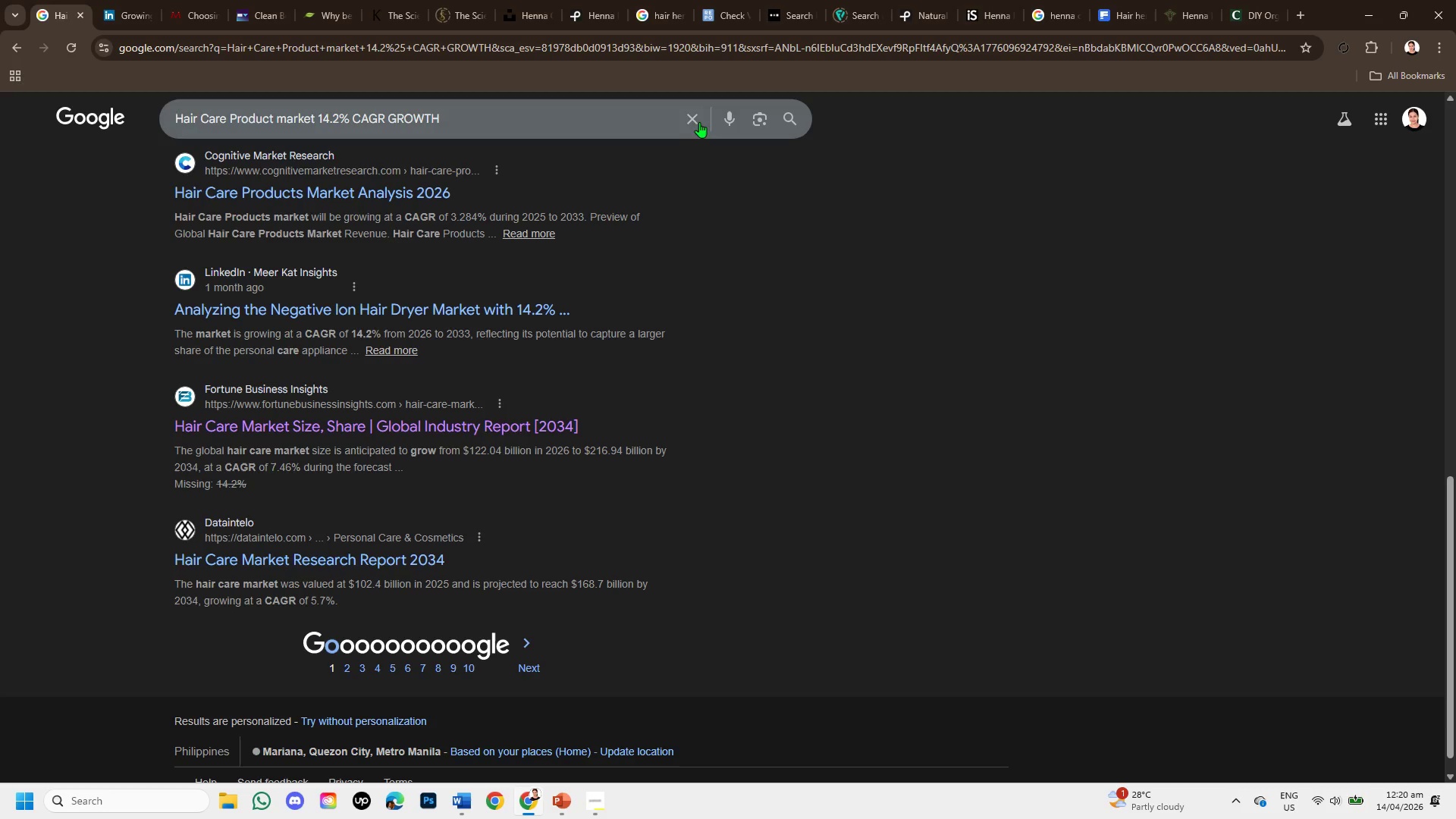 
left_click([692, 114])
 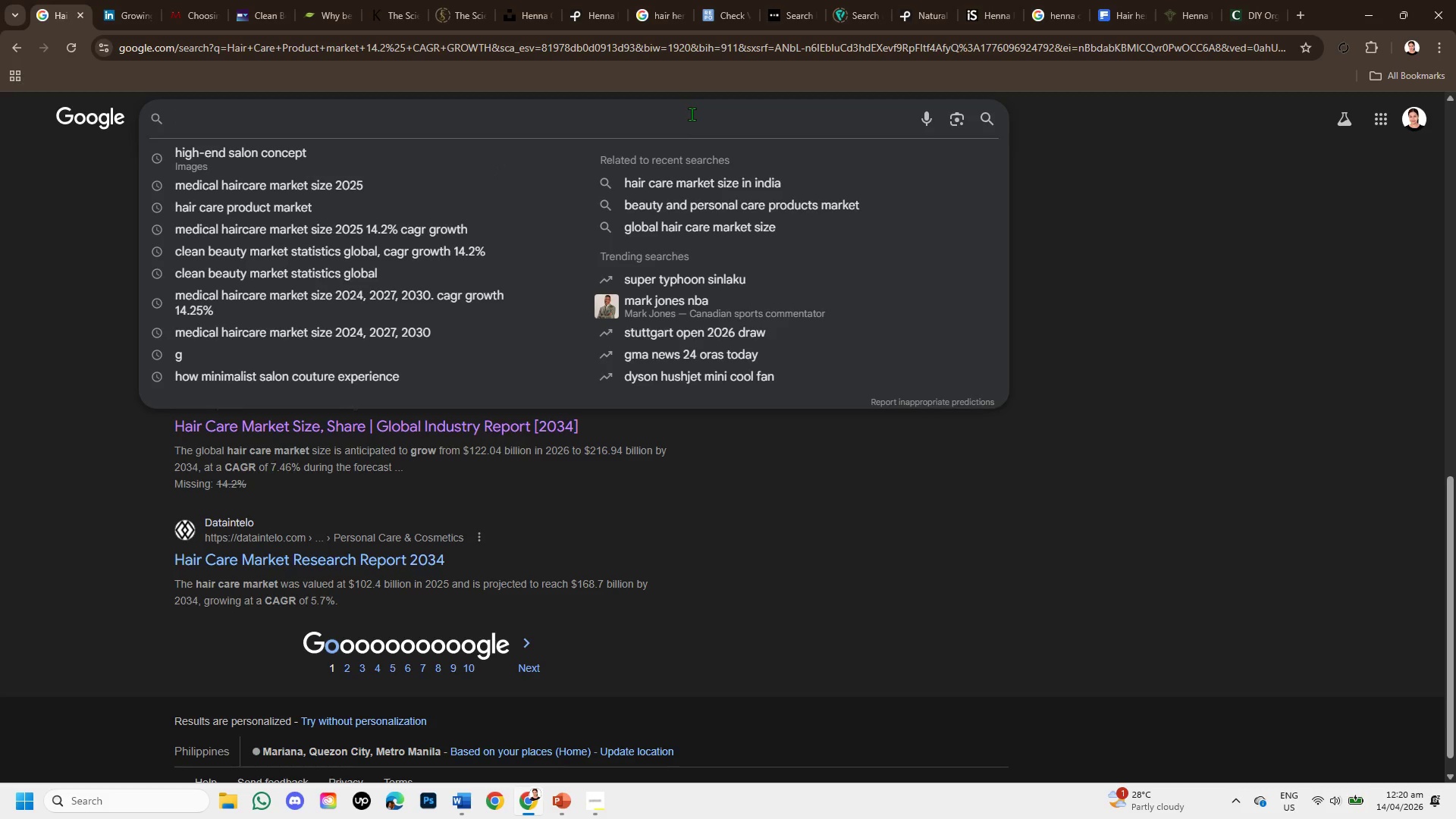 
type(global scalp care market size e)
key(Backspace)
type(report )
 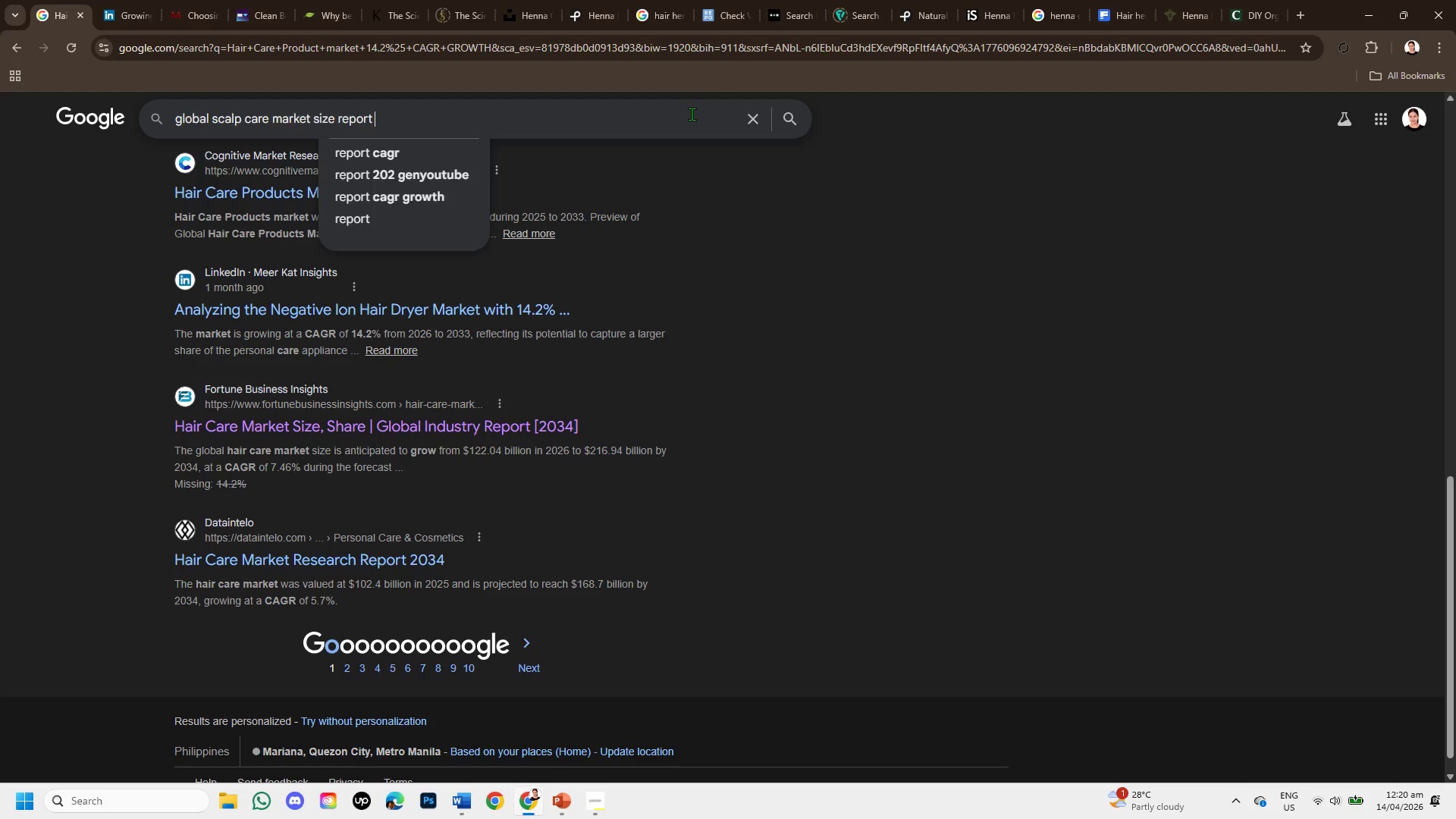 
key(Enter)
 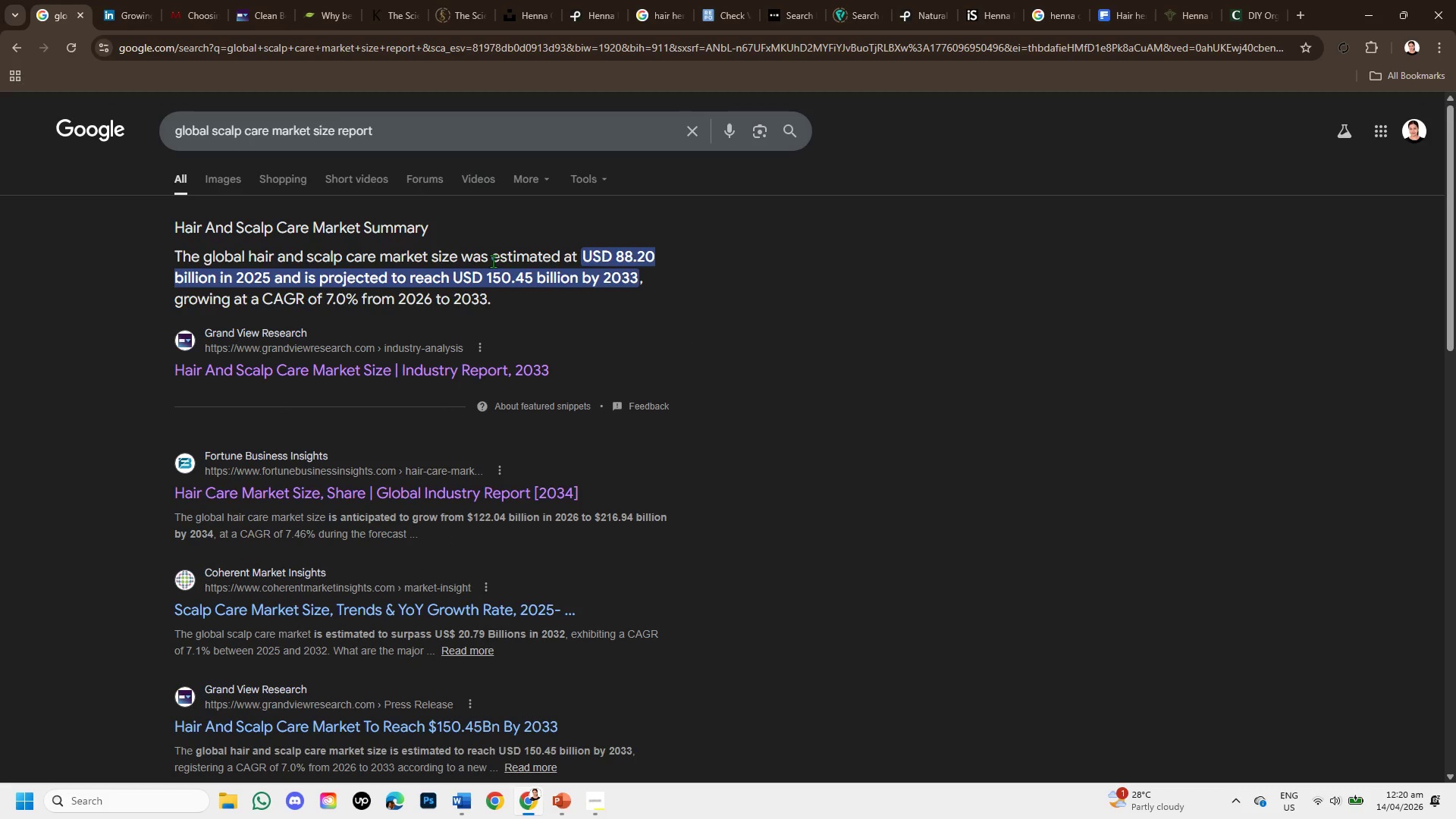 
wait(5.31)
 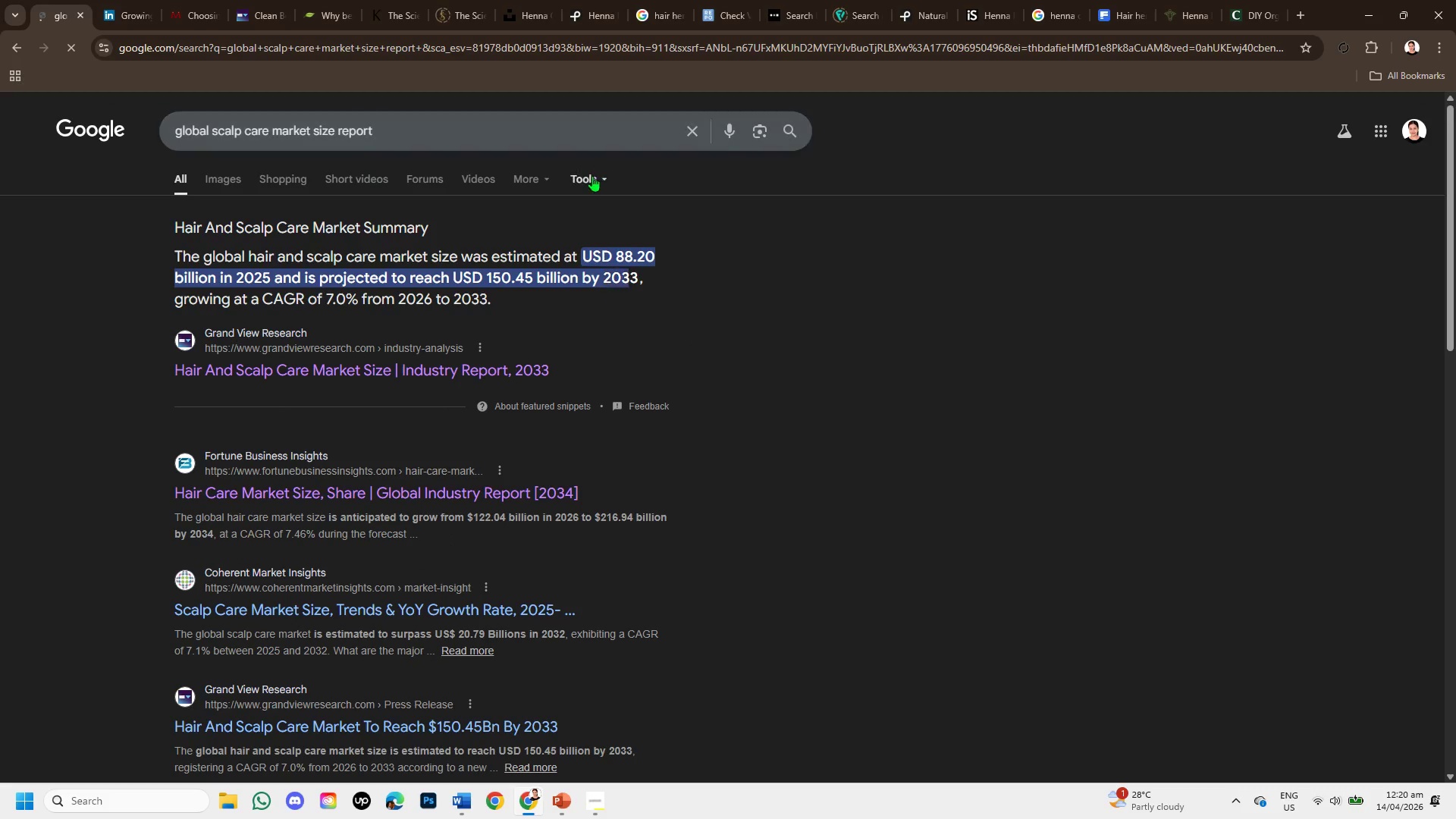 
right_click([482, 369])
 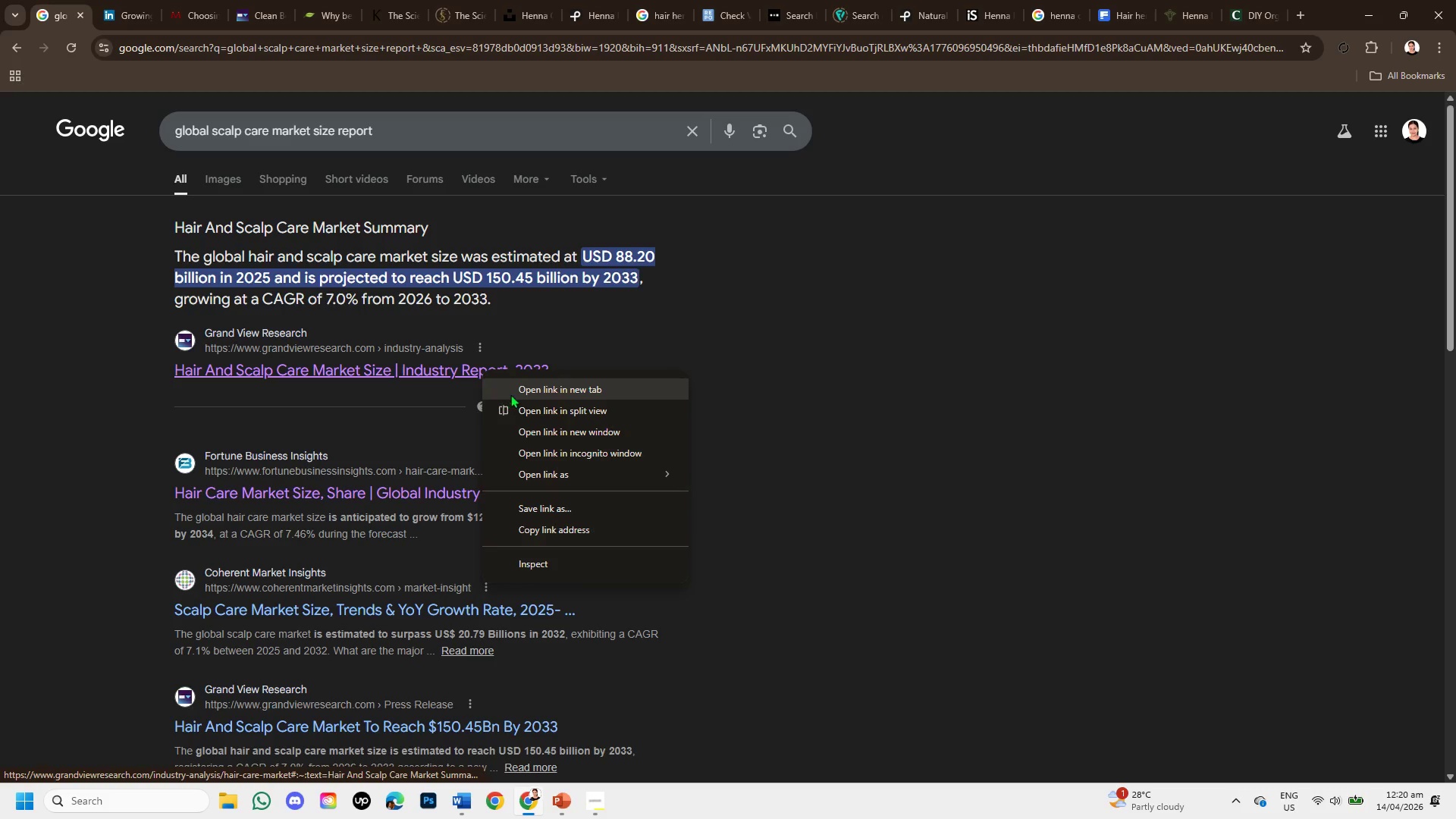 
left_click([510, 394])
 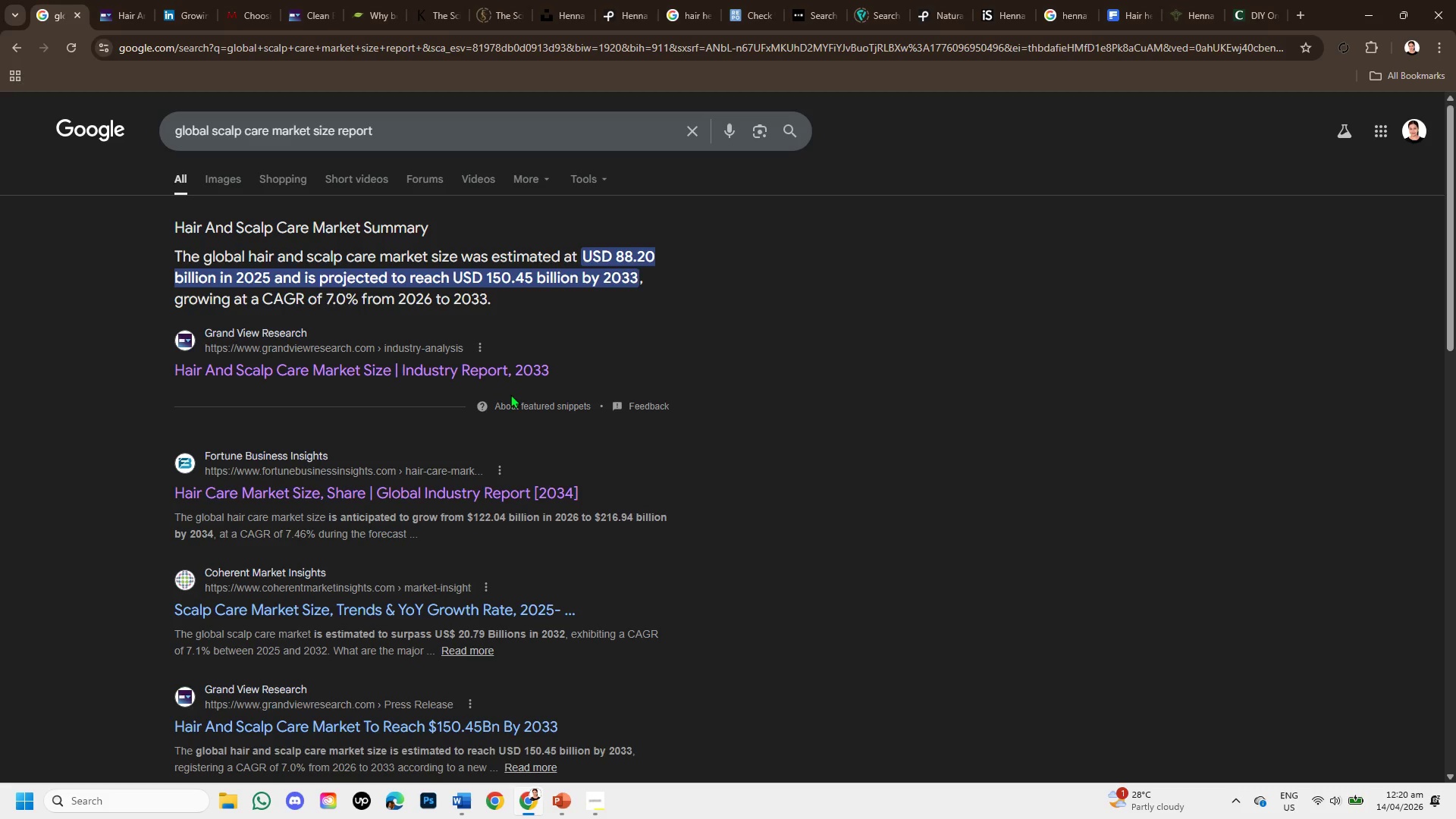 
wait(8.05)
 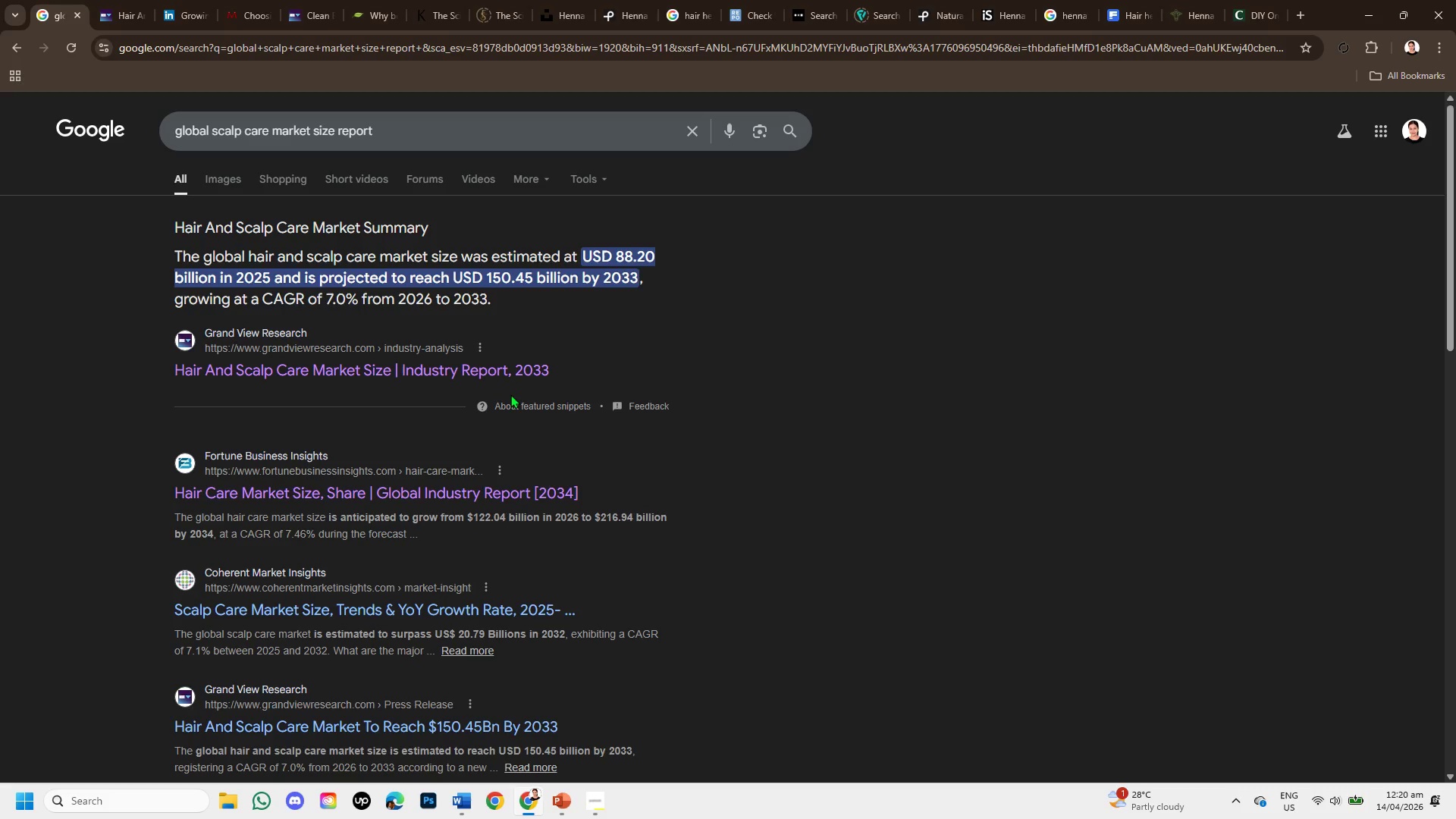 
left_click([137, 10])
 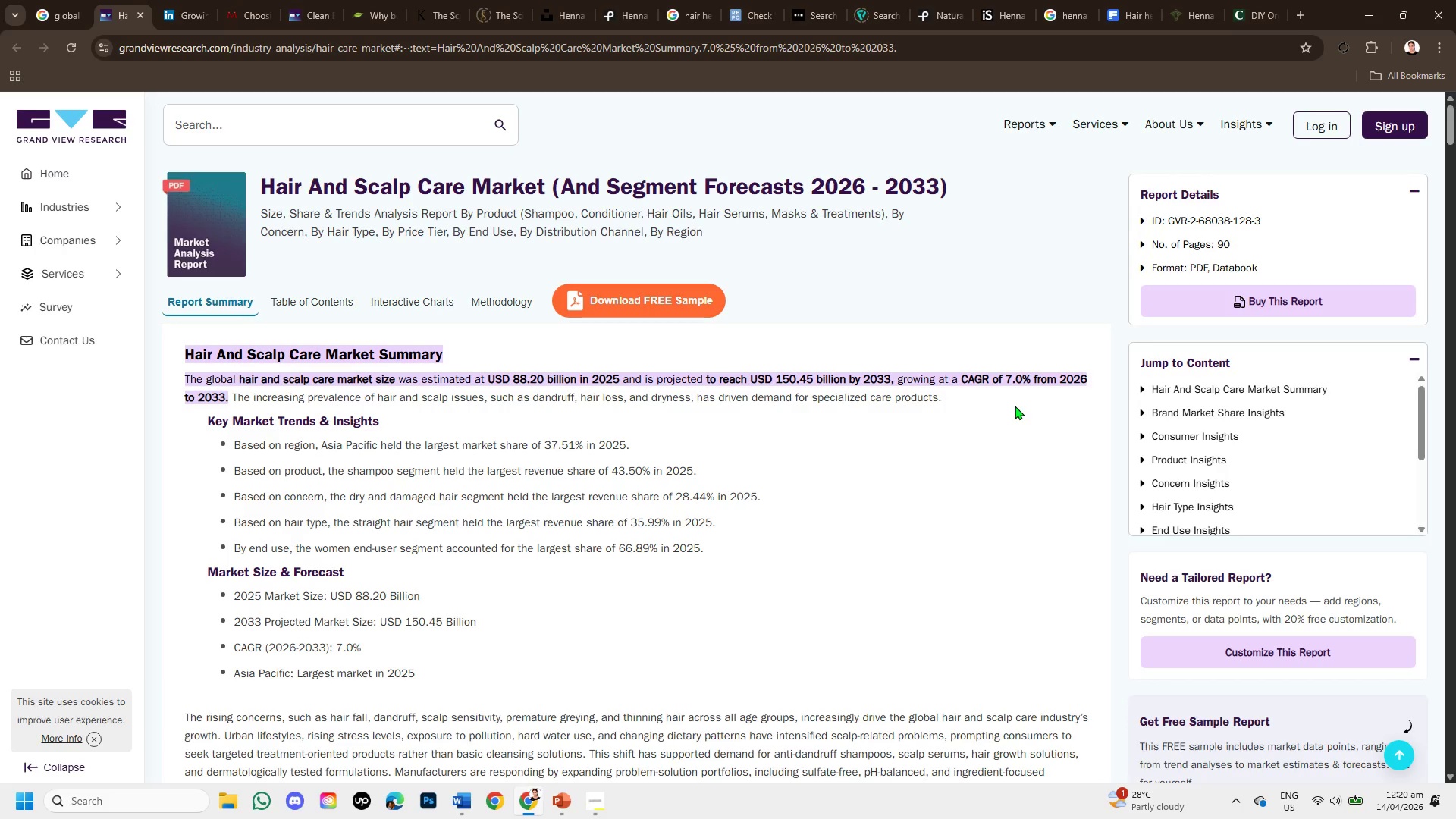 
wait(7.77)
 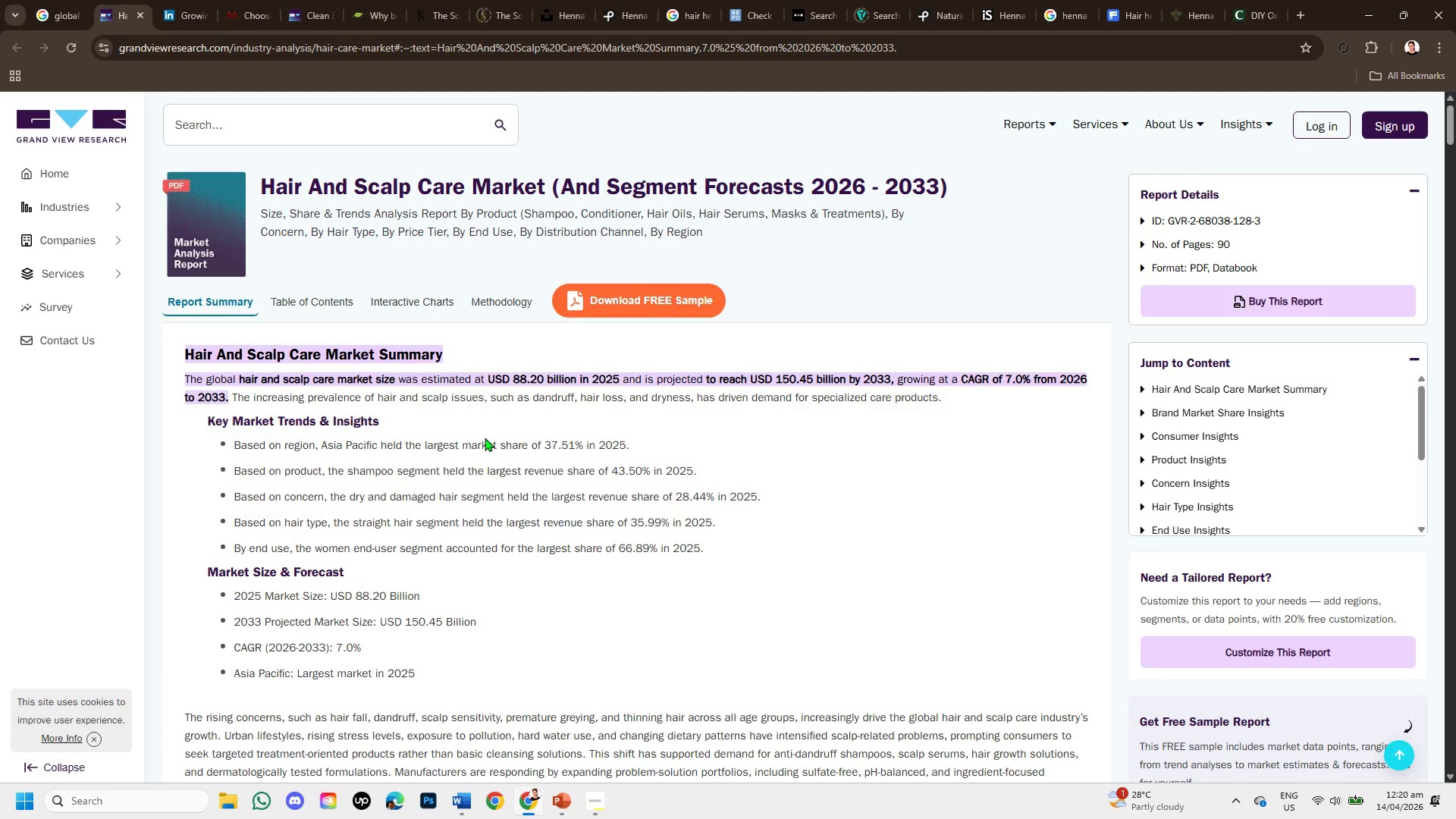 
left_click([563, 806])
 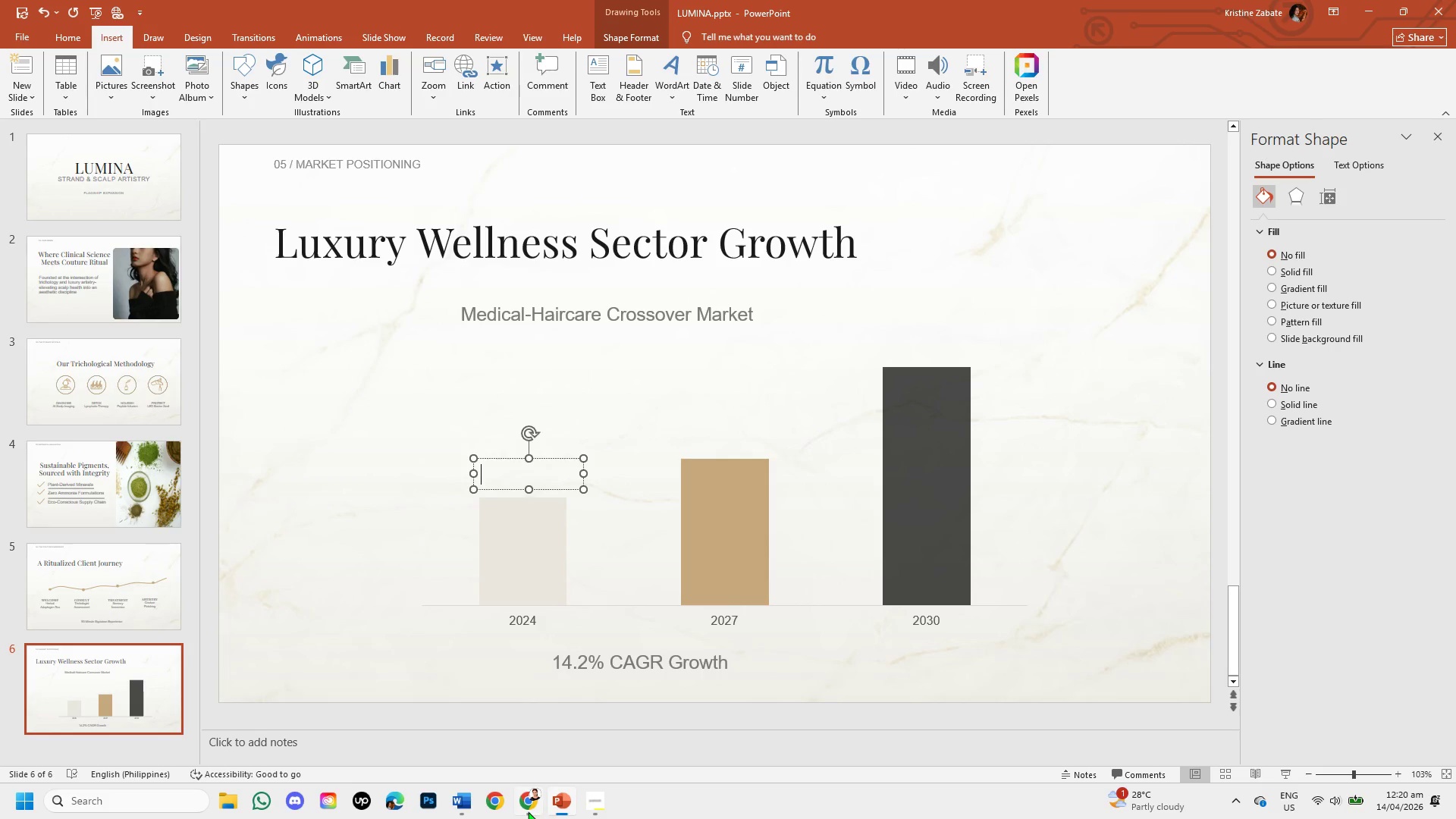 
left_click([524, 809])
 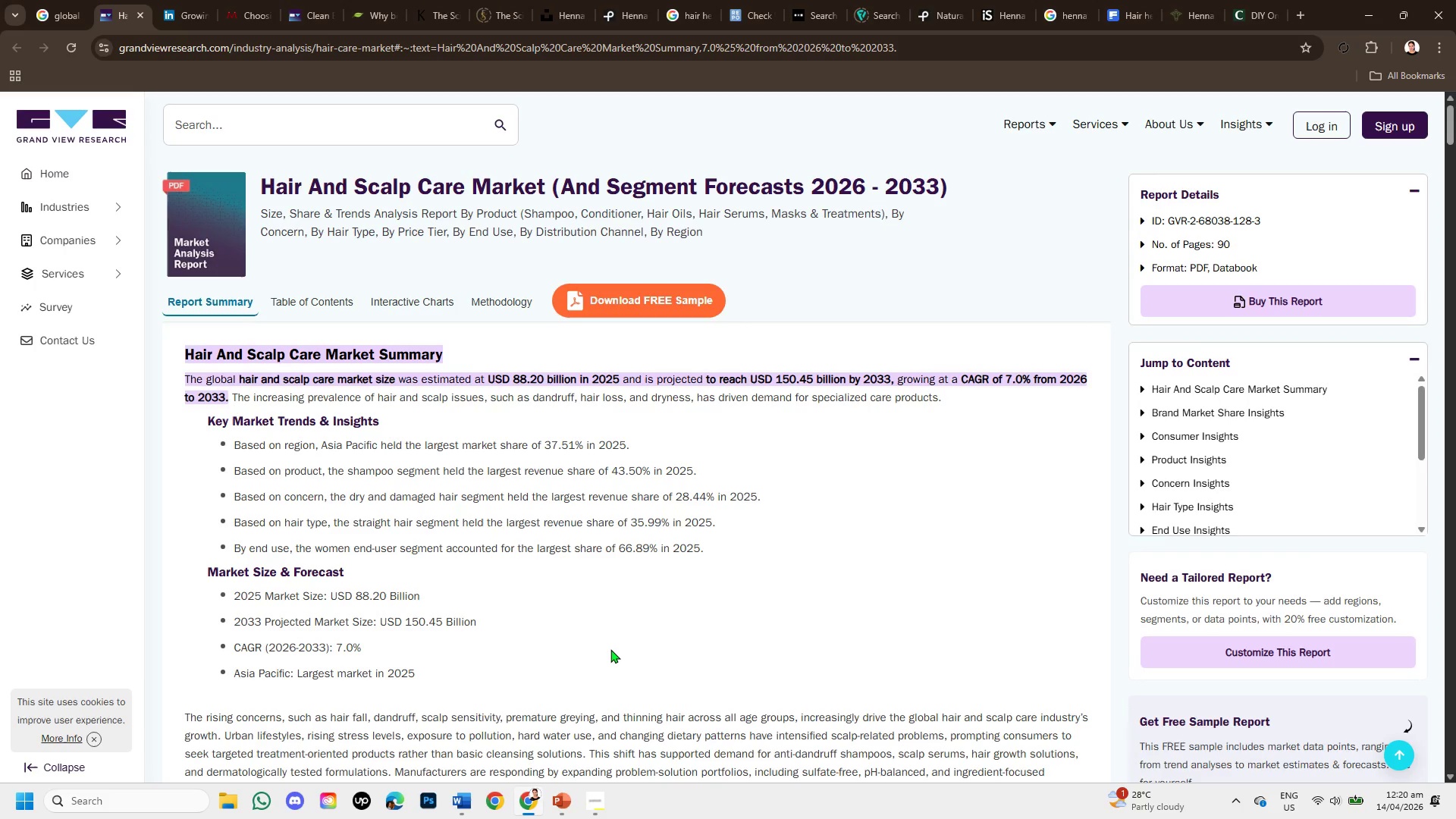 
scroll: coordinate [620, 616], scroll_direction: down, amount: 5.0
 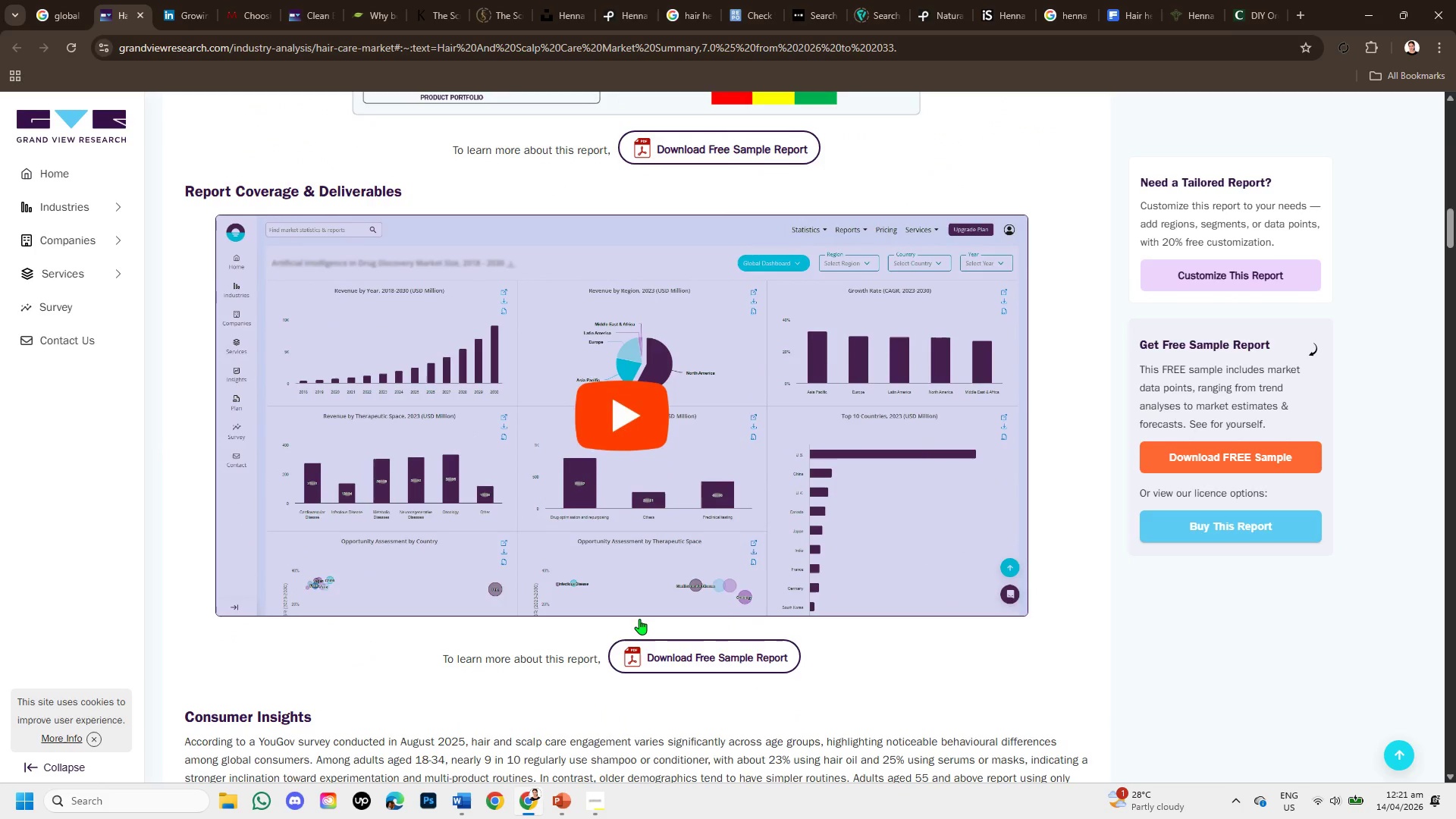 
scroll: coordinate [634, 561], scroll_direction: up, amount: 8.0
 